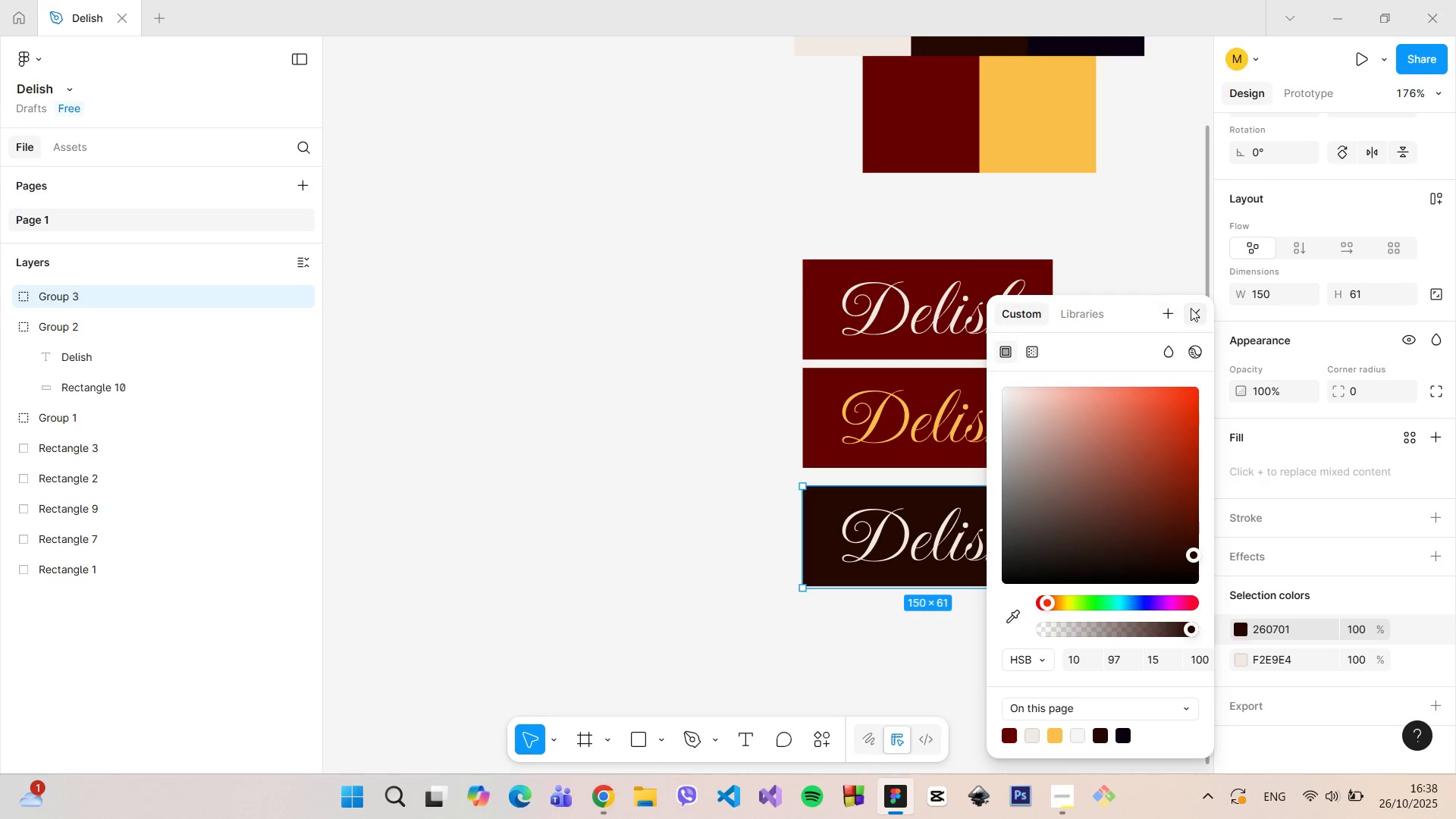 
double_click([1170, 326])
 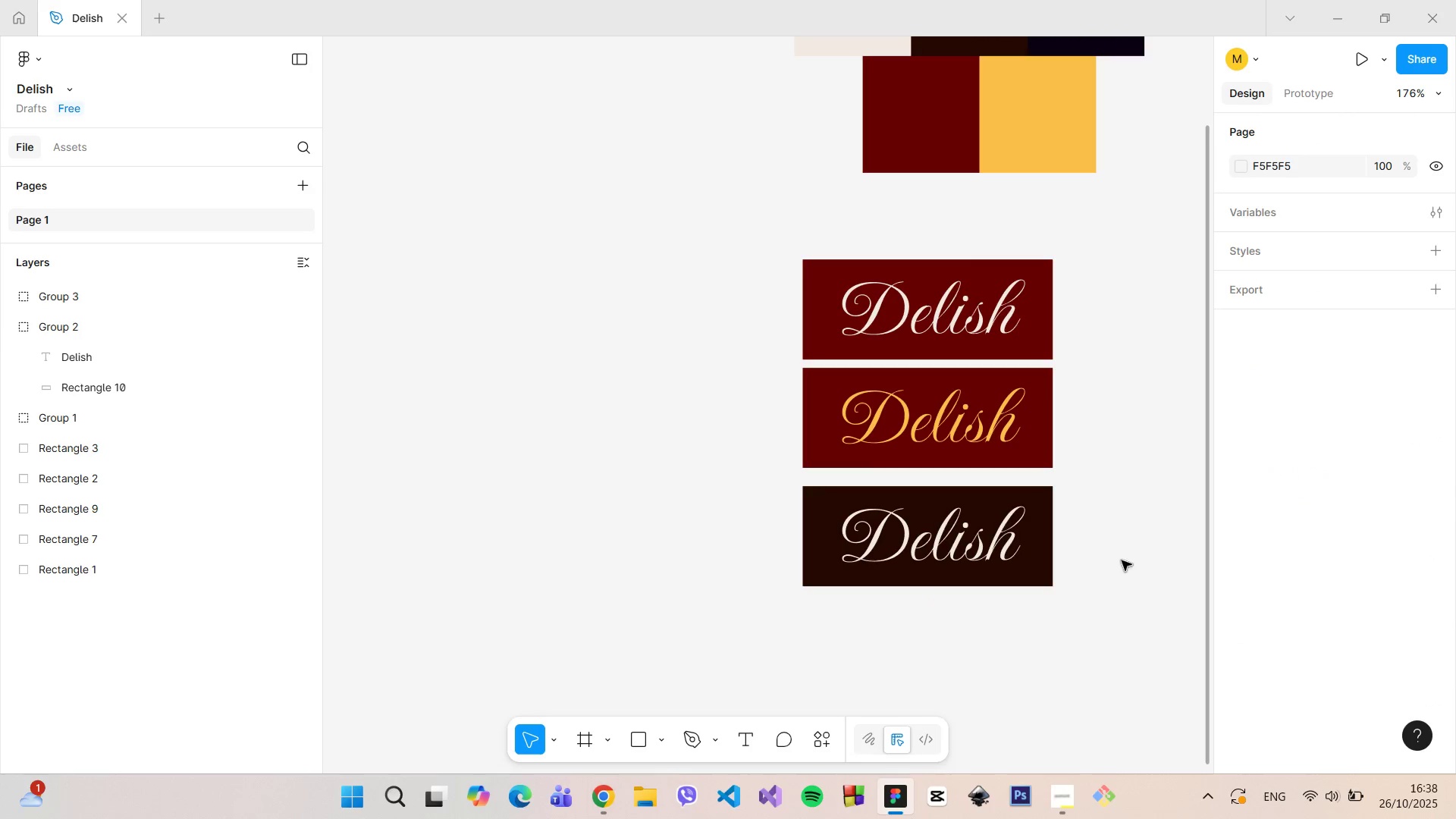 
left_click_drag(start_coordinate=[1119, 604], to_coordinate=[777, 482])
 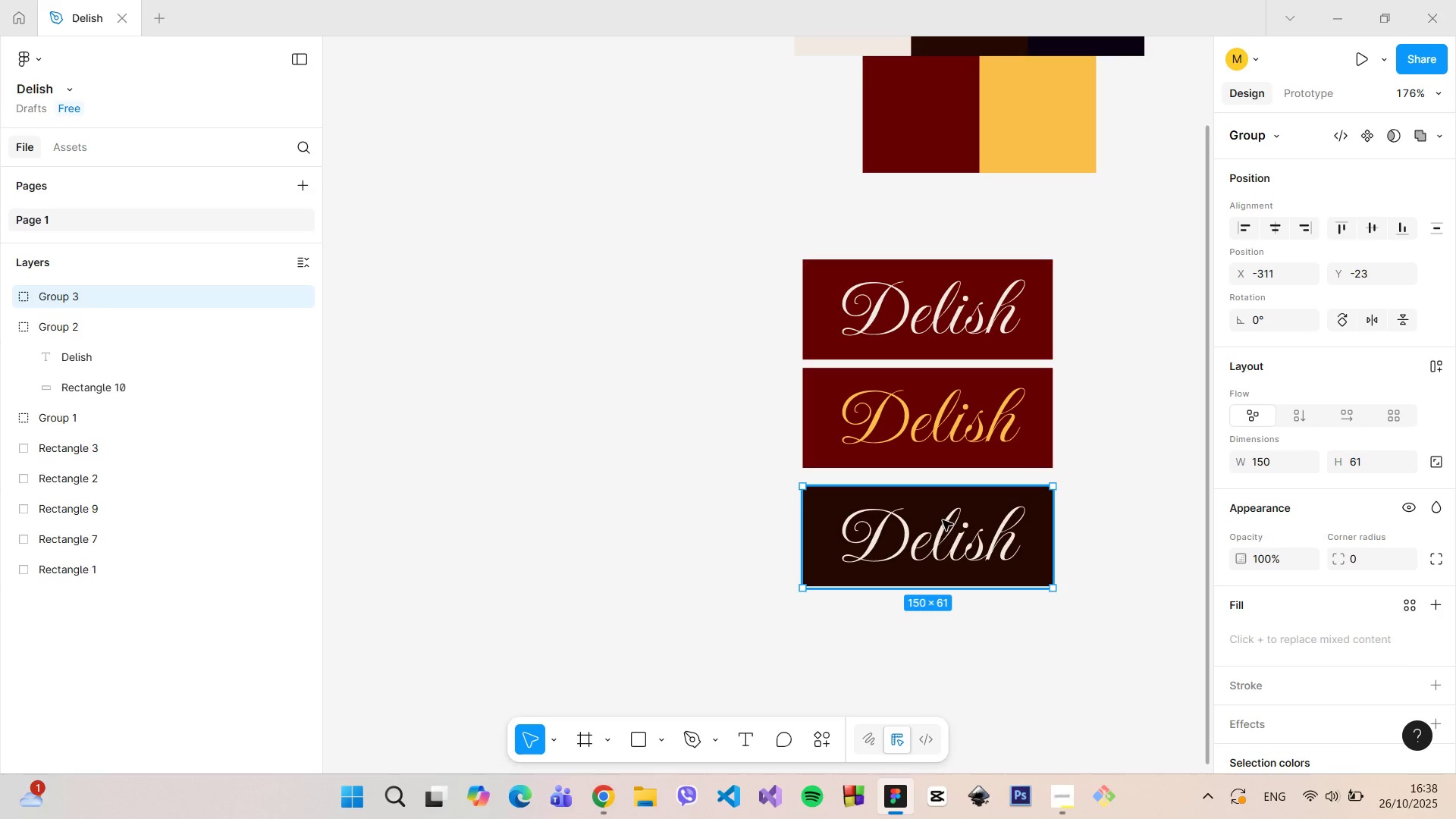 
left_click_drag(start_coordinate=[943, 520], to_coordinate=[939, 633])
 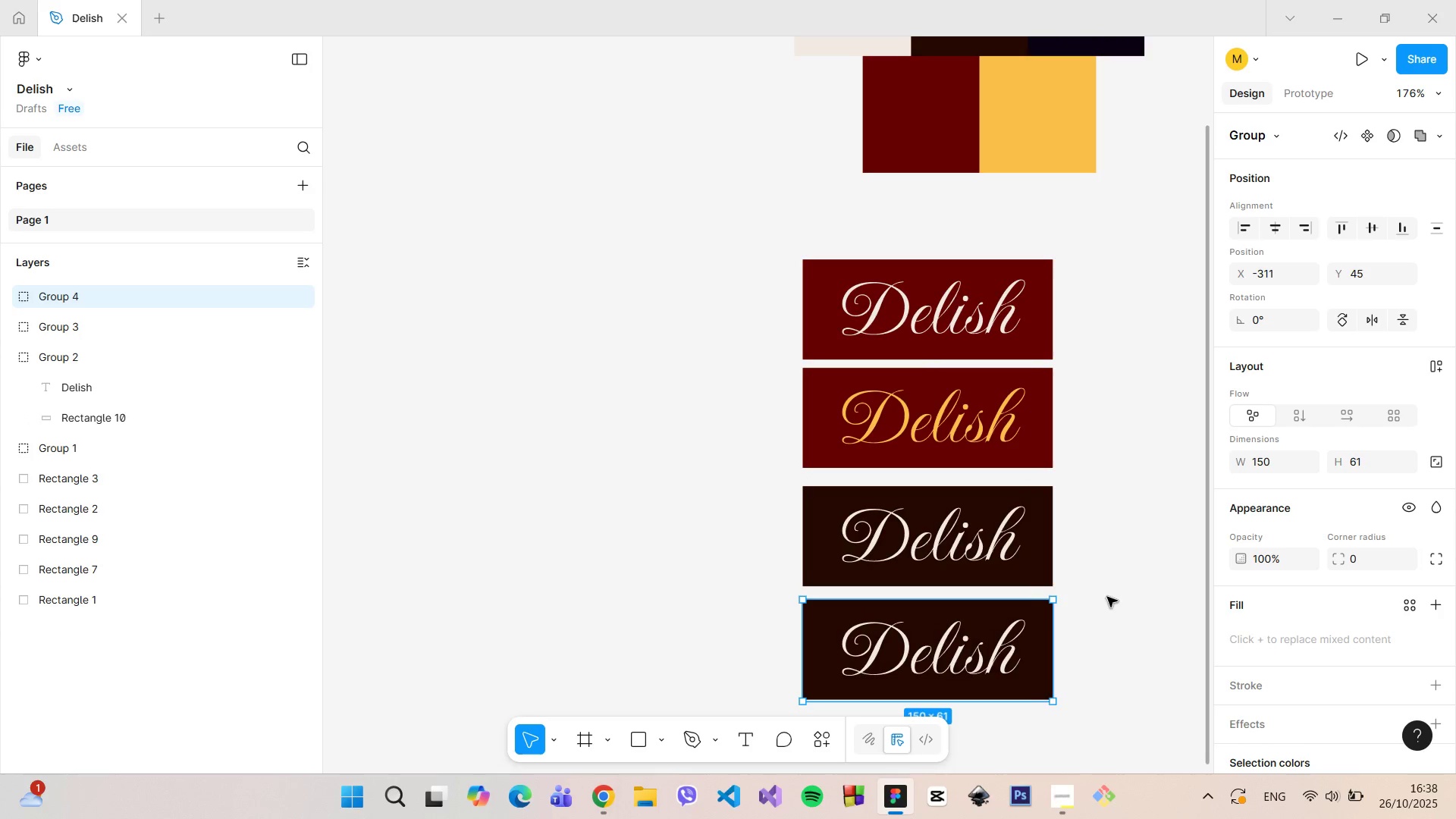 
hold_key(key=AltLeft, duration=0.99)
 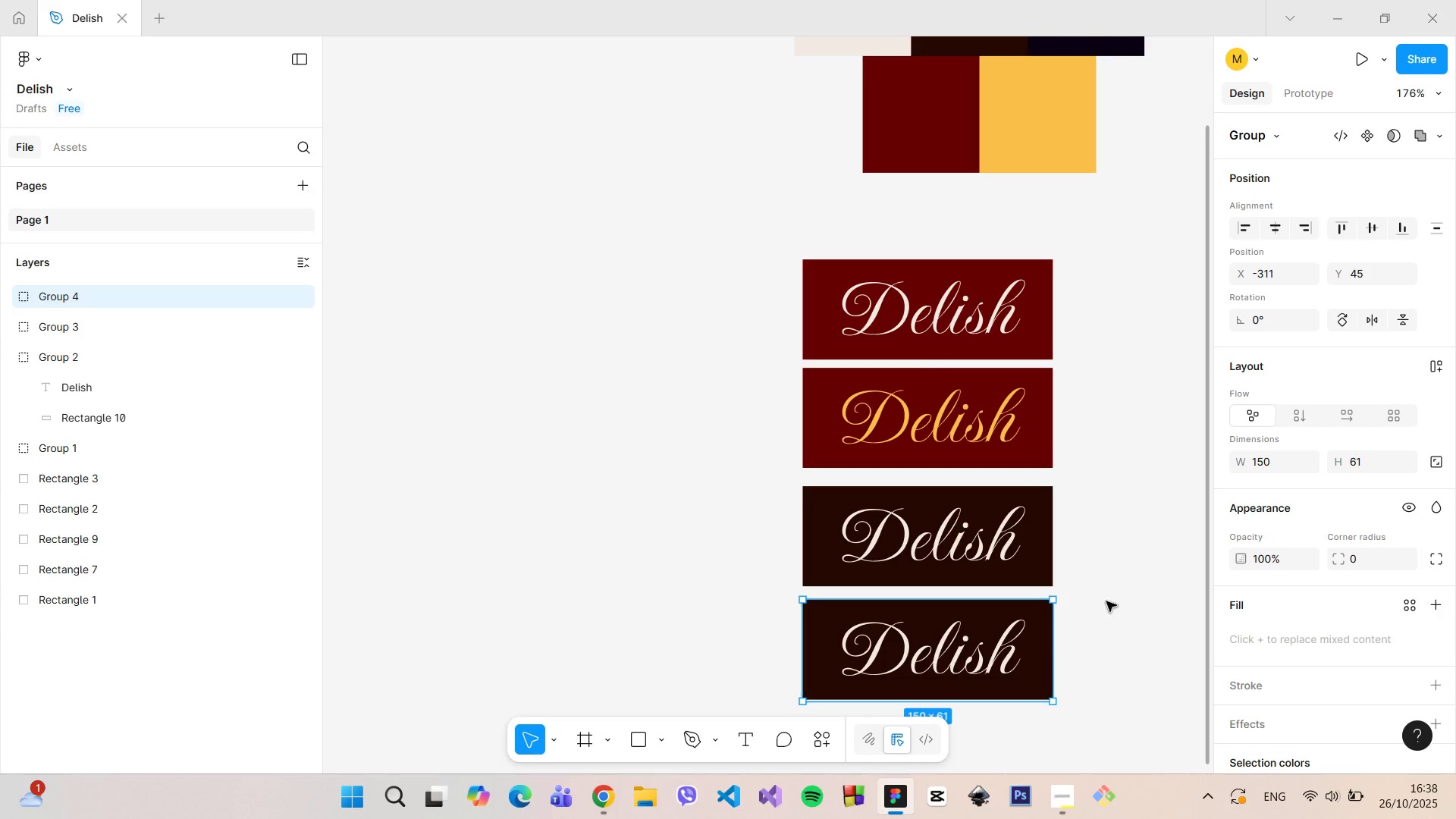 
hold_key(key=ControlLeft, duration=0.51)
scroll: coordinate [1110, 596], scroll_direction: down, amount: 3.0
 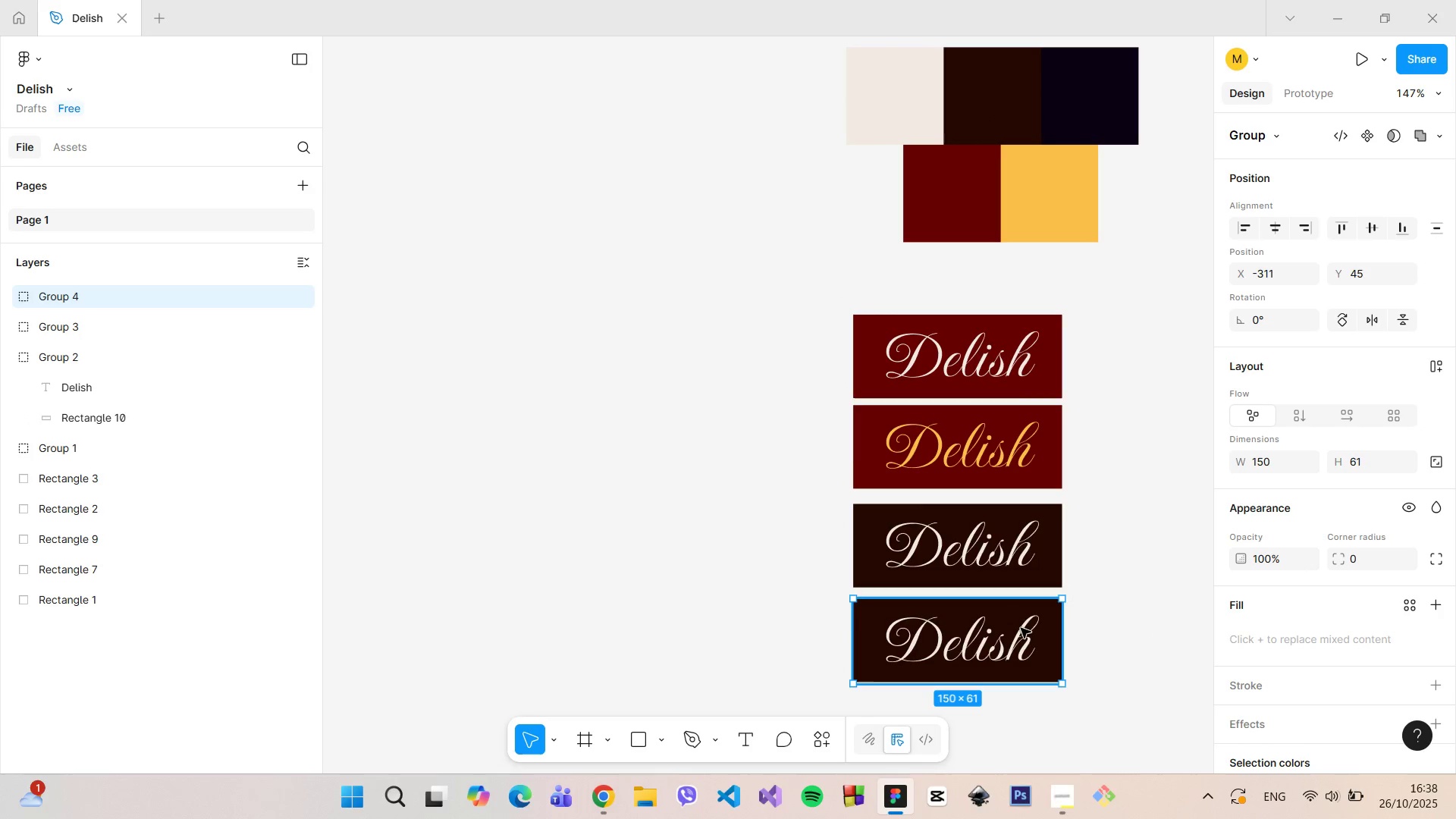 
double_click([1009, 645])
 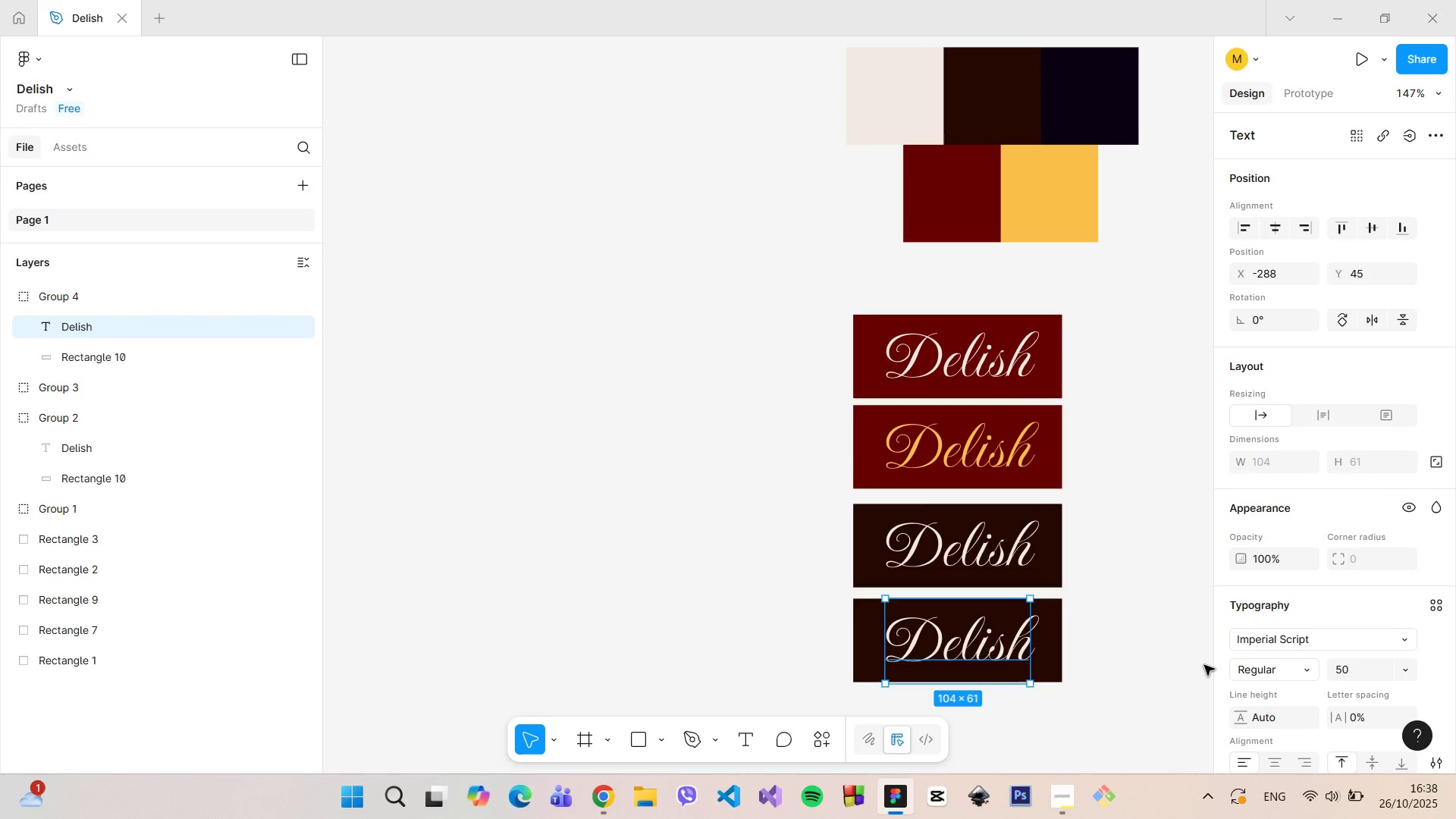 
scroll: coordinate [1268, 666], scroll_direction: down, amount: 4.0
 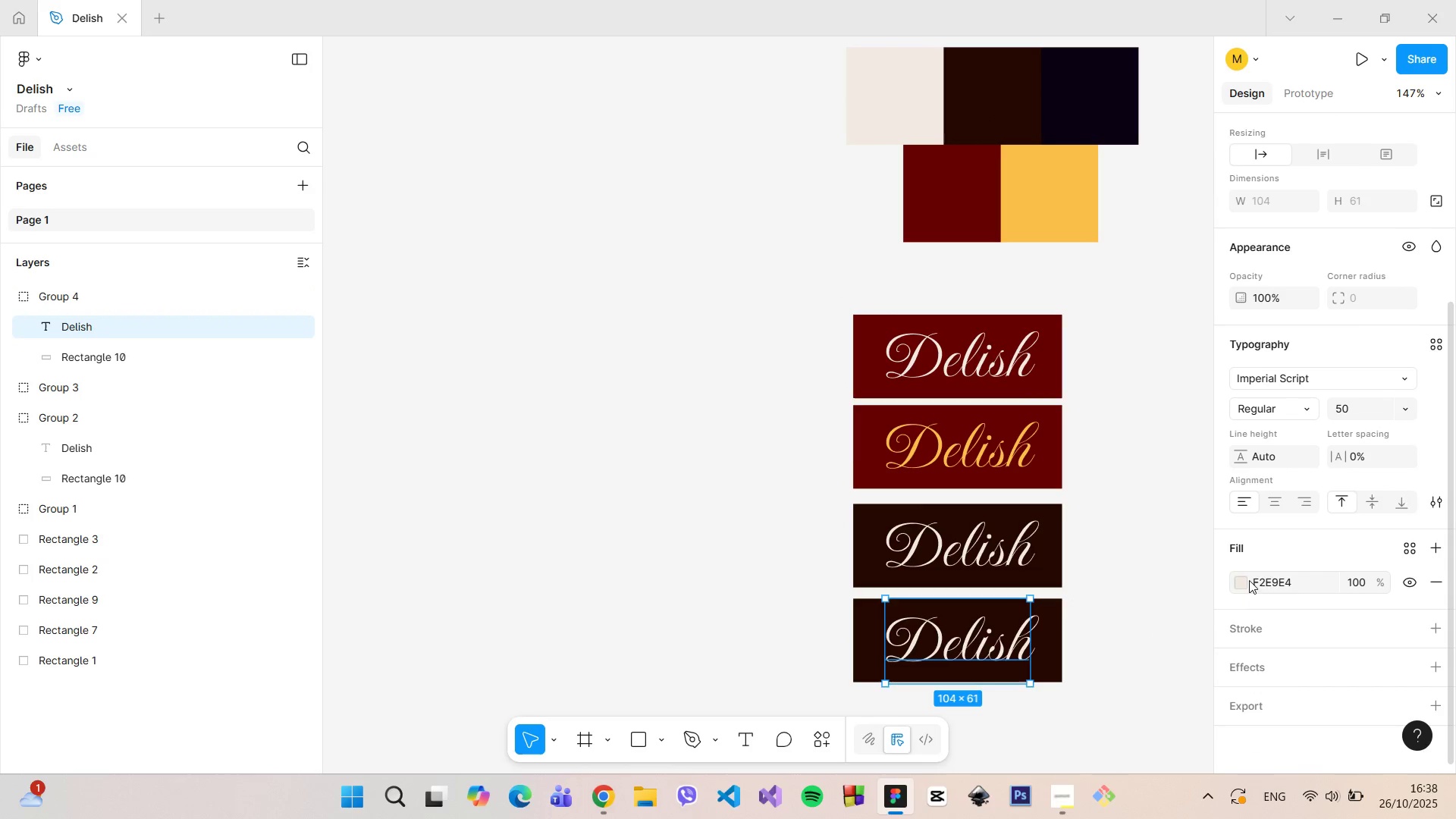 
left_click_drag(start_coordinate=[1248, 580], to_coordinate=[1243, 579])
 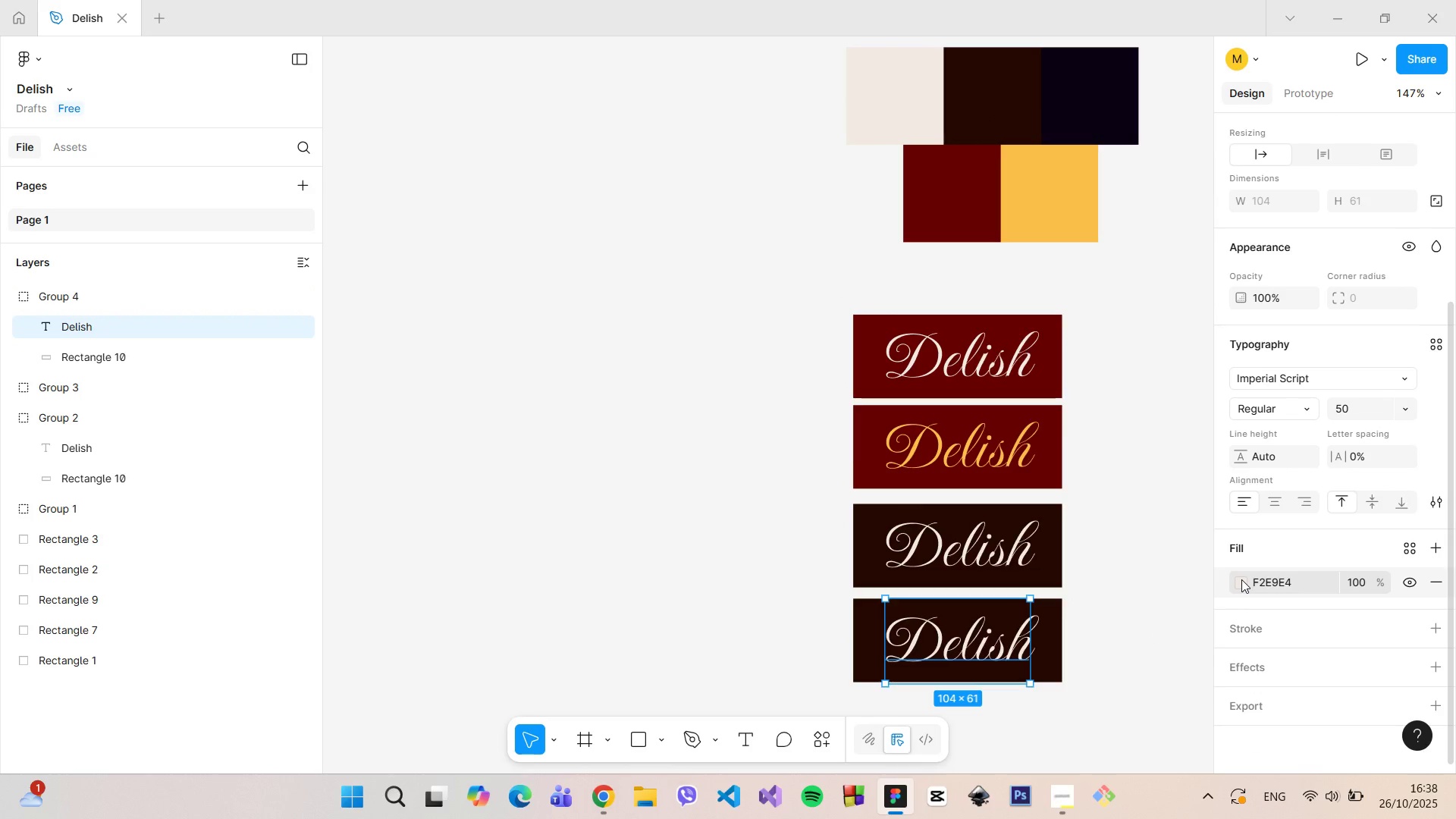 
left_click([1241, 579])
 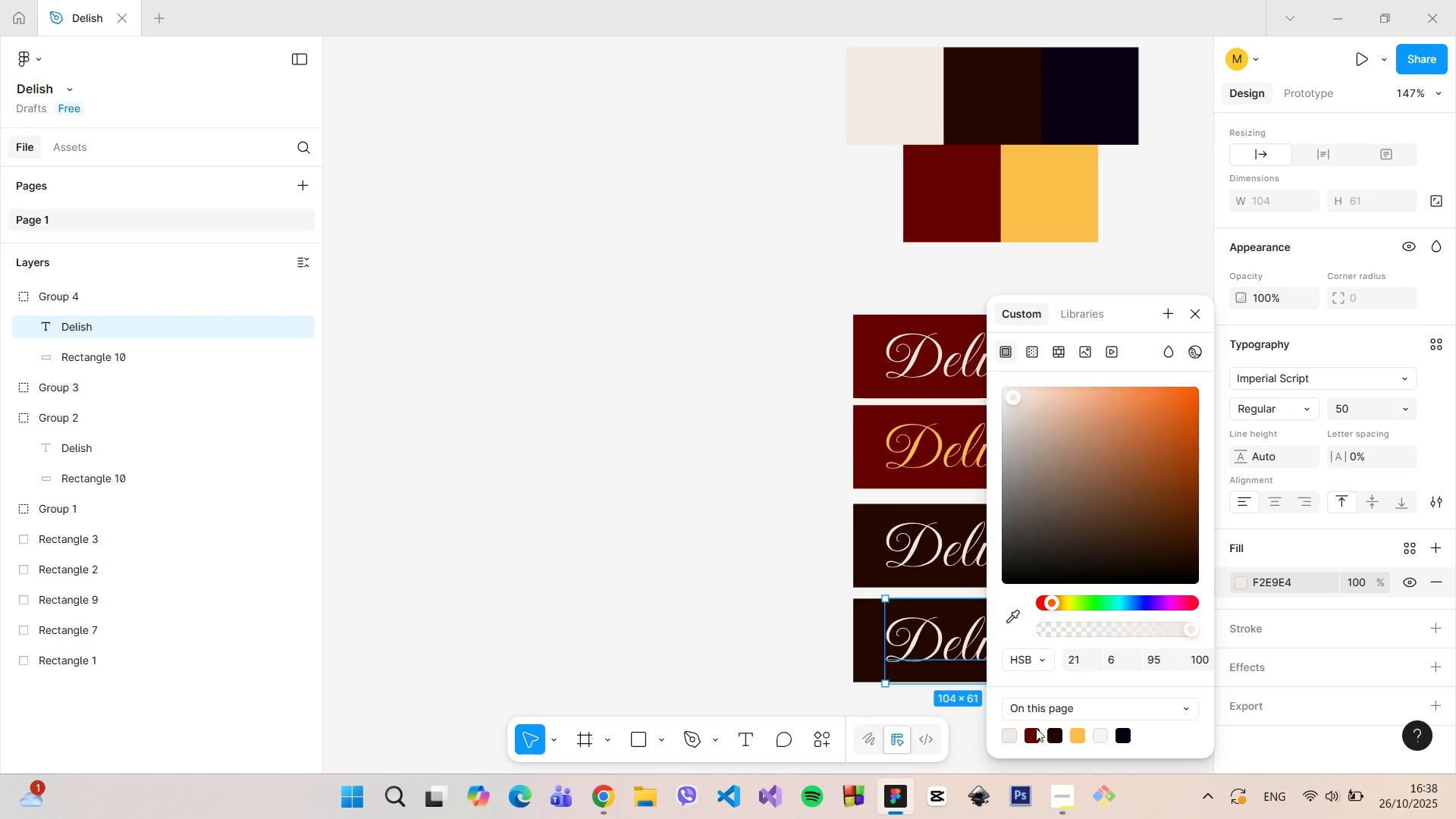 
left_click([1030, 733])
 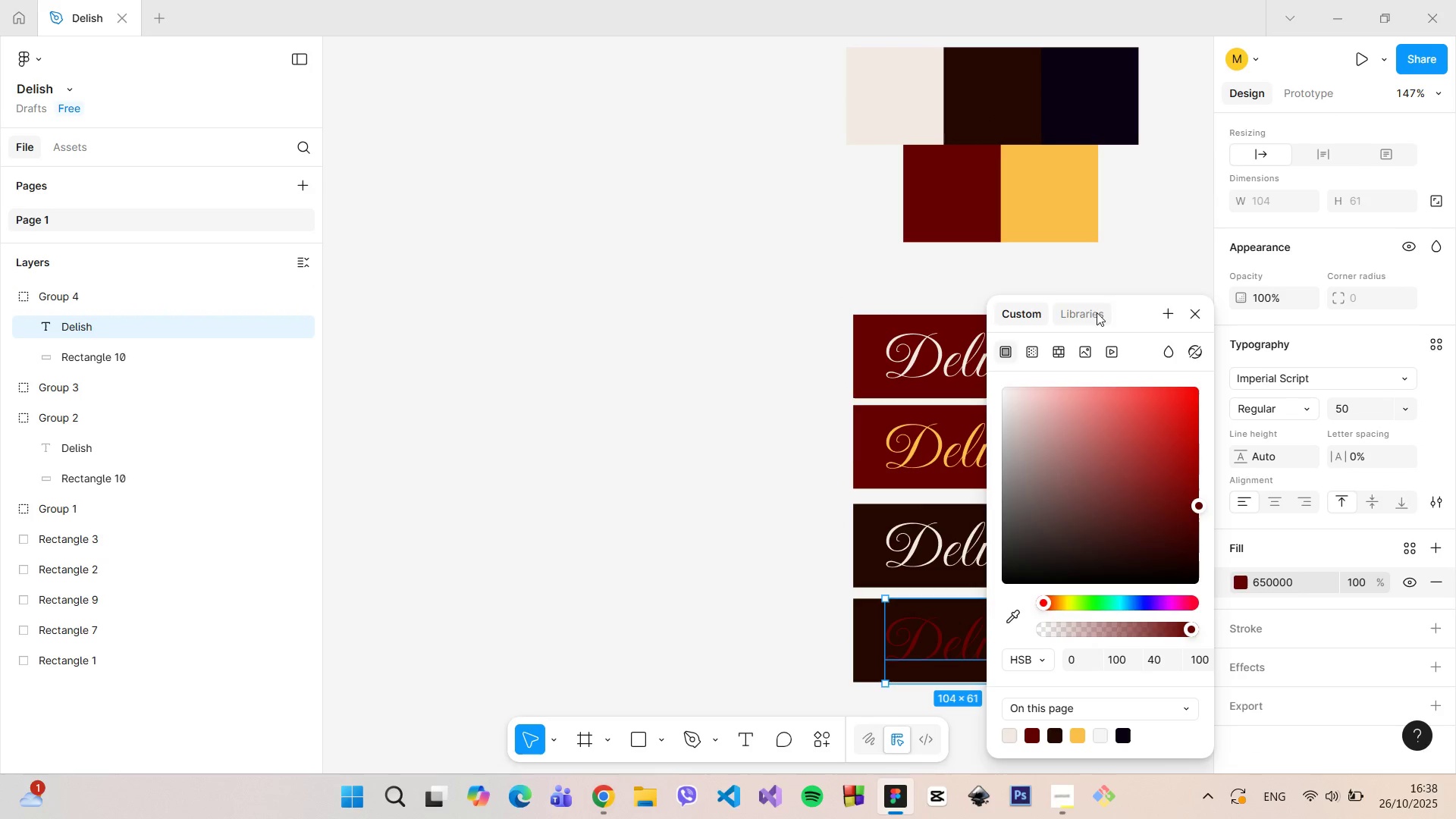 
left_click_drag(start_coordinate=[1125, 307], to_coordinate=[1285, 261])
 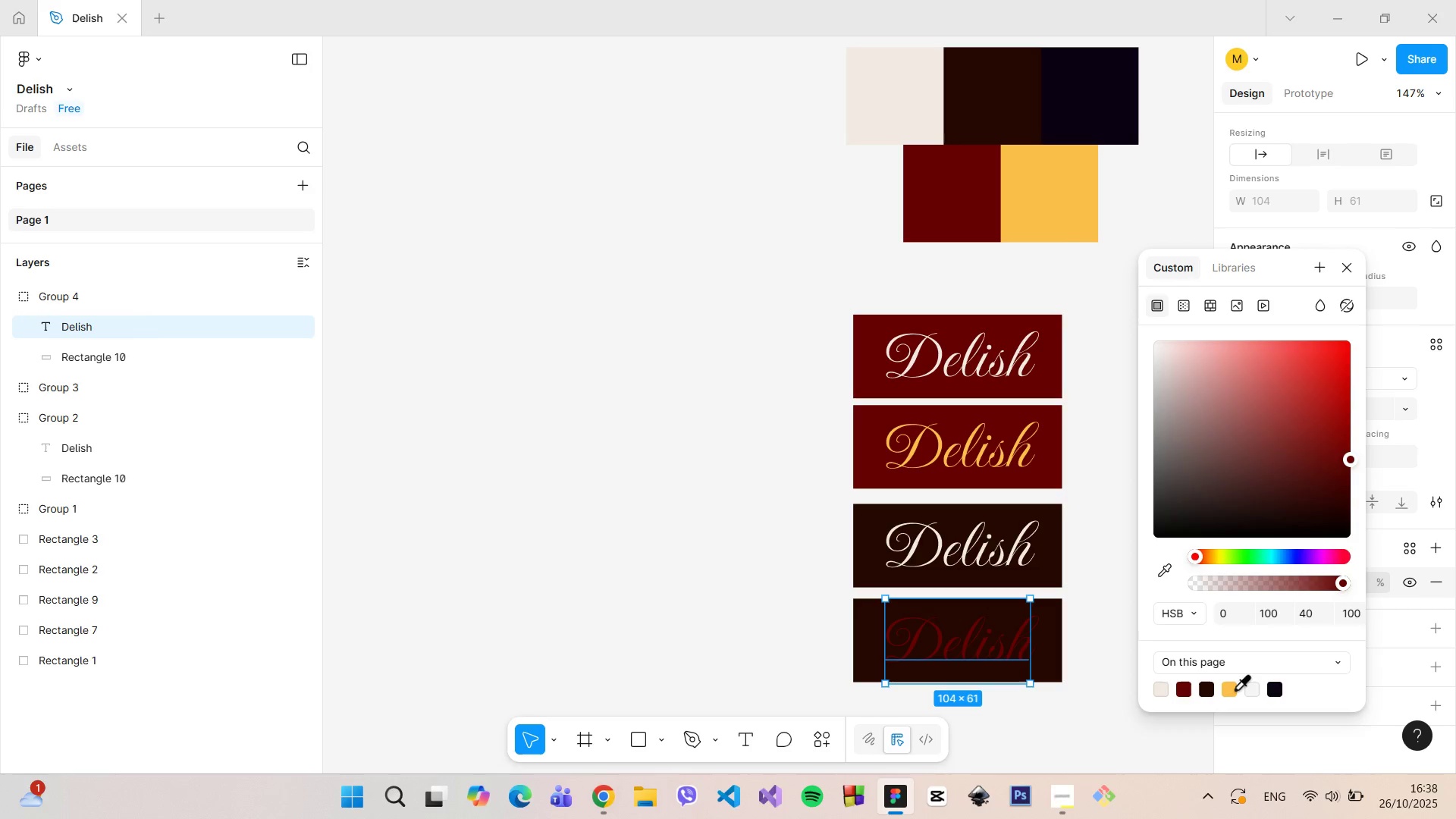 
left_click([1229, 686])
 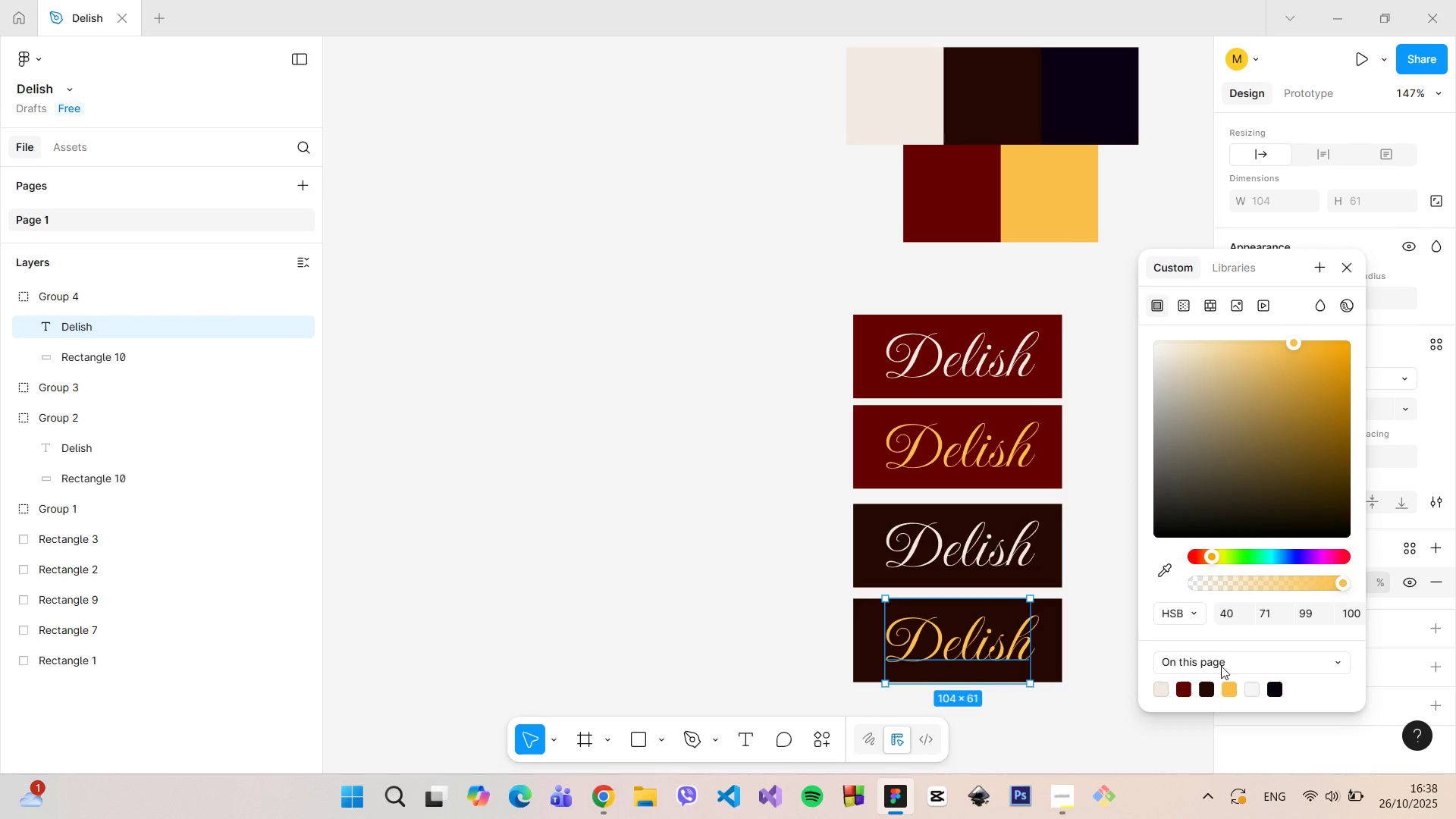 
left_click([1254, 686])
 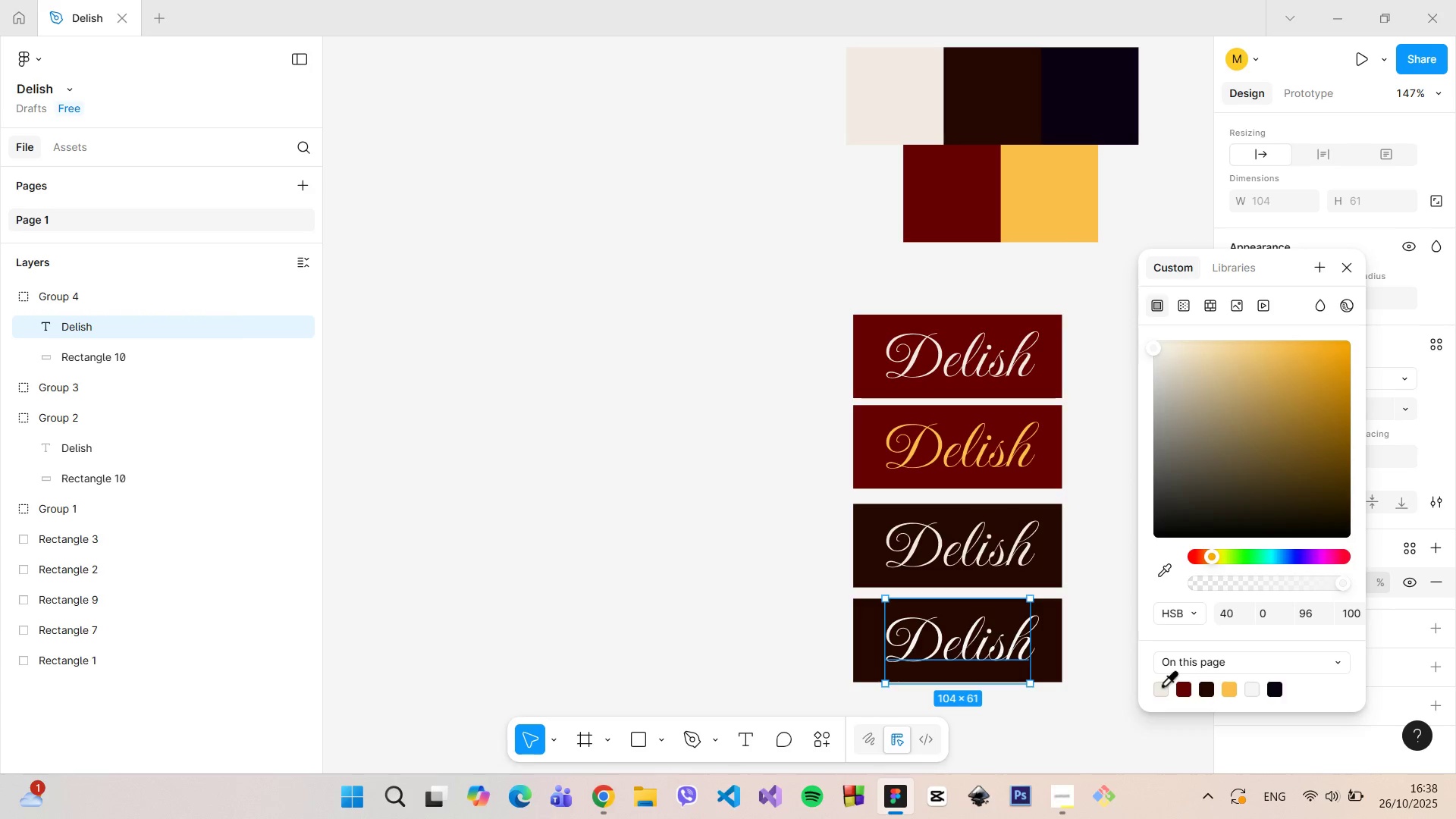 
left_click([1162, 685])
 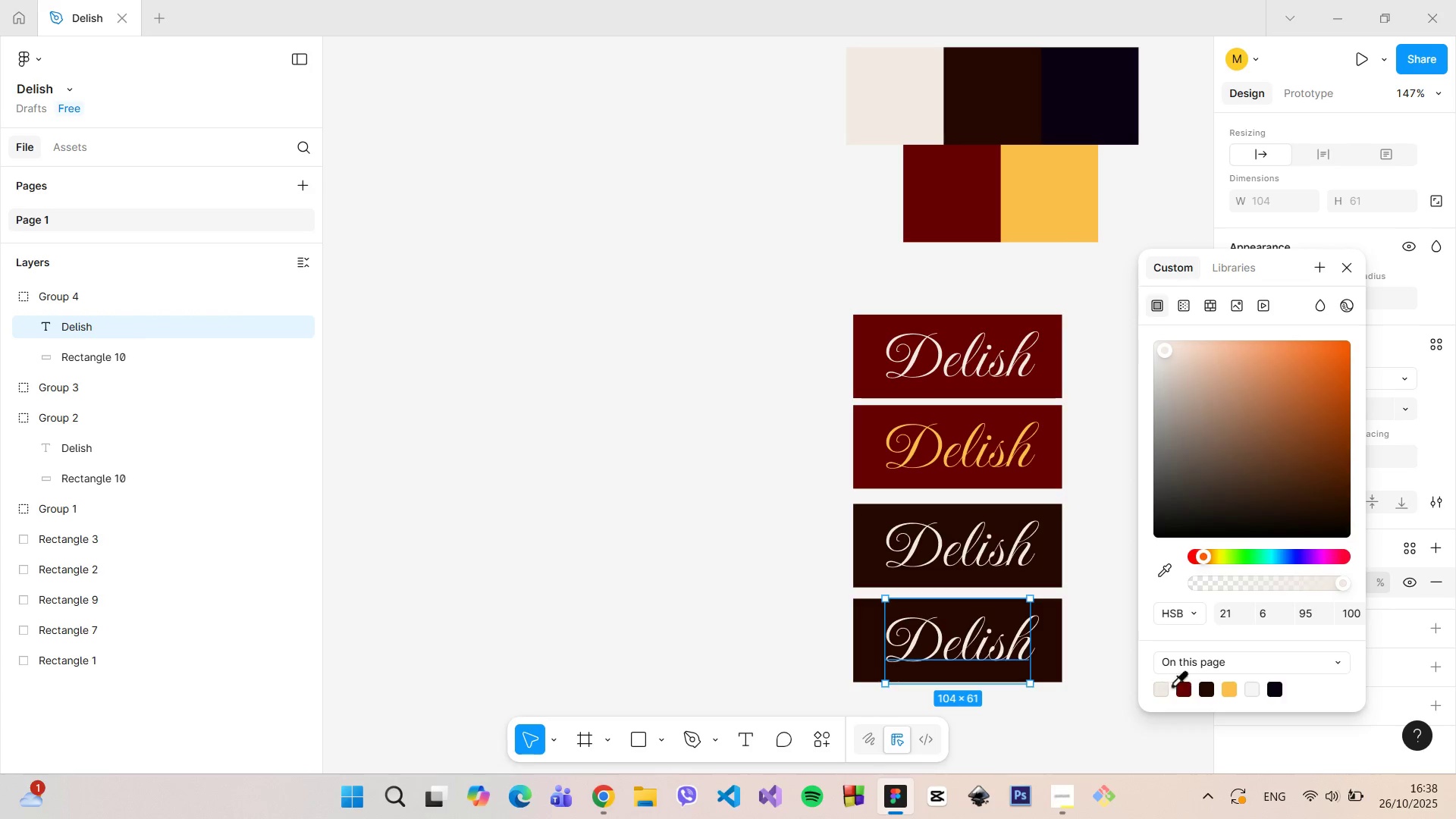 
left_click([1182, 684])
 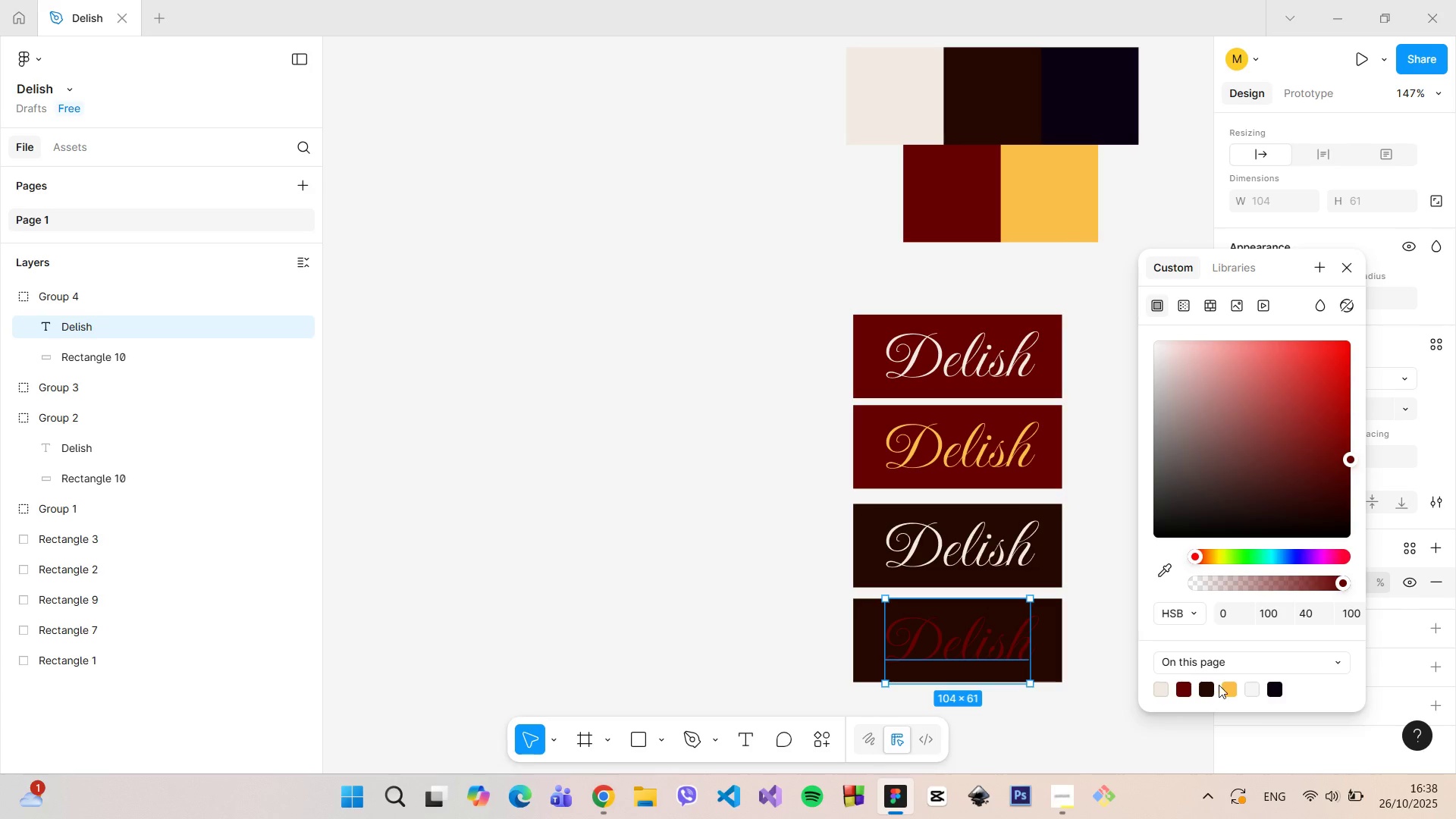 
left_click([1228, 686])
 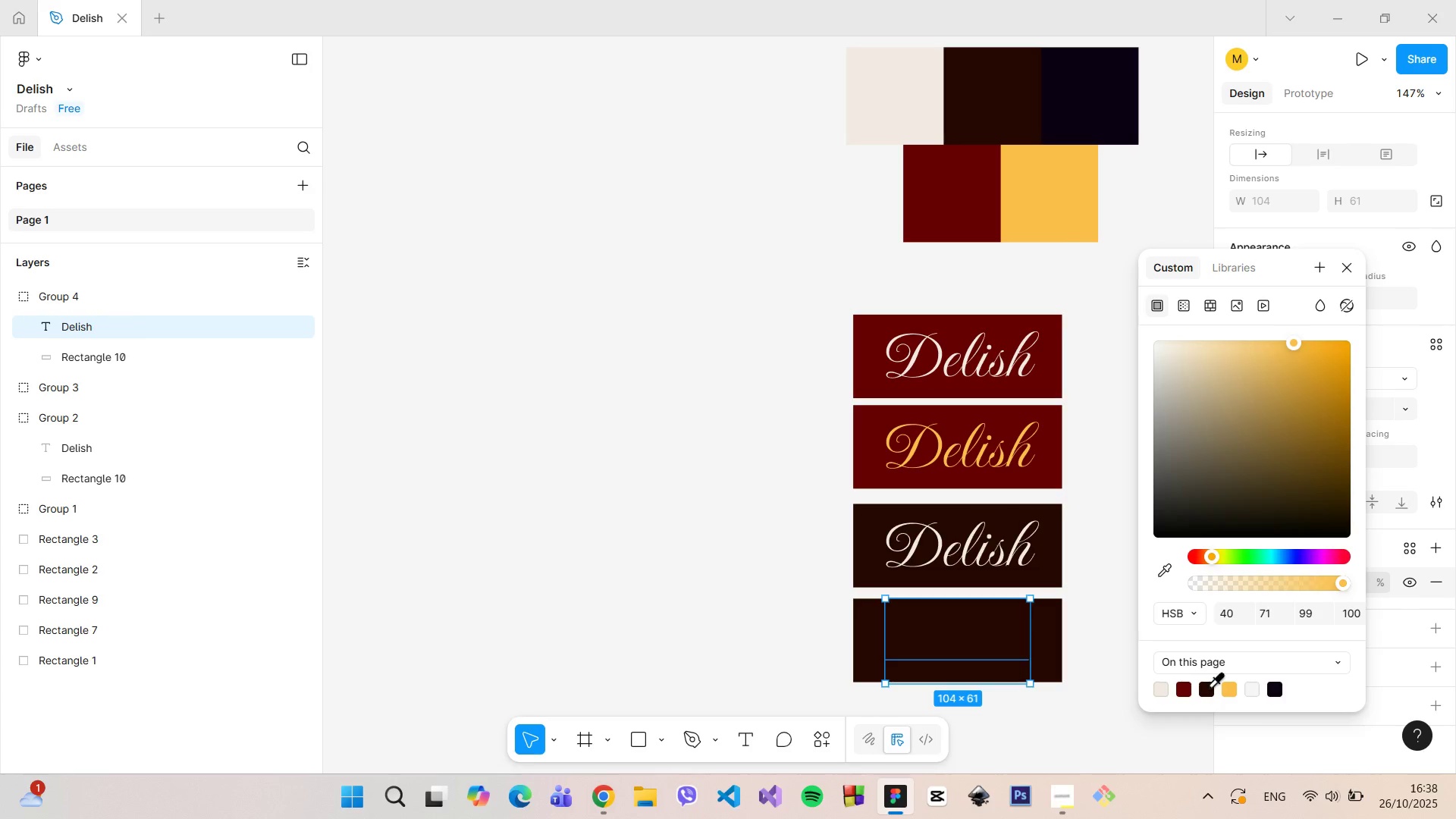 
left_click([1208, 686])
 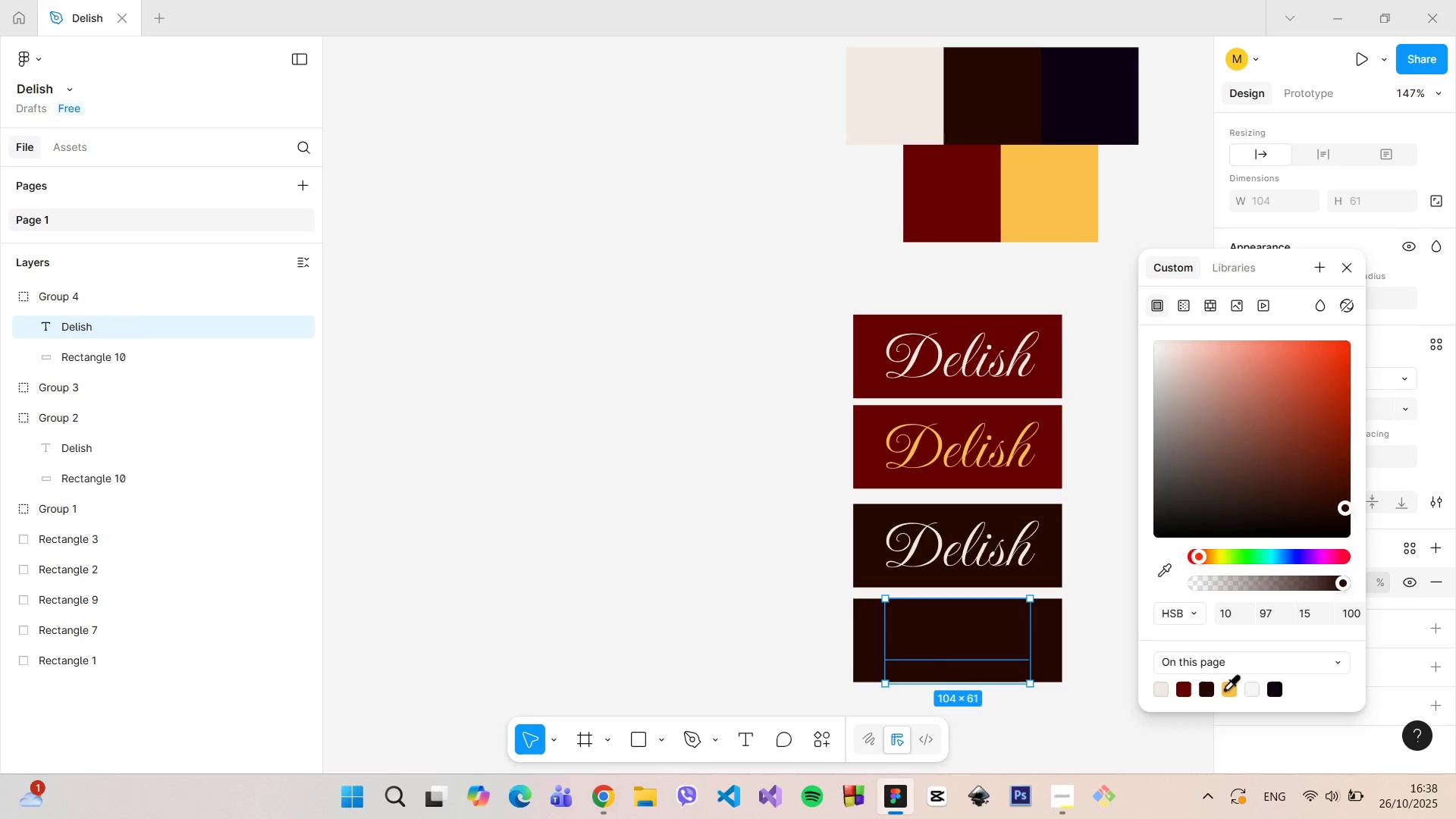 
left_click([1224, 689])
 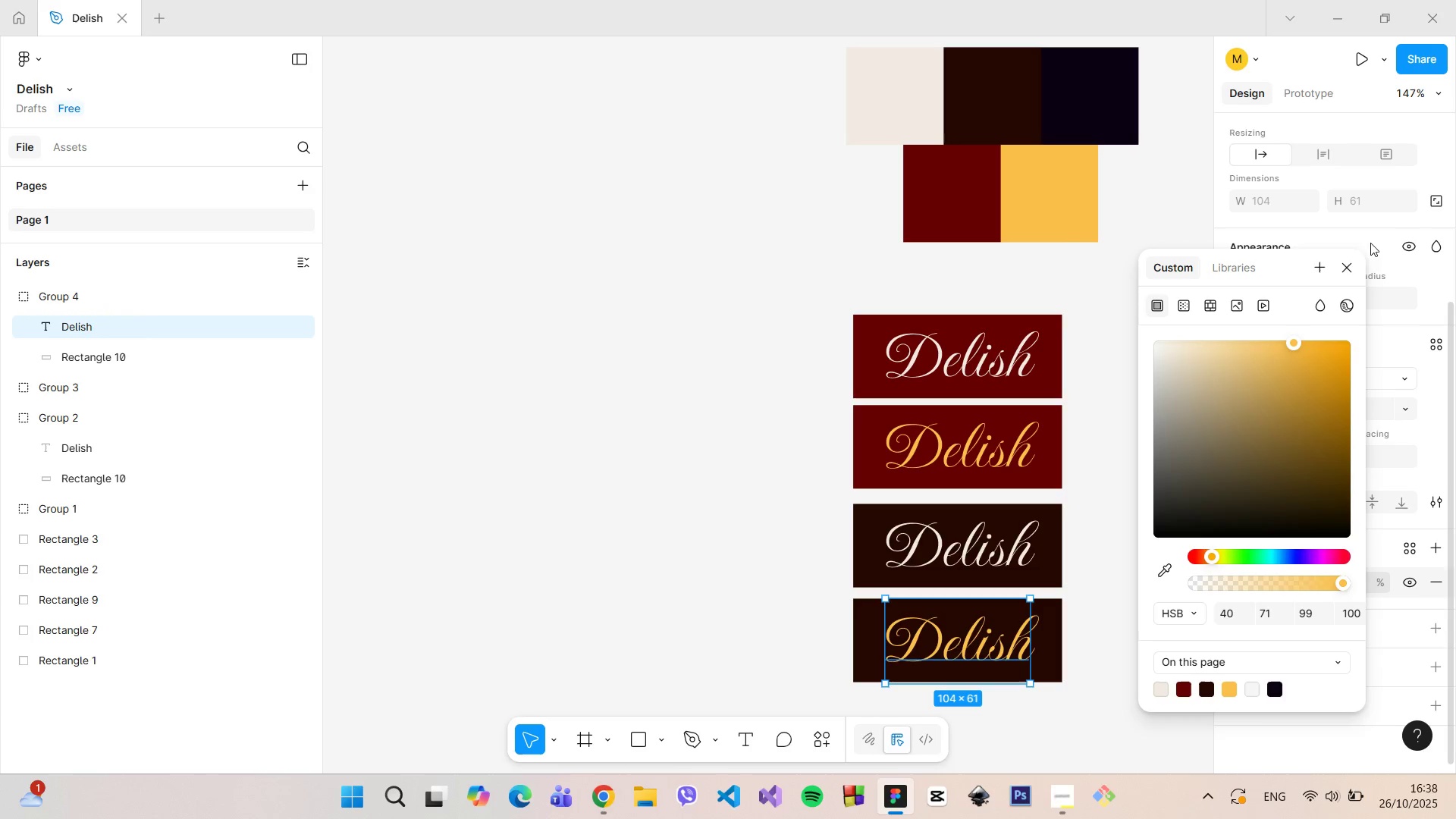 
left_click([1343, 270])
 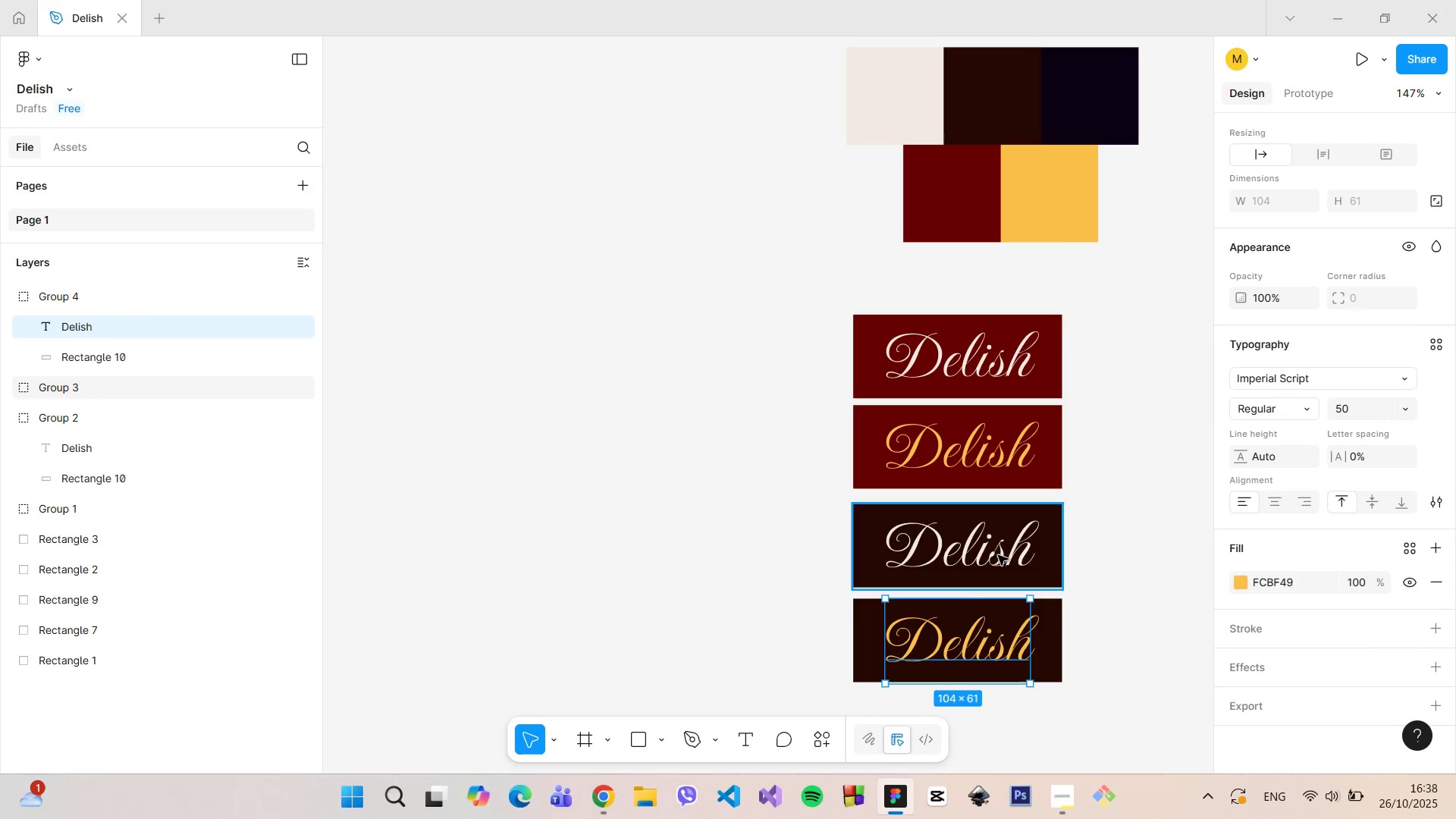 
double_click([998, 555])
 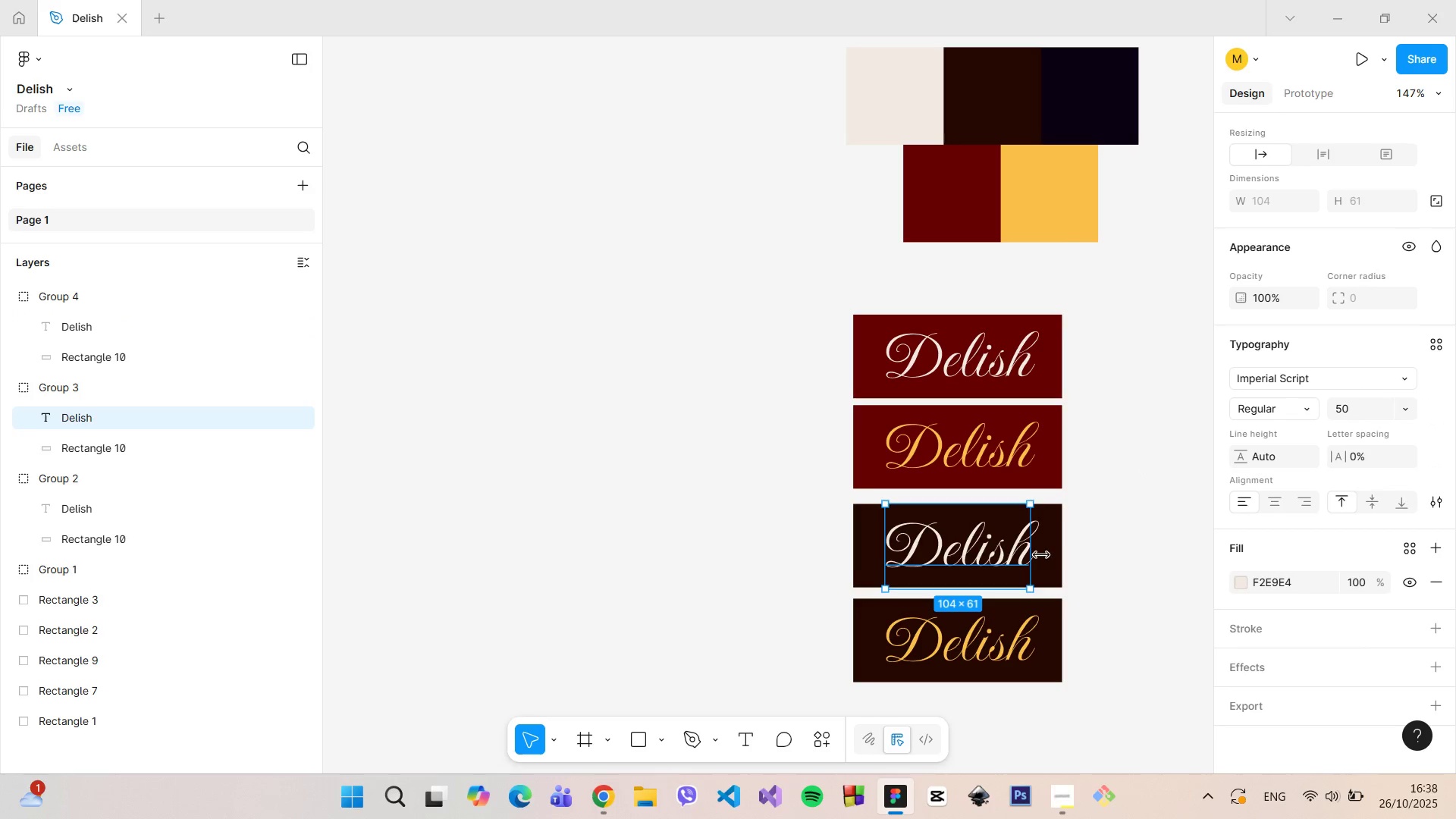 
scroll: coordinate [1119, 526], scroll_direction: up, amount: 1.0
 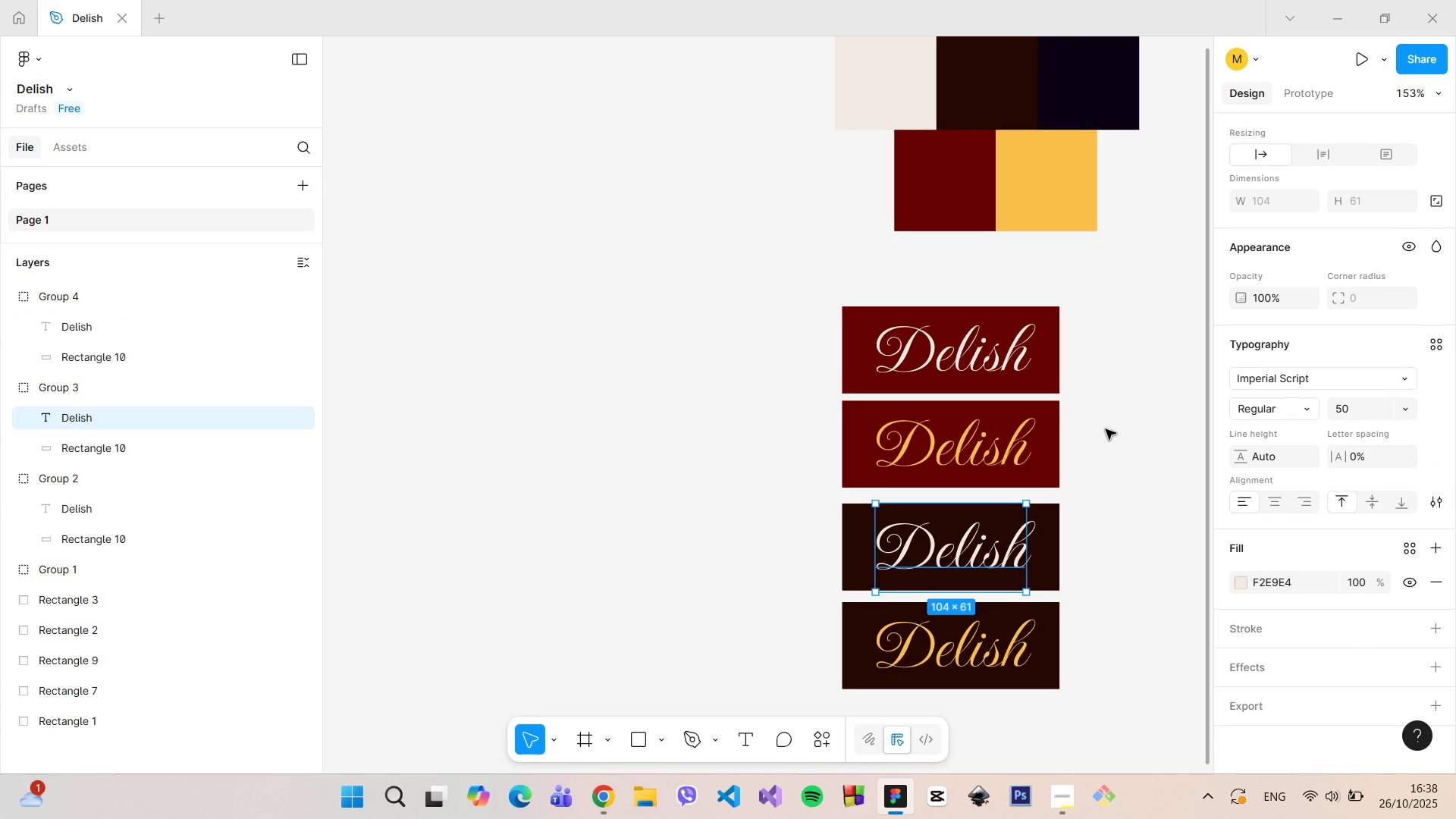 
scroll: coordinate [1103, 422], scroll_direction: down, amount: 2.0
 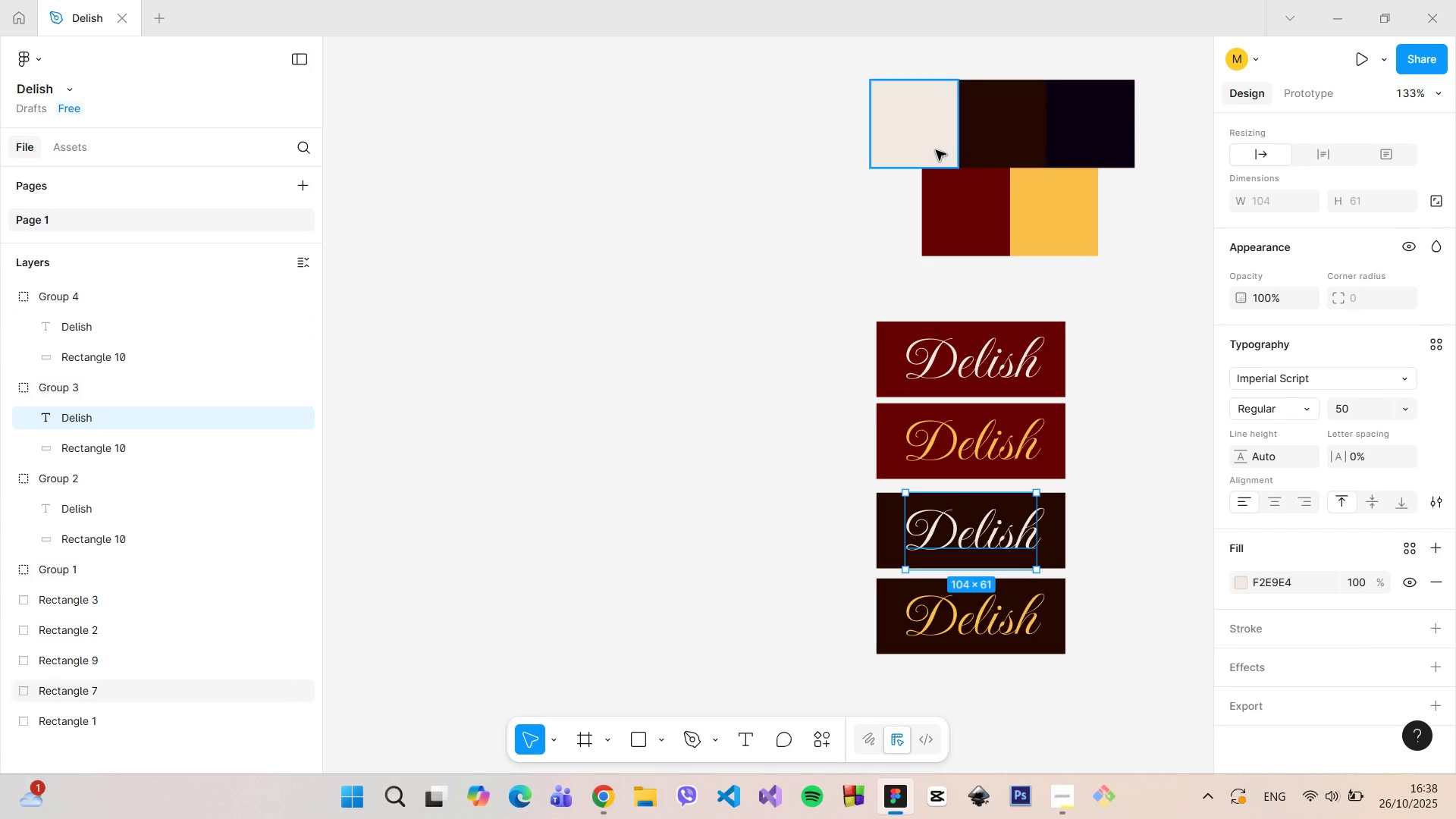 
left_click([936, 150])
 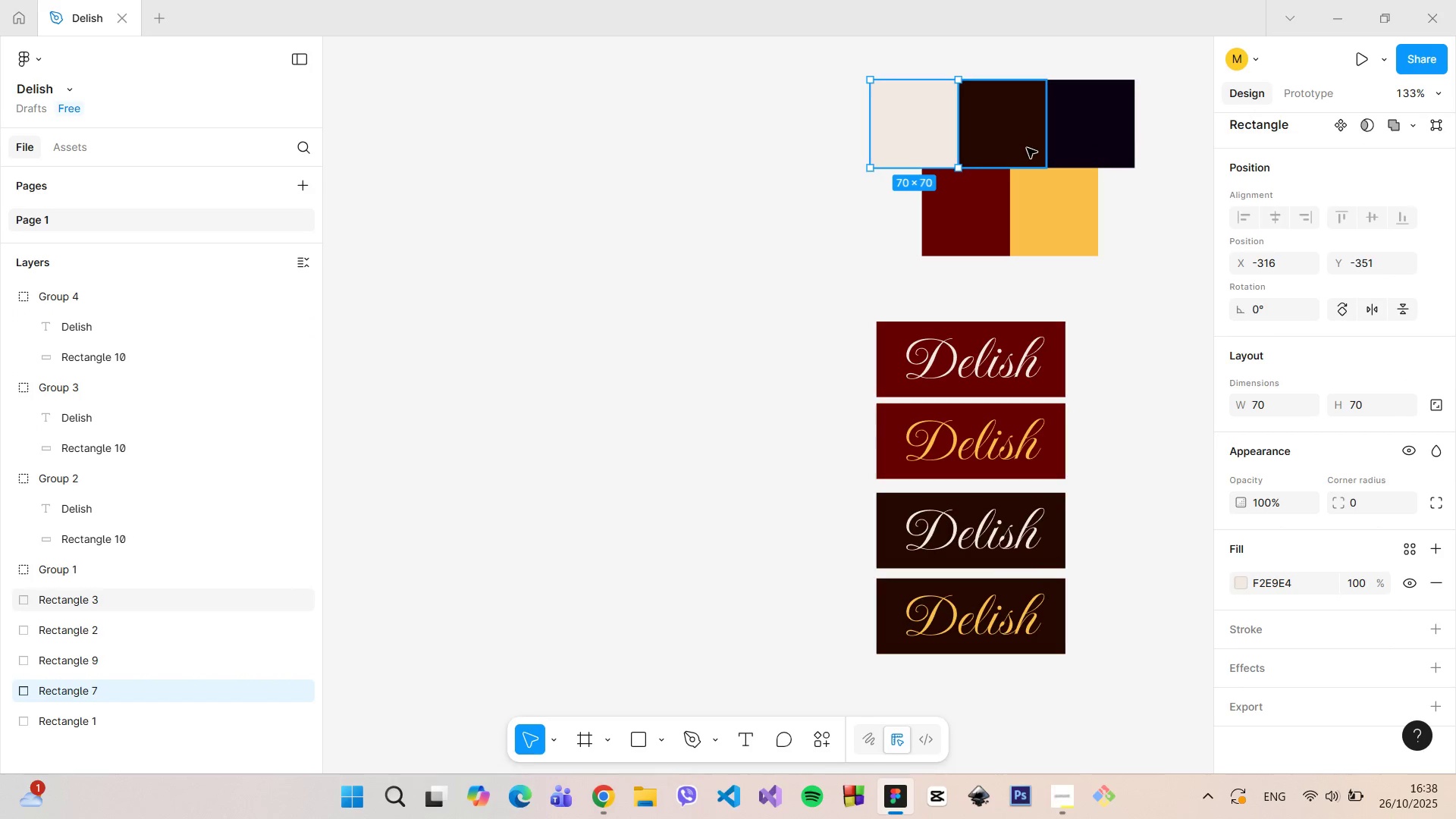 
left_click([1027, 148])
 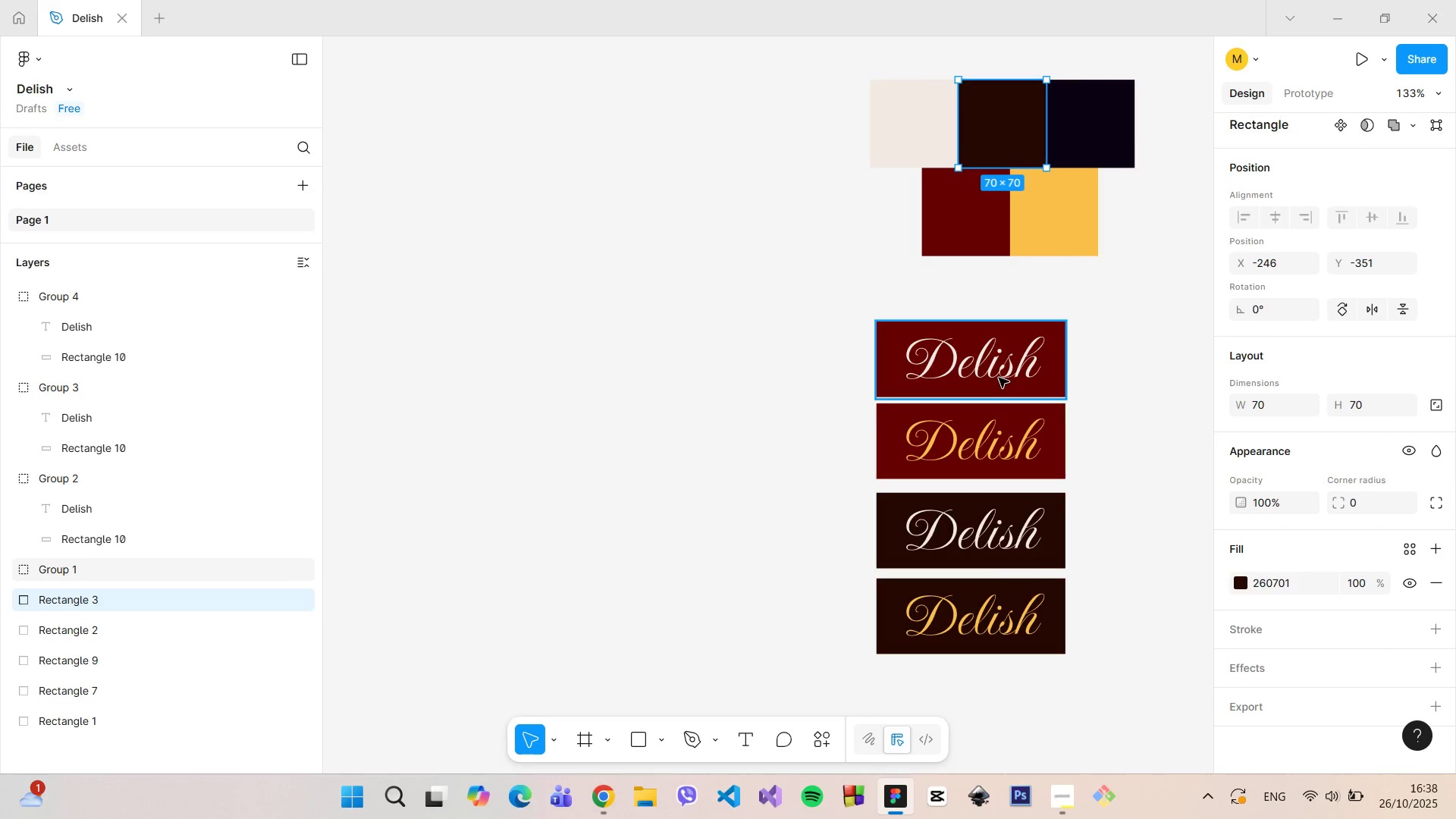 
left_click([995, 444])
 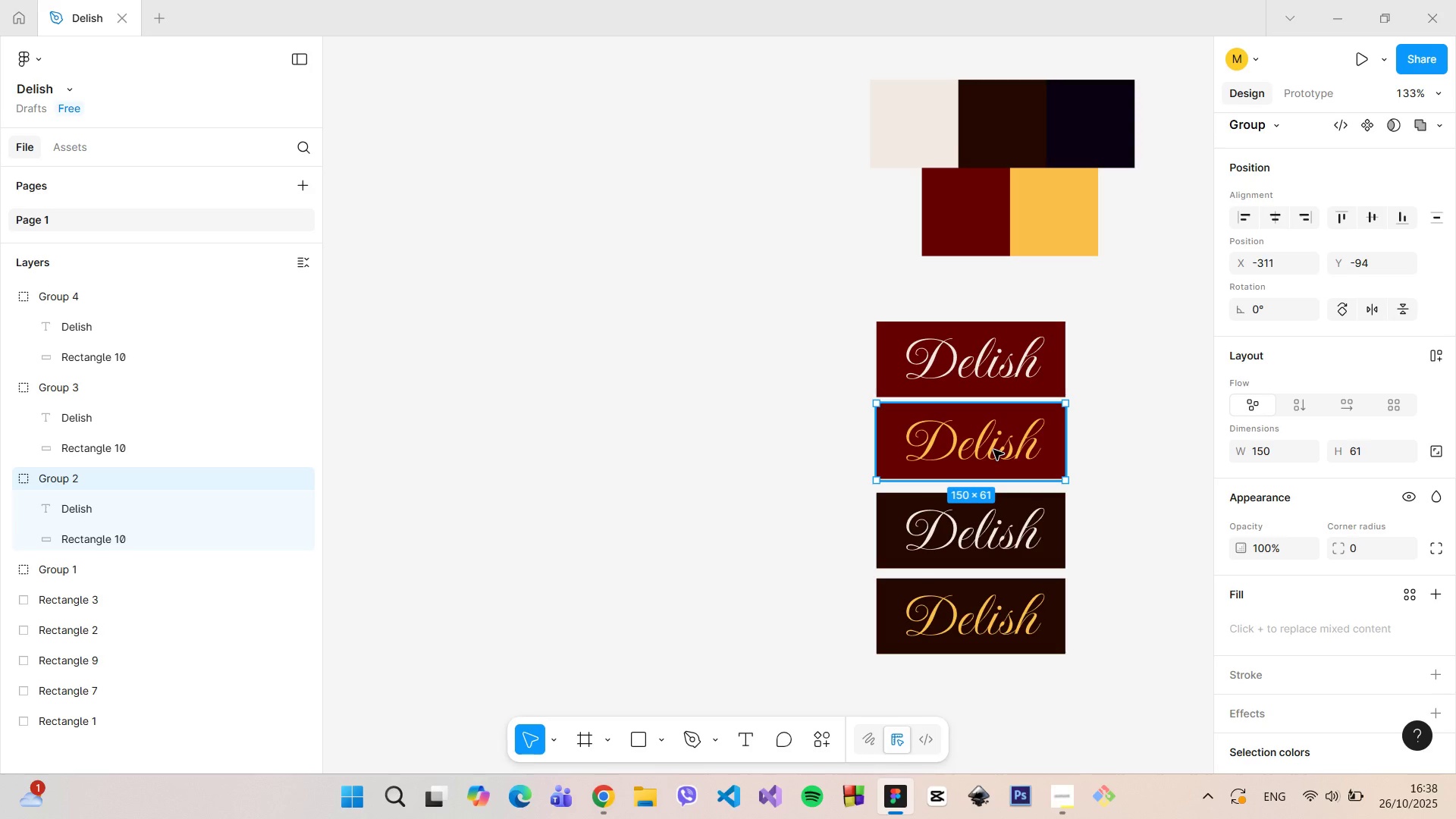 
hold_key(key=AltLeft, duration=1.26)
left_click_drag(start_coordinate=[993, 450], to_coordinate=[783, 402])
 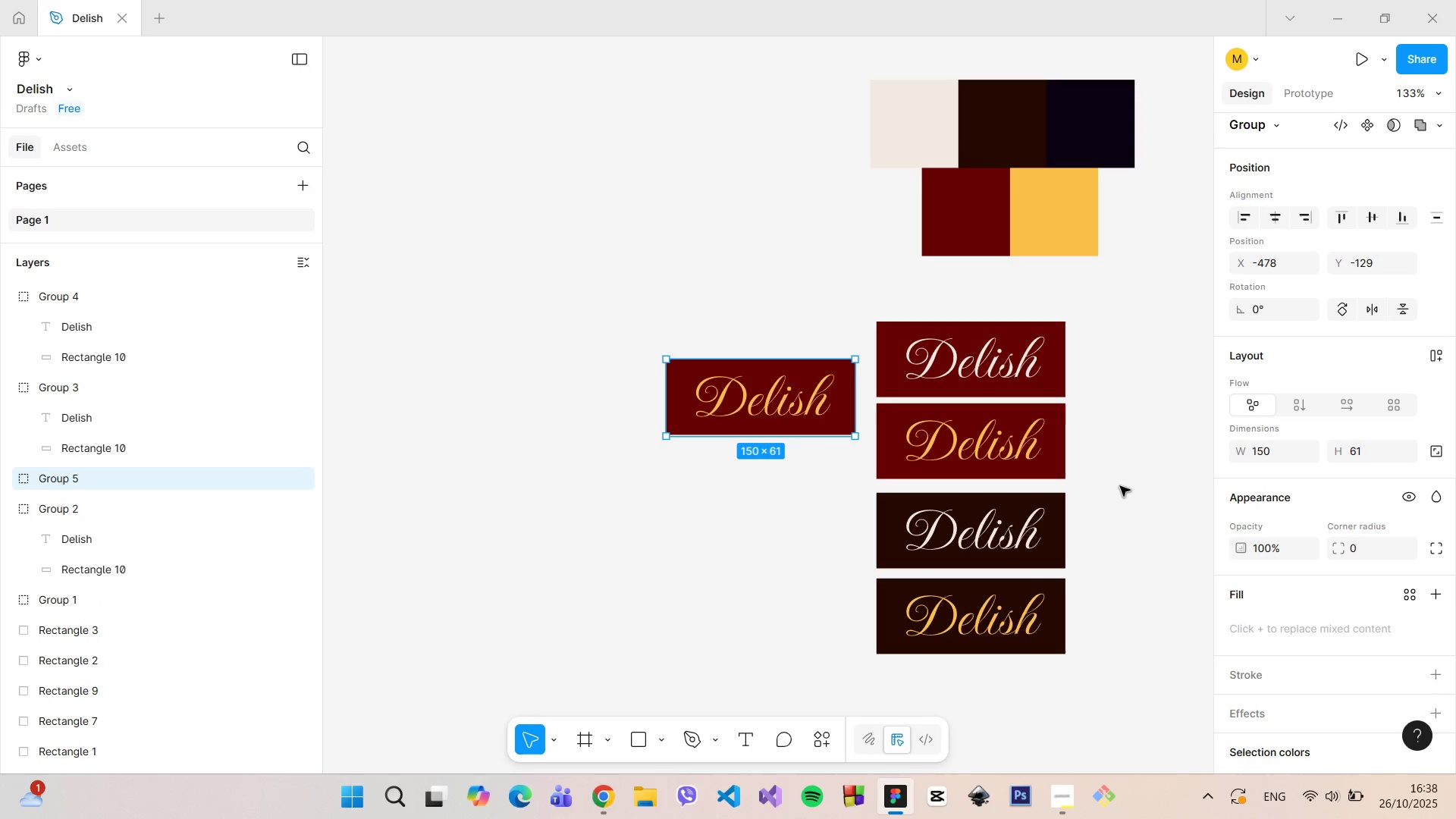 
scroll: coordinate [1279, 478], scroll_direction: down, amount: 5.0
 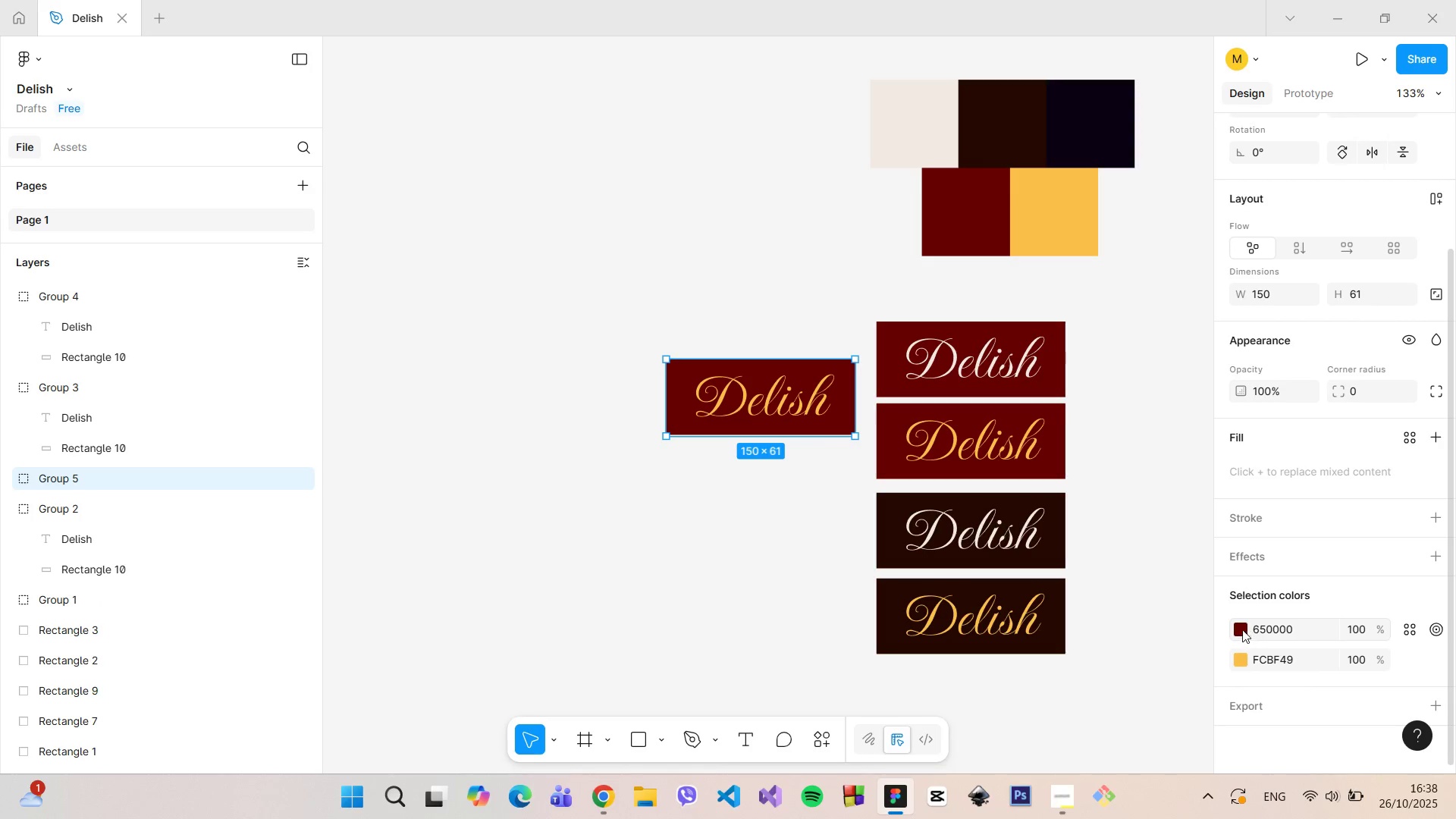 
left_click([1241, 629])
 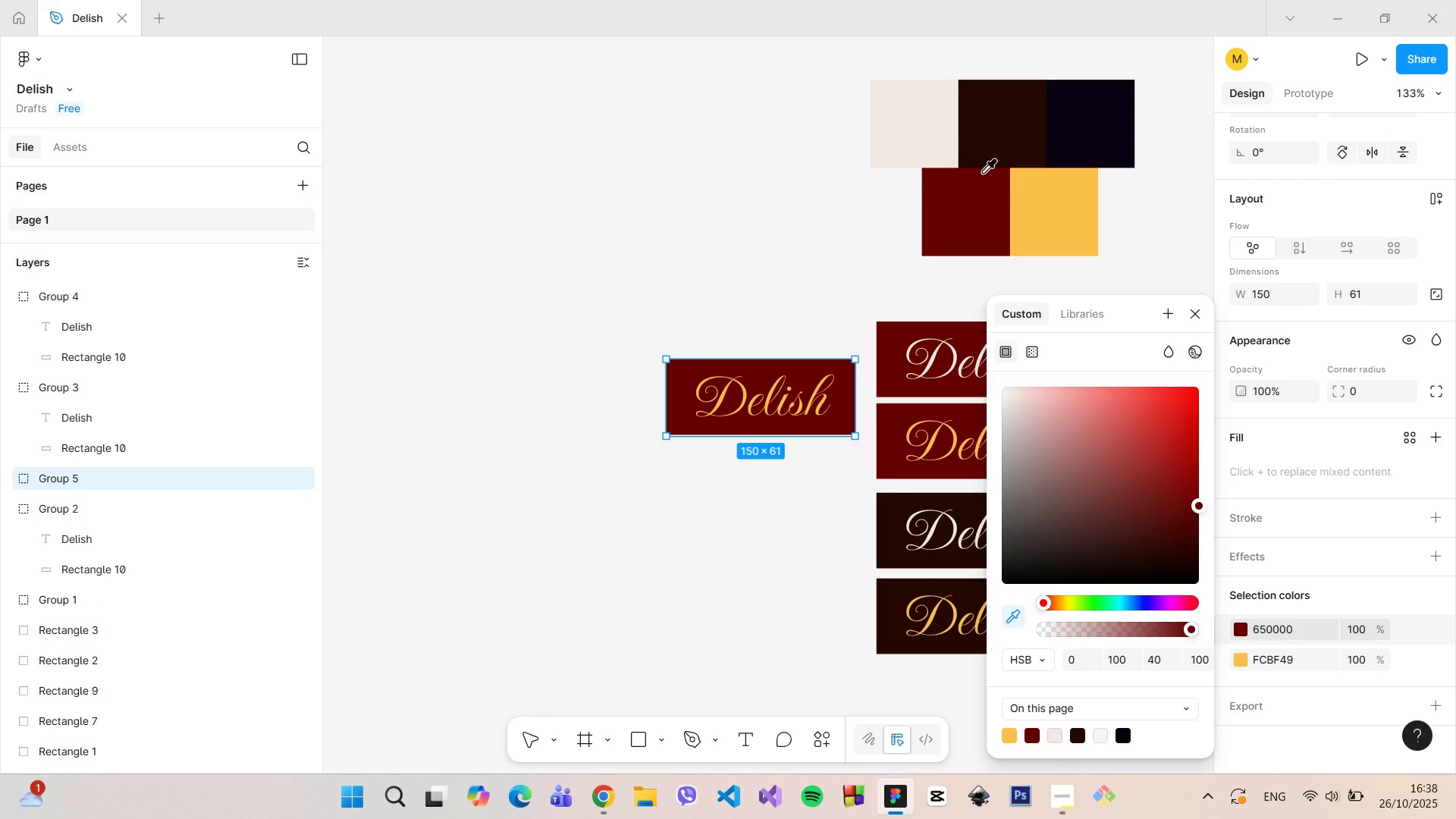 
left_click([1004, 131])
 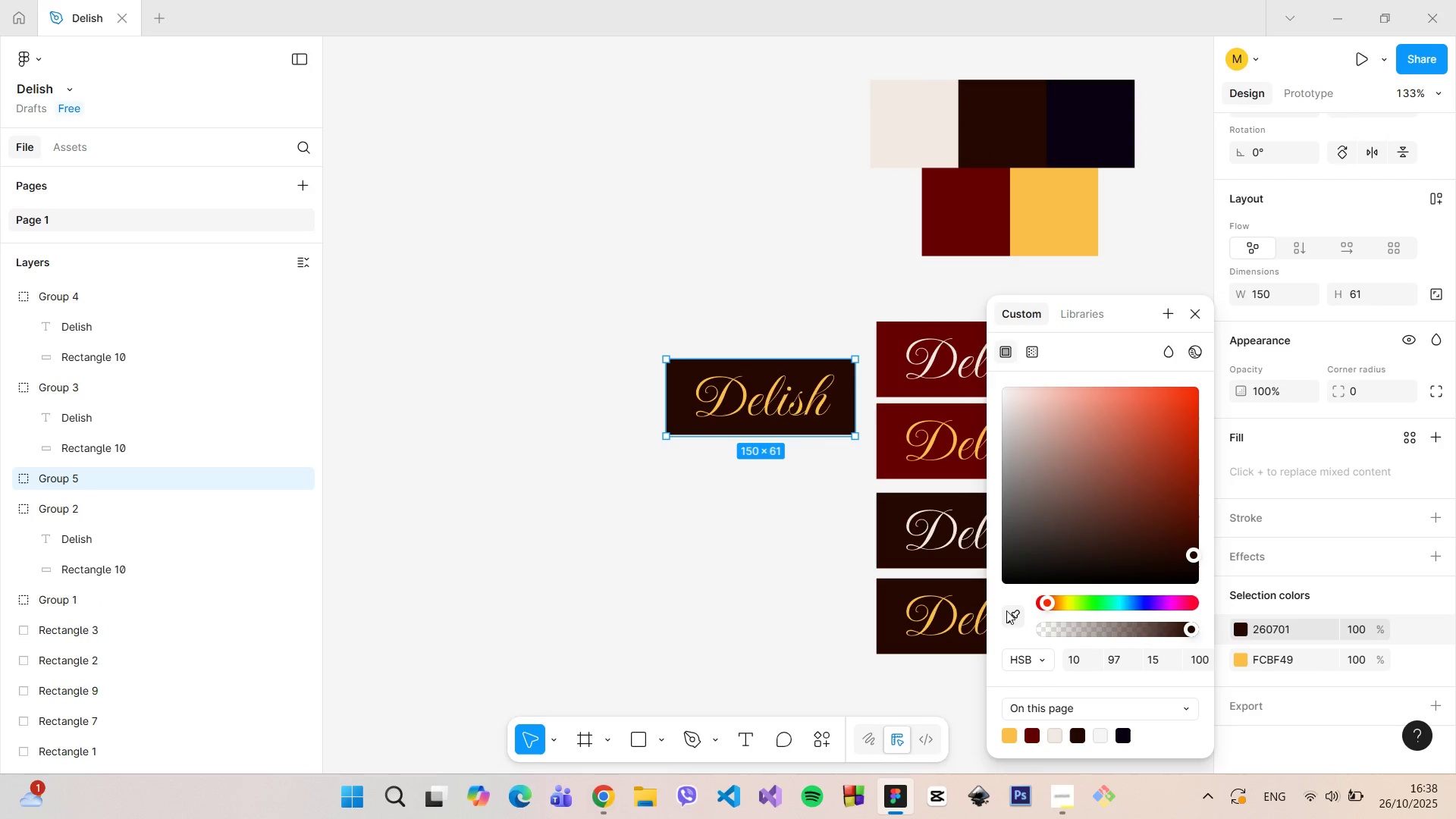 
left_click([1011, 613])
 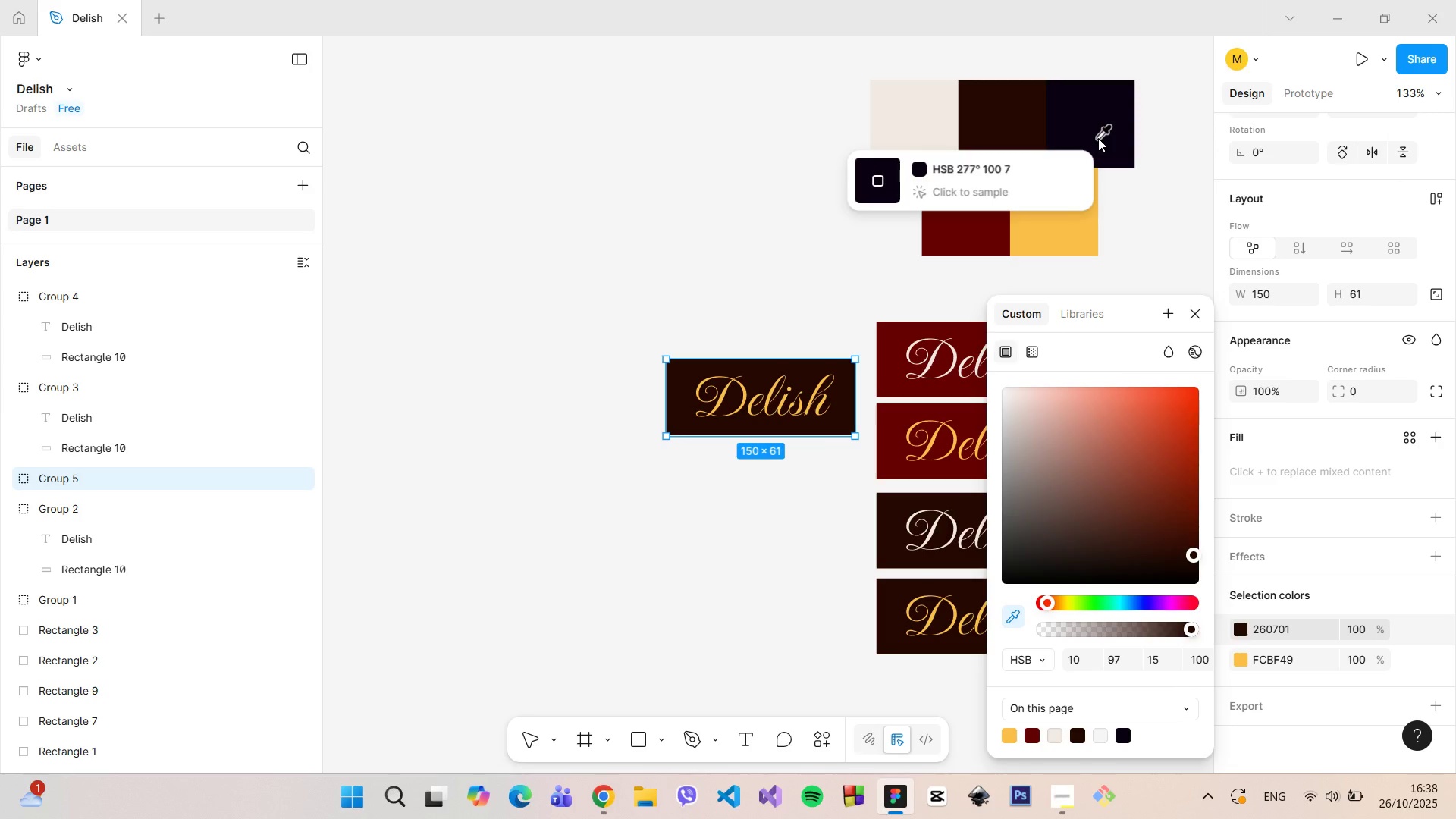 
left_click([1098, 138])
 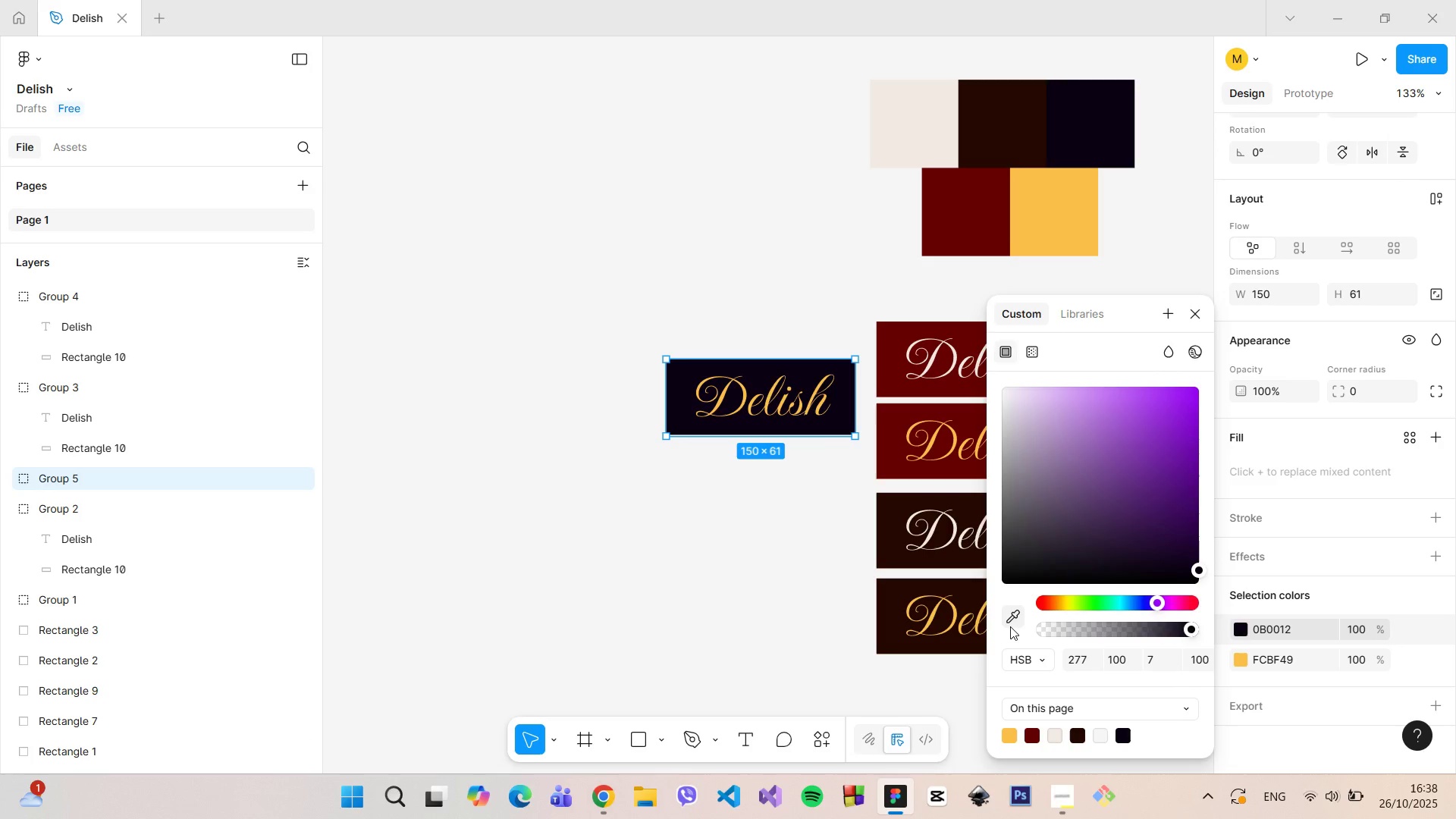 
left_click([1010, 623])
 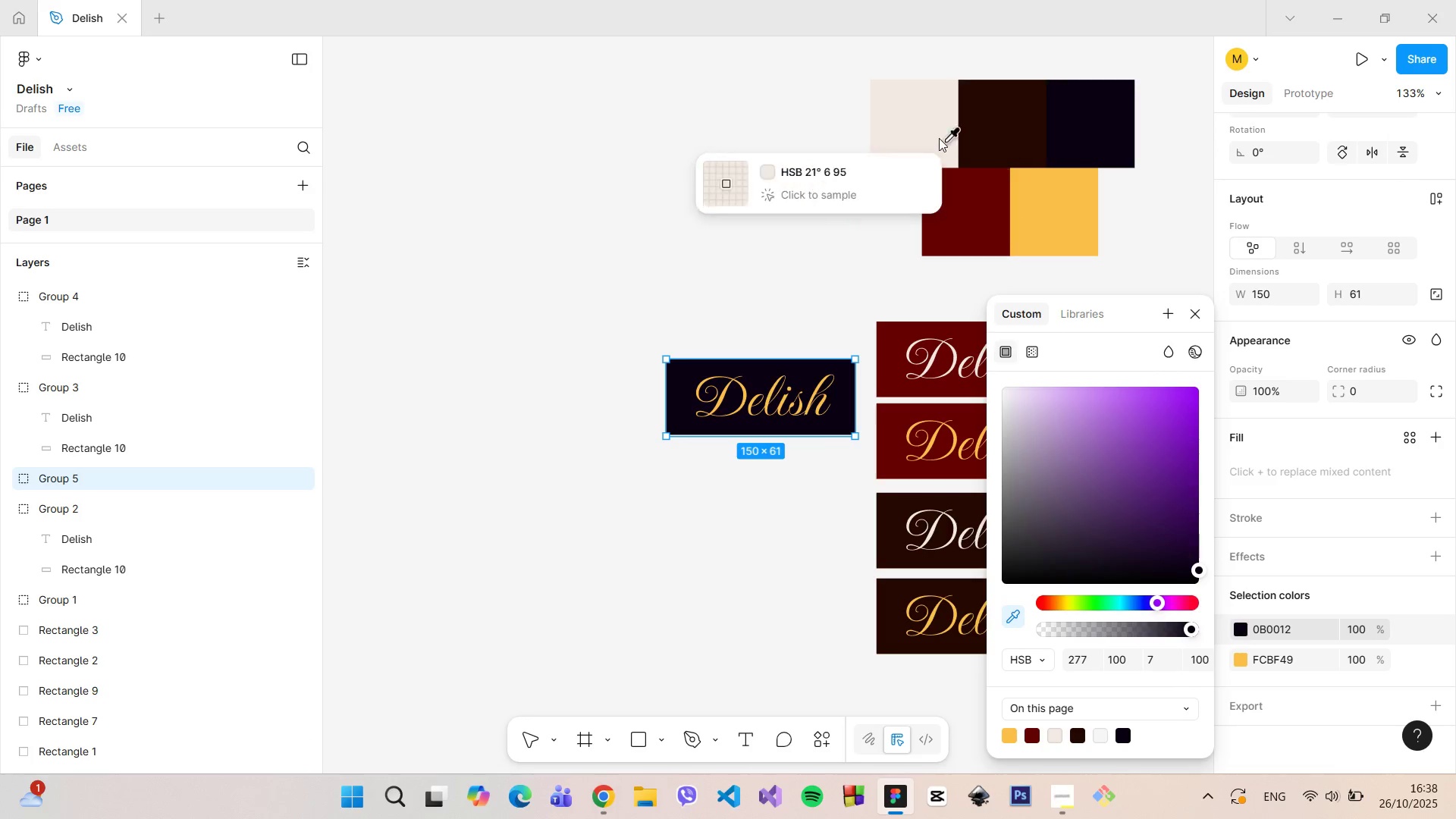 
left_click([939, 138])
 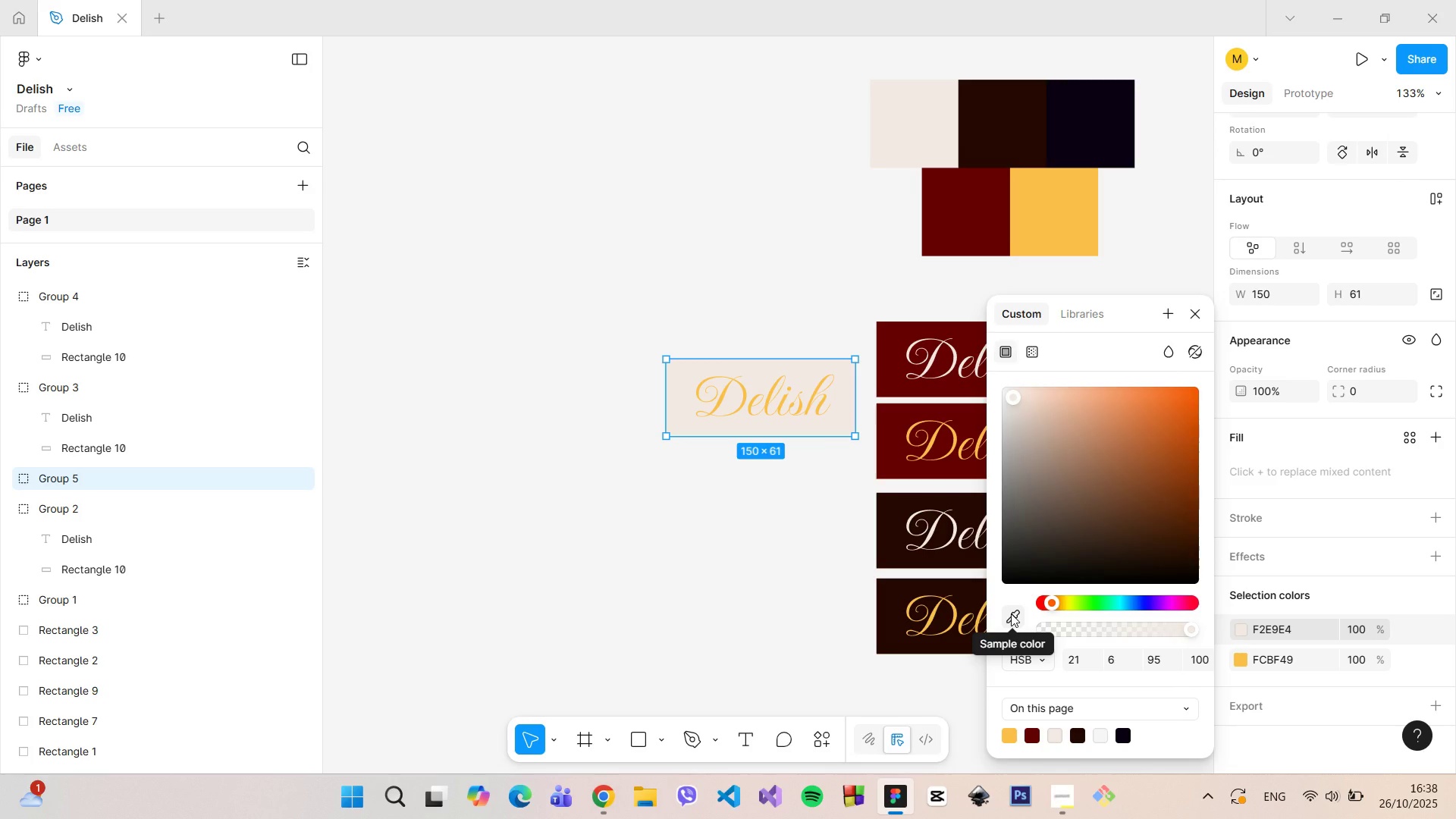 
left_click([672, 293])
 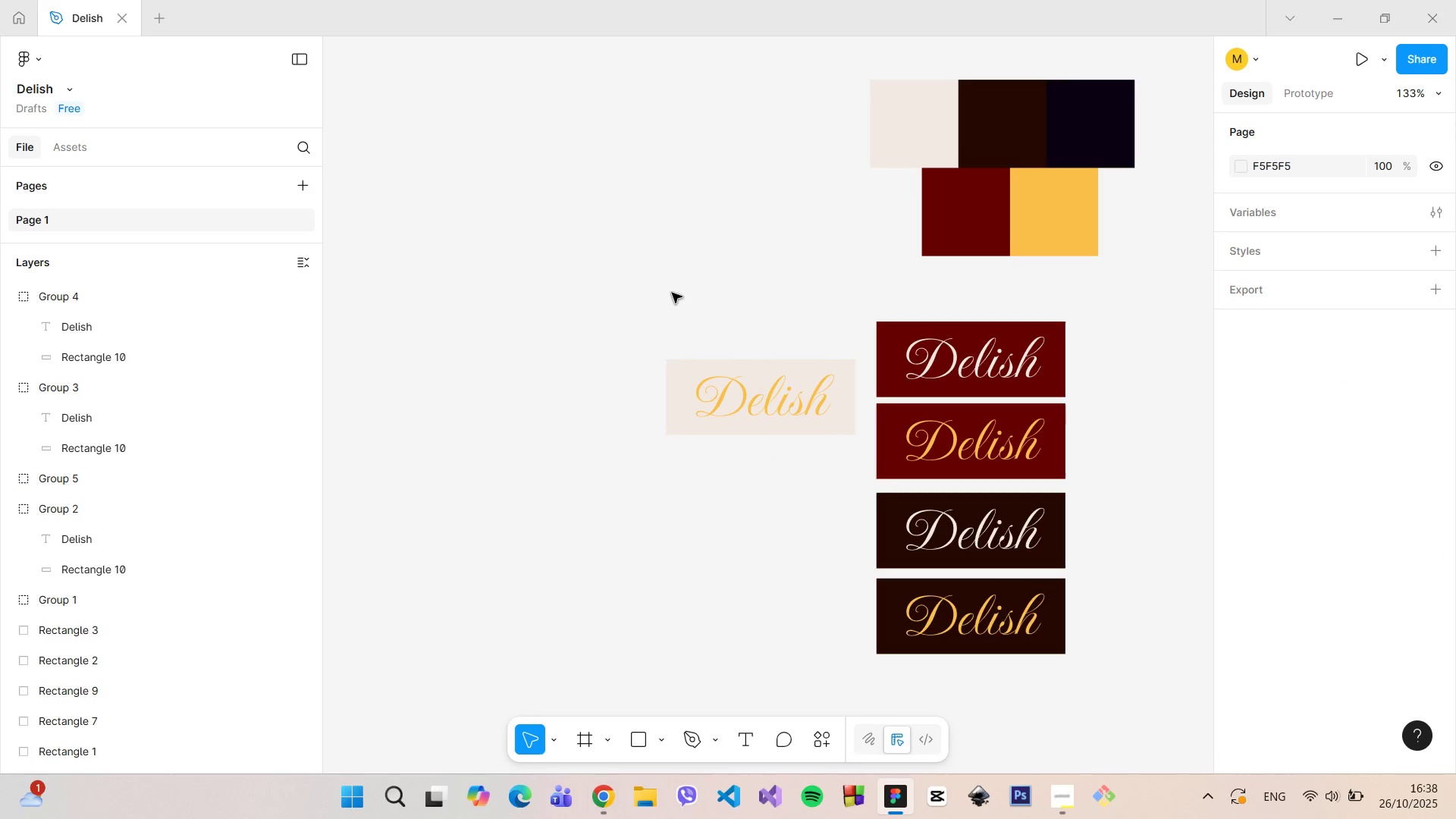 
hold_key(key=ControlLeft, duration=0.89)
scroll: coordinate [720, 321], scroll_direction: up, amount: 1.0
 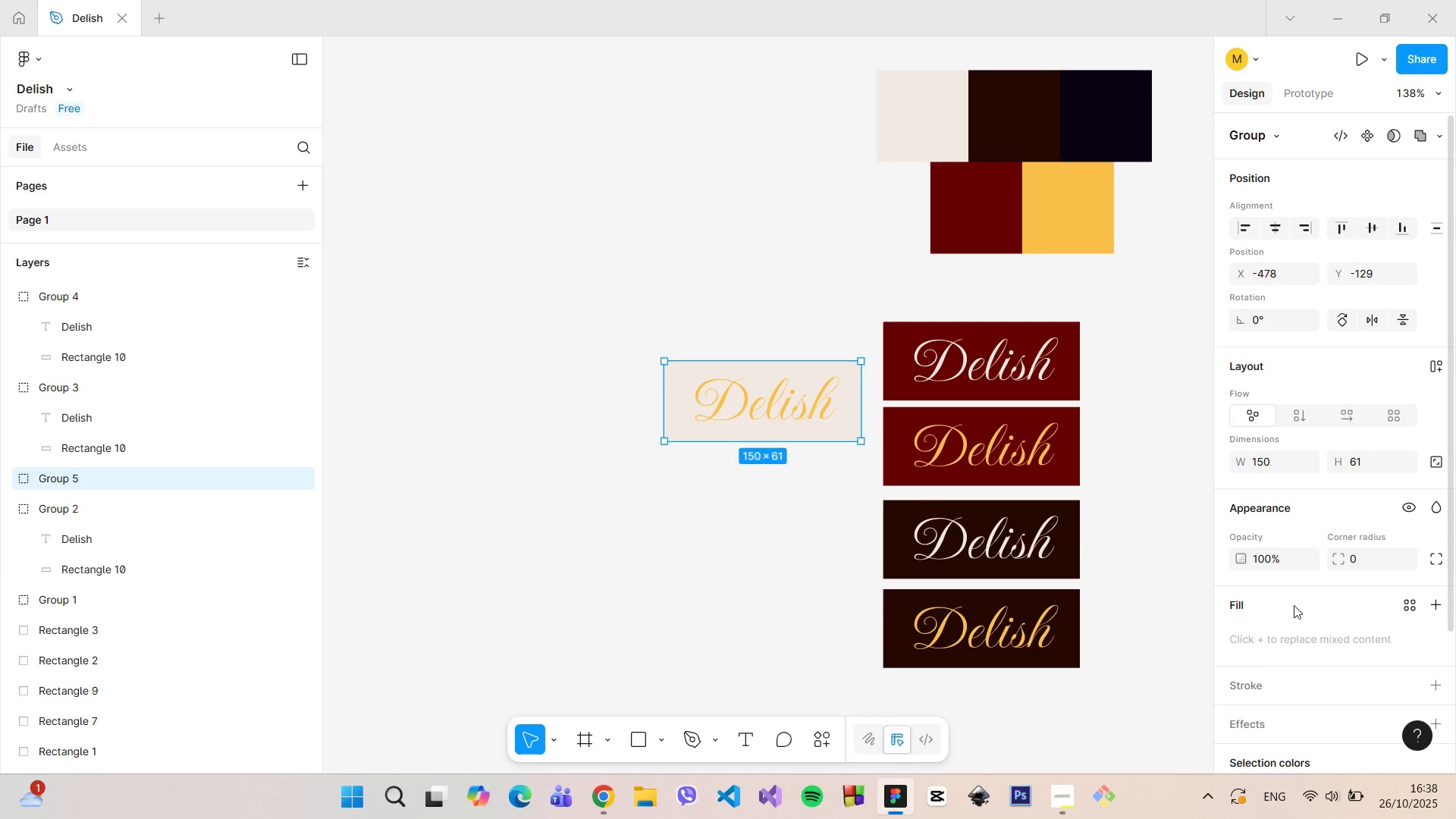 
scroll: coordinate [1251, 678], scroll_direction: down, amount: 4.0
 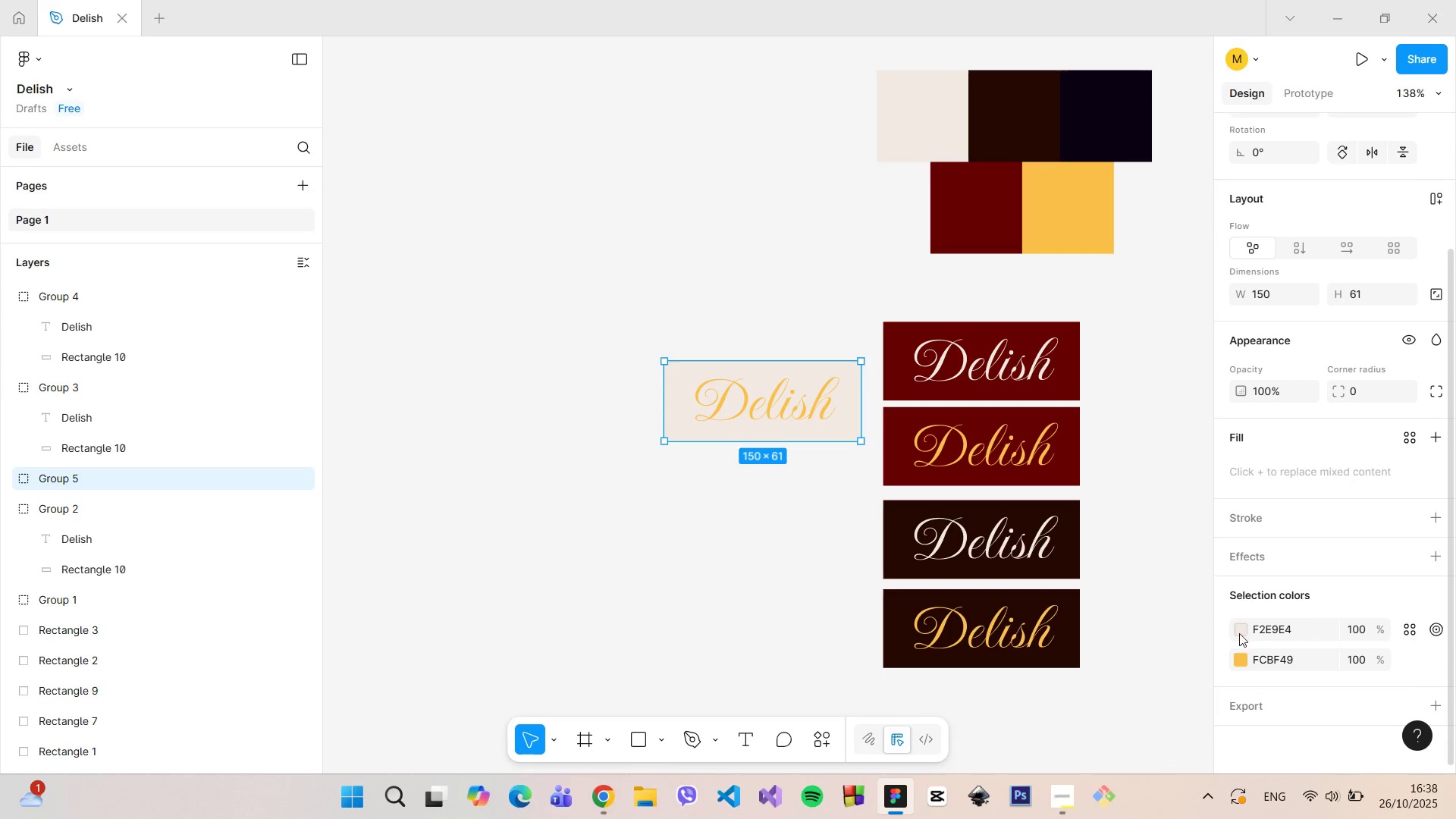 
left_click([1239, 633])
 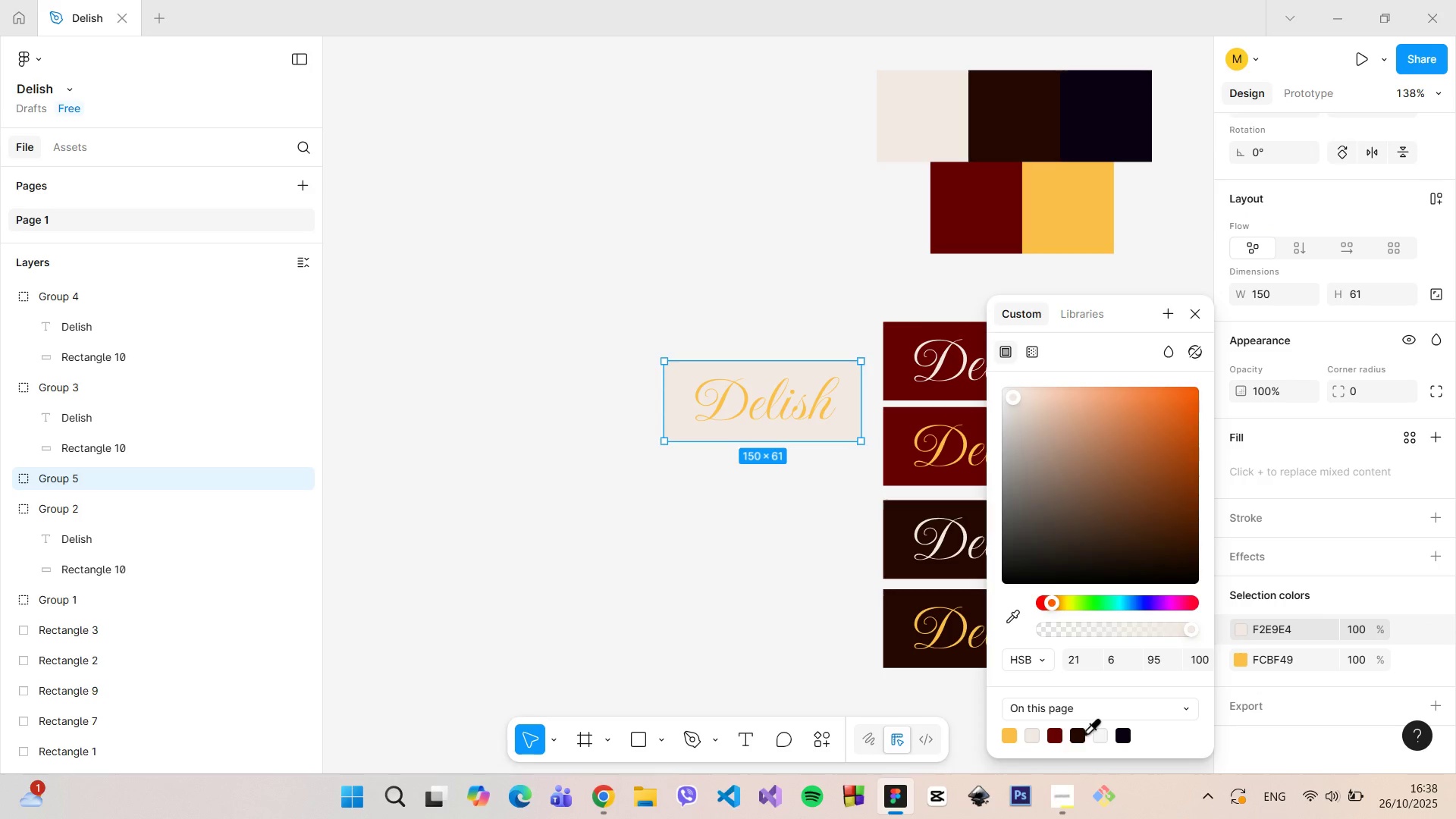 
left_click([1081, 733])
 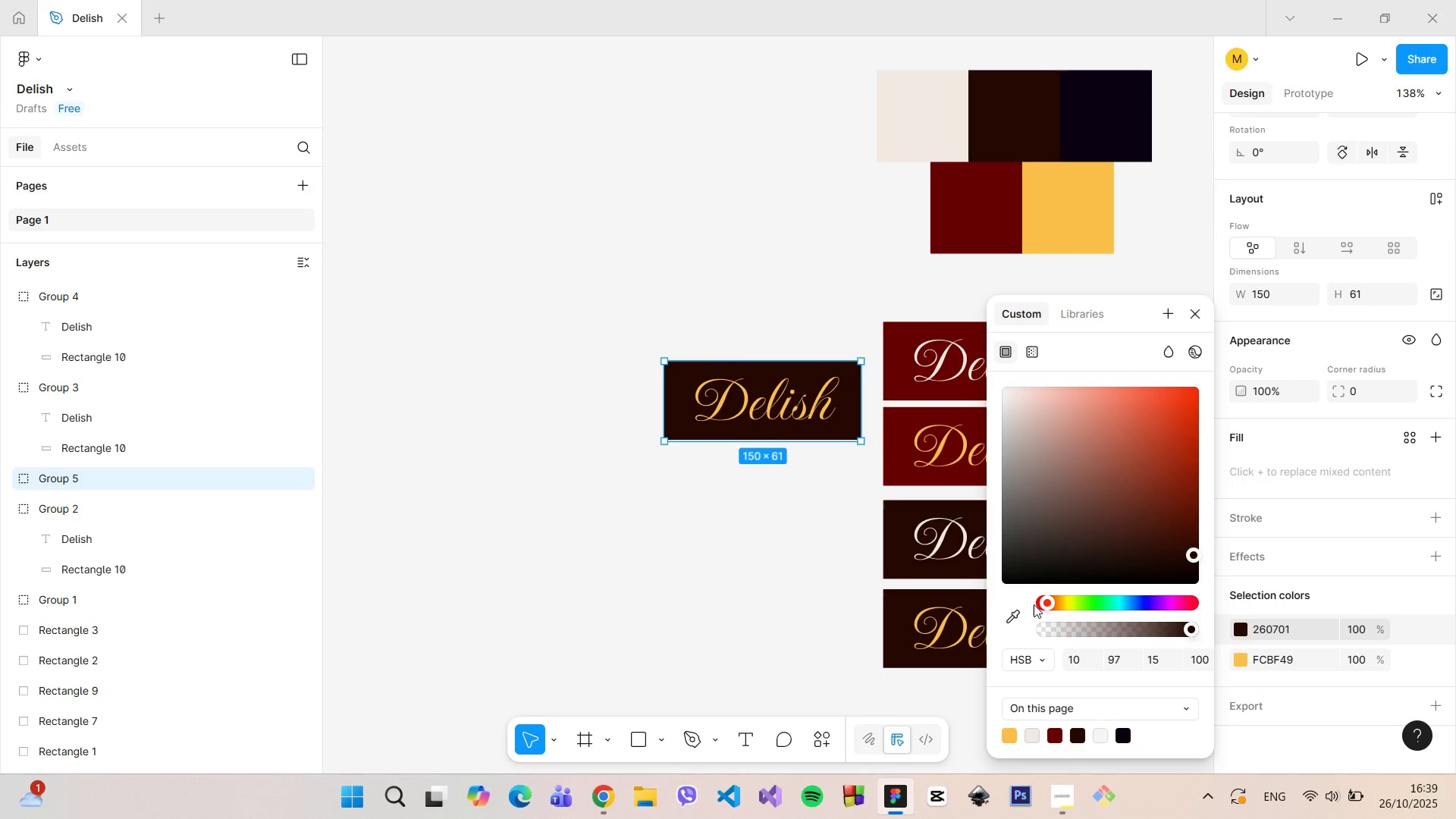 
left_click([1021, 612])
 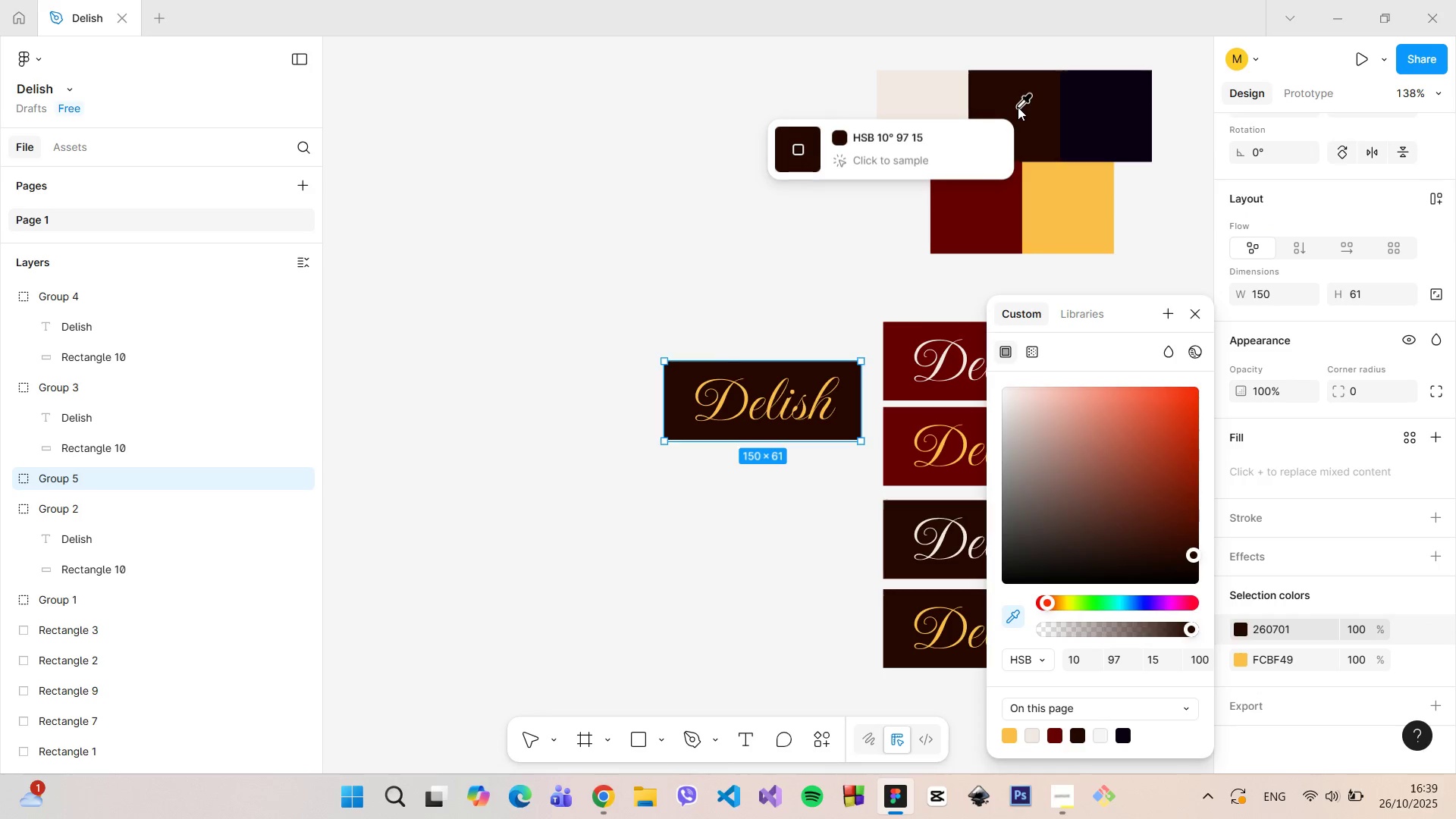 
left_click([1018, 107])
 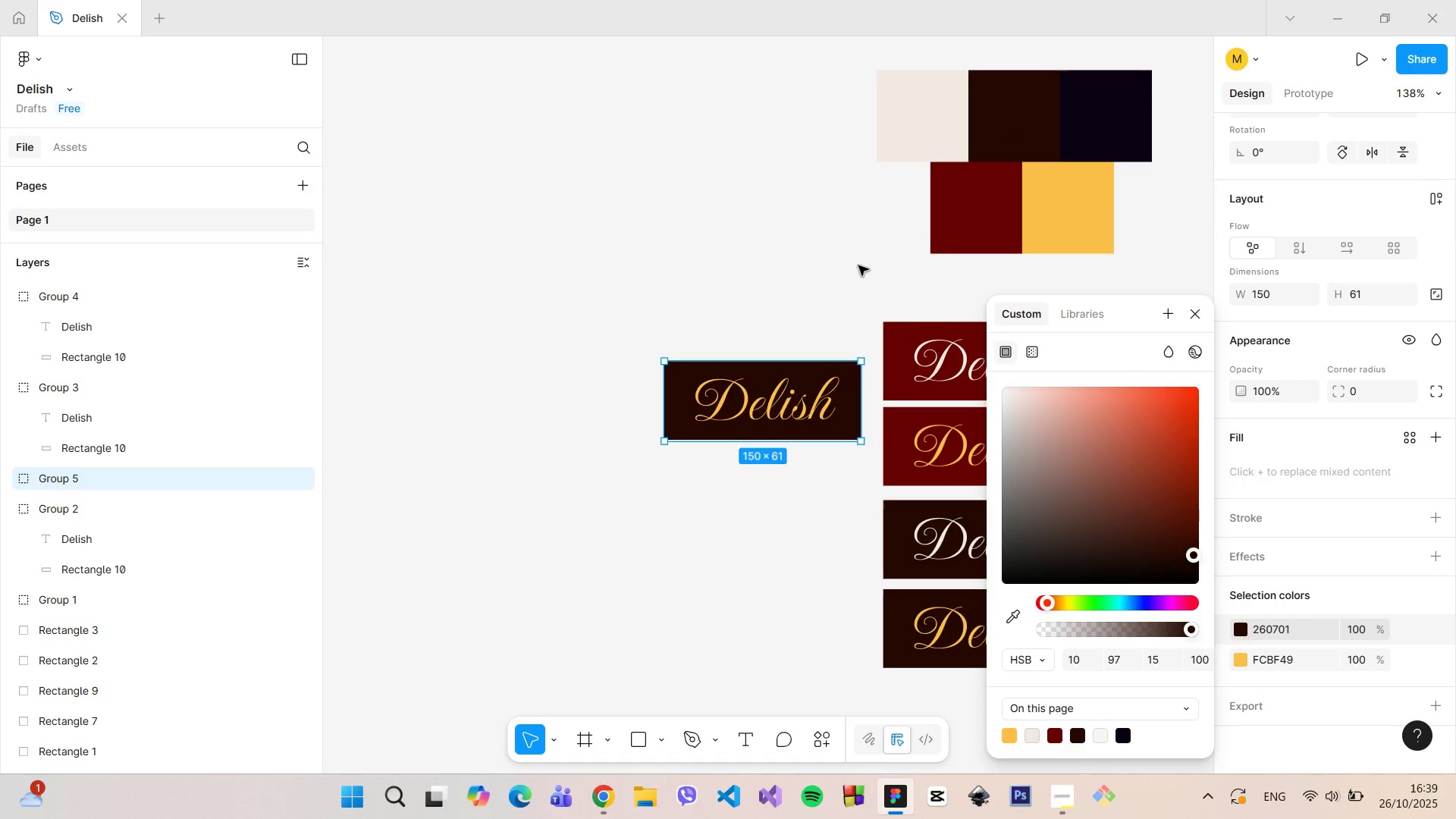 
left_click([814, 279])
 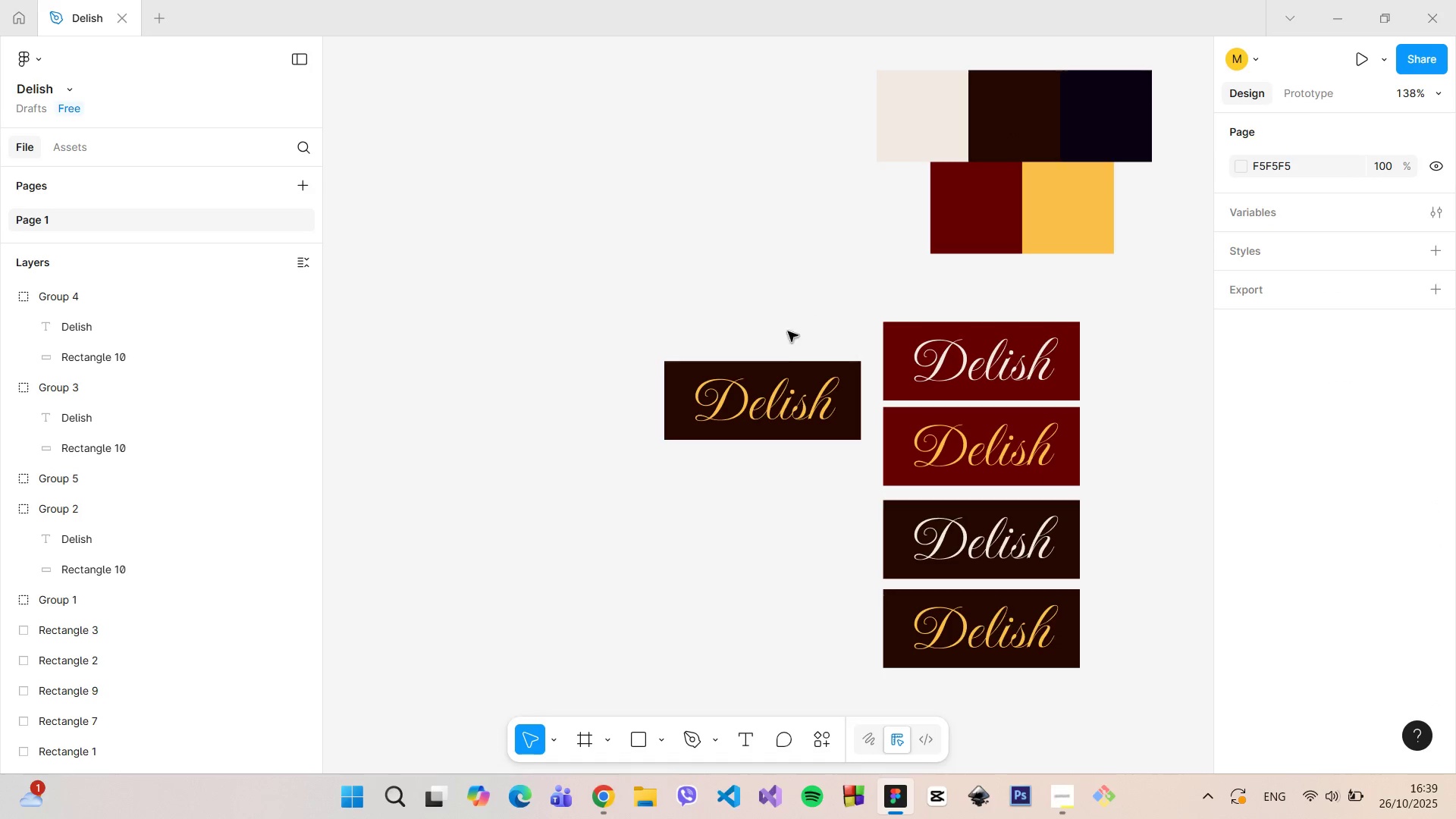 
scroll: coordinate [786, 352], scroll_direction: up, amount: 10.0
 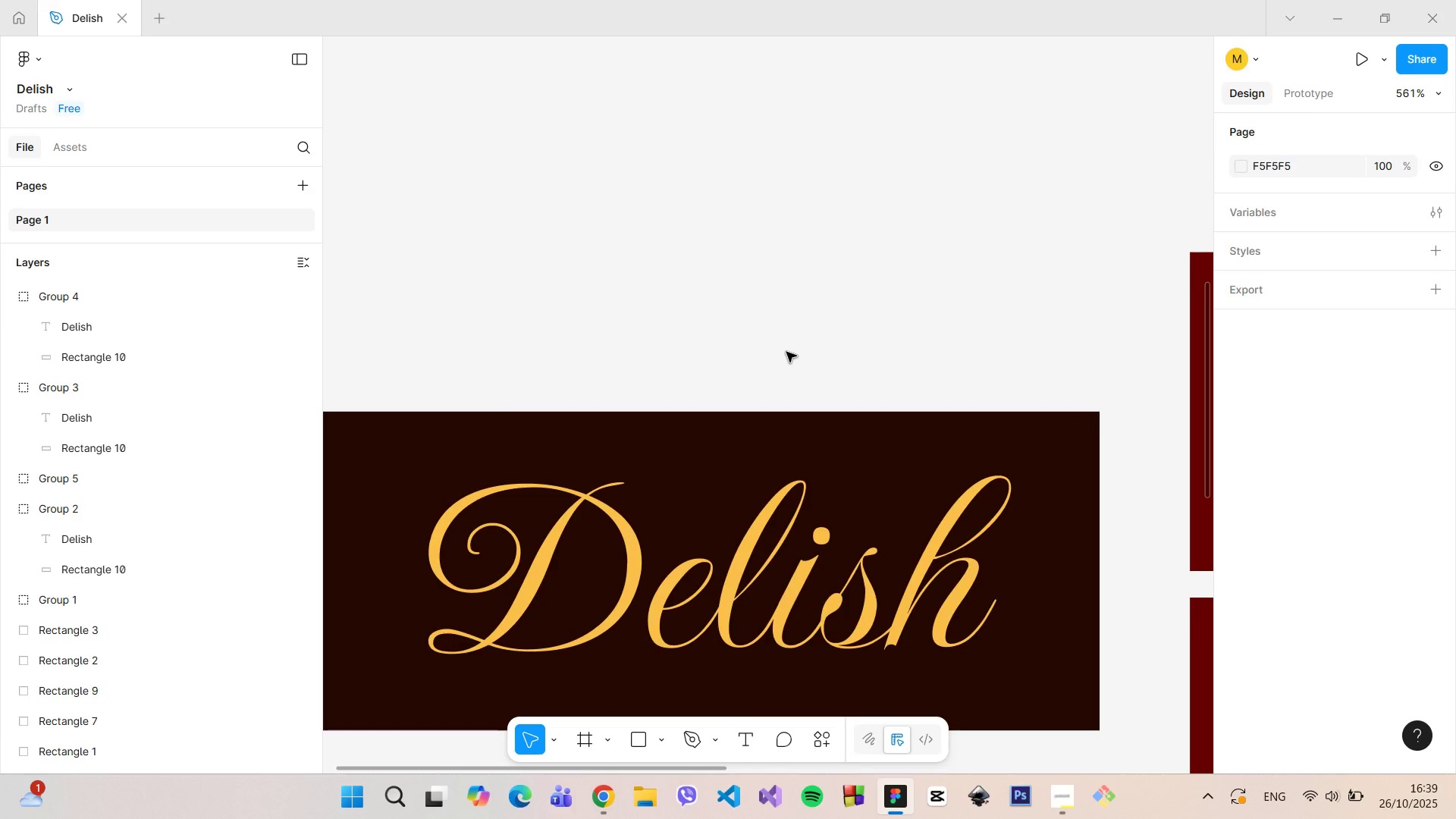 
scroll: coordinate [796, 359], scroll_direction: down, amount: 10.0
 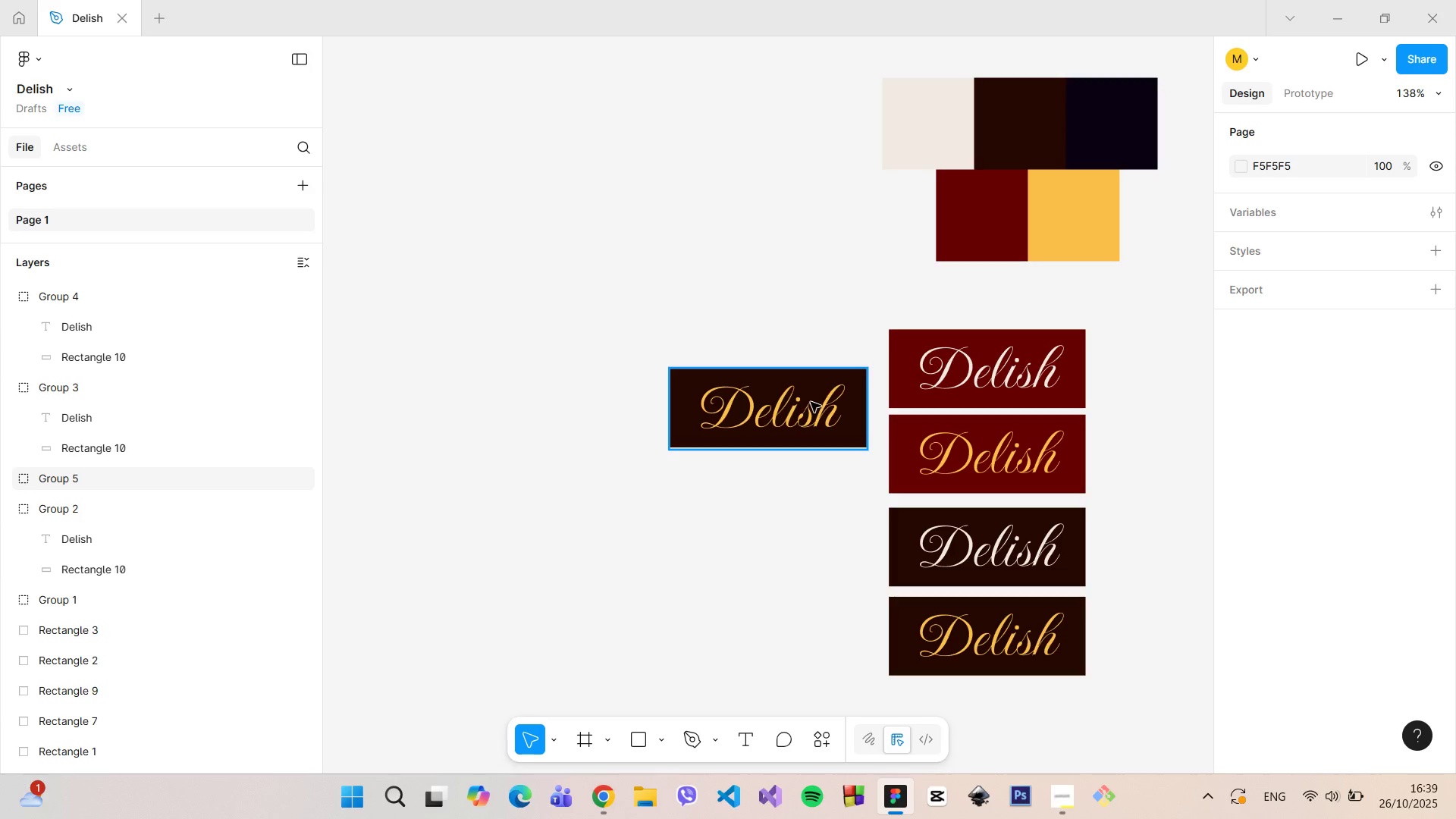 
left_click([811, 406])
 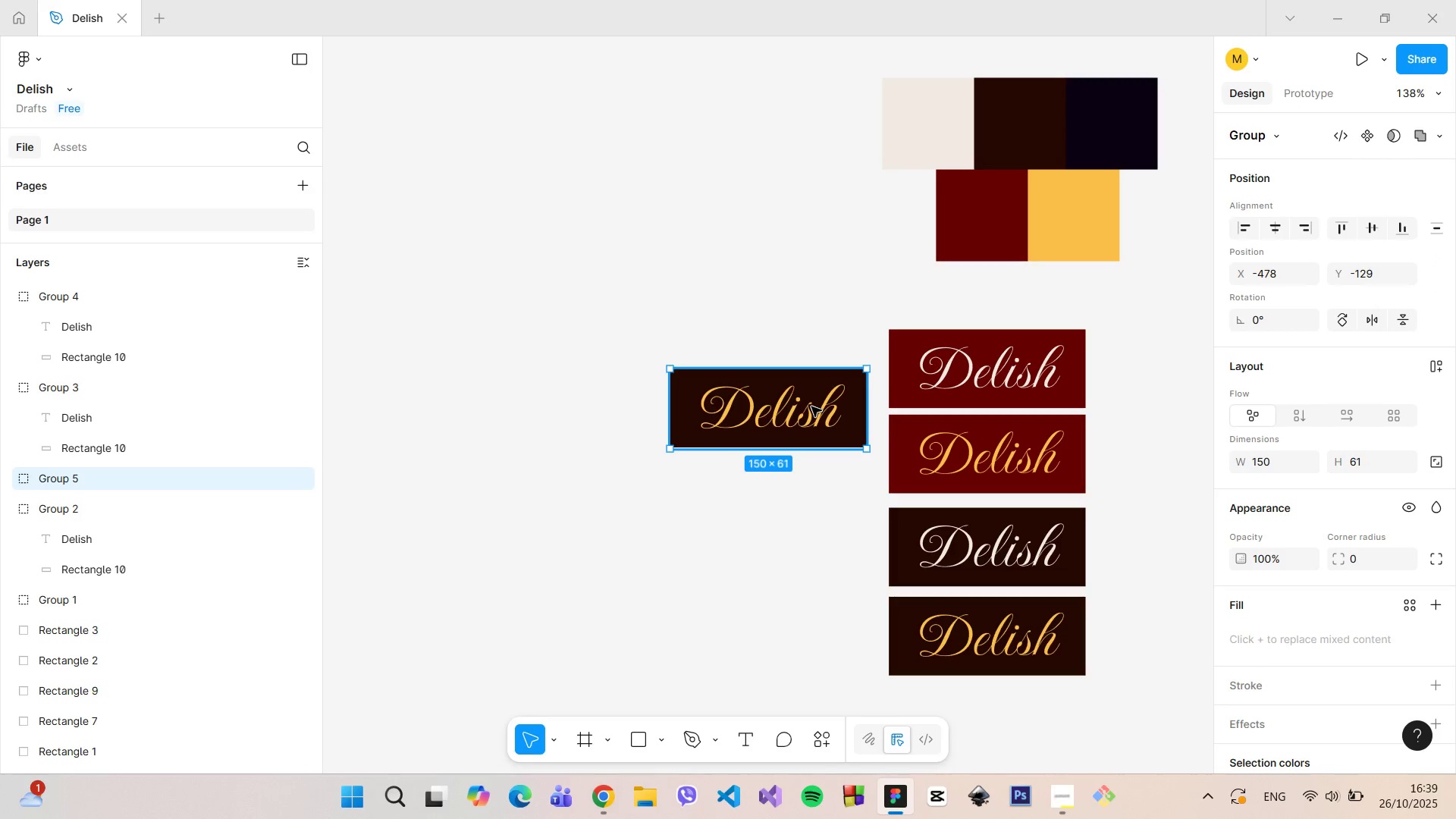 
key(Backspace)
 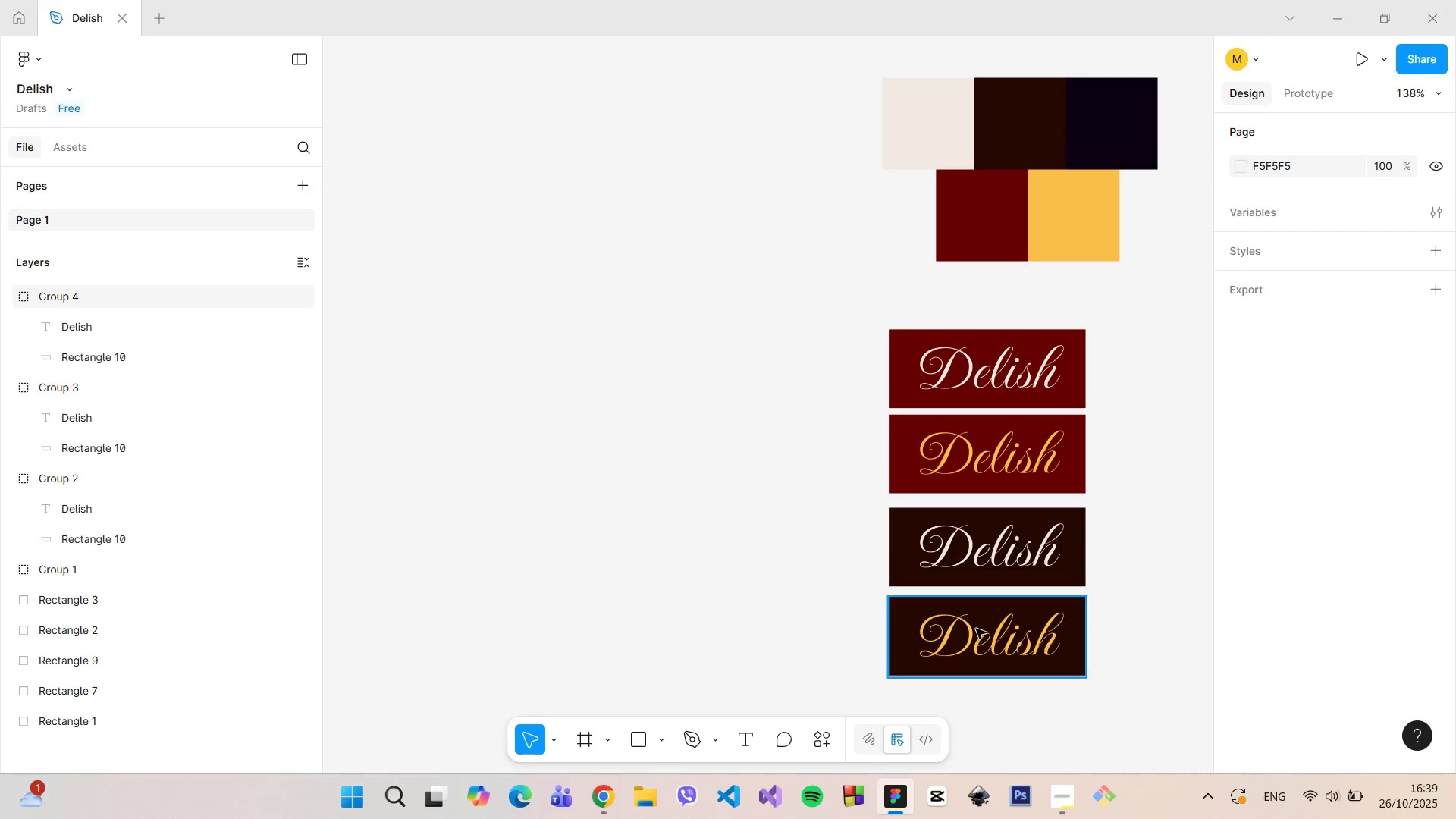 
left_click([976, 629])
 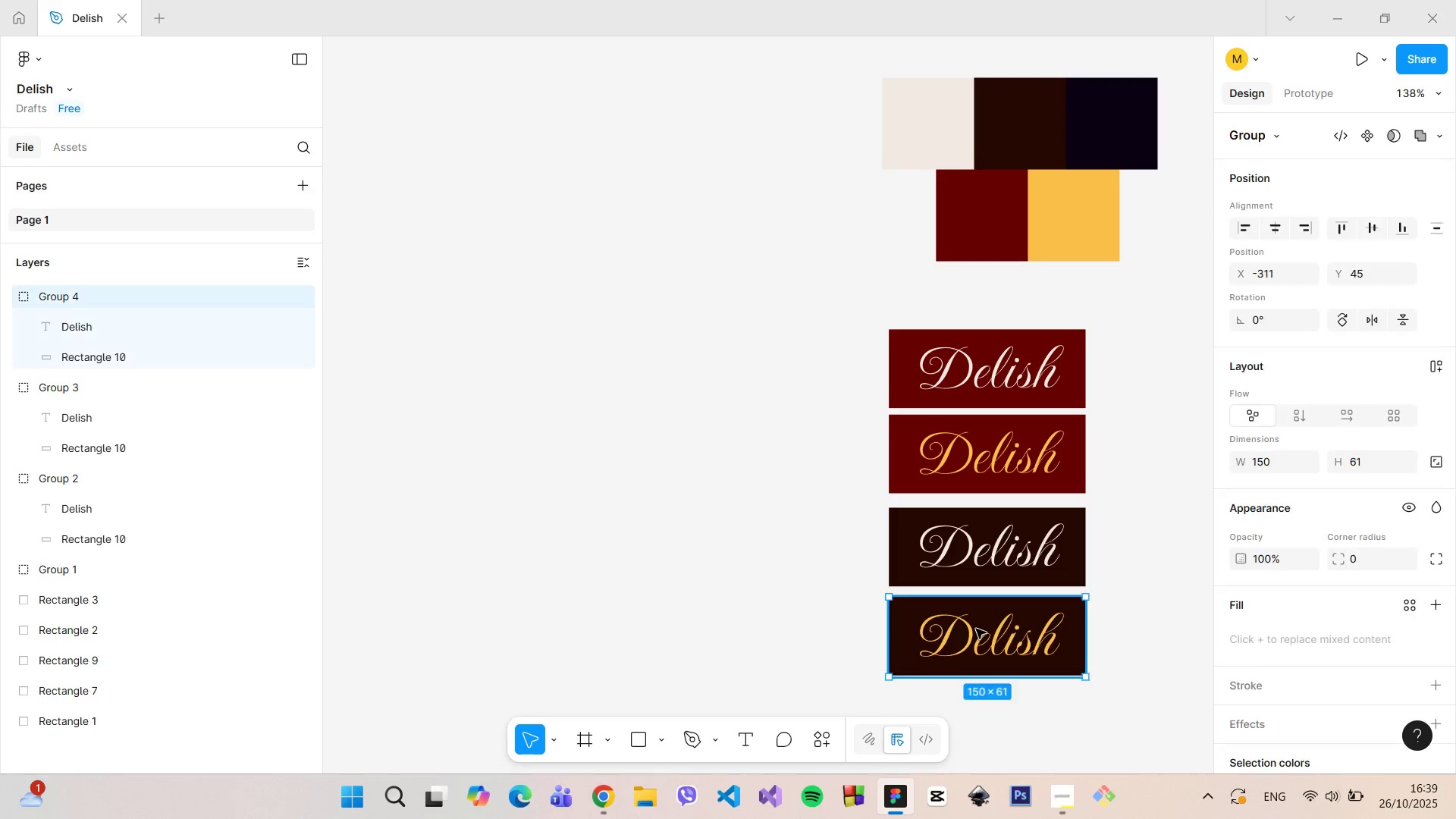 
key(Backspace)
 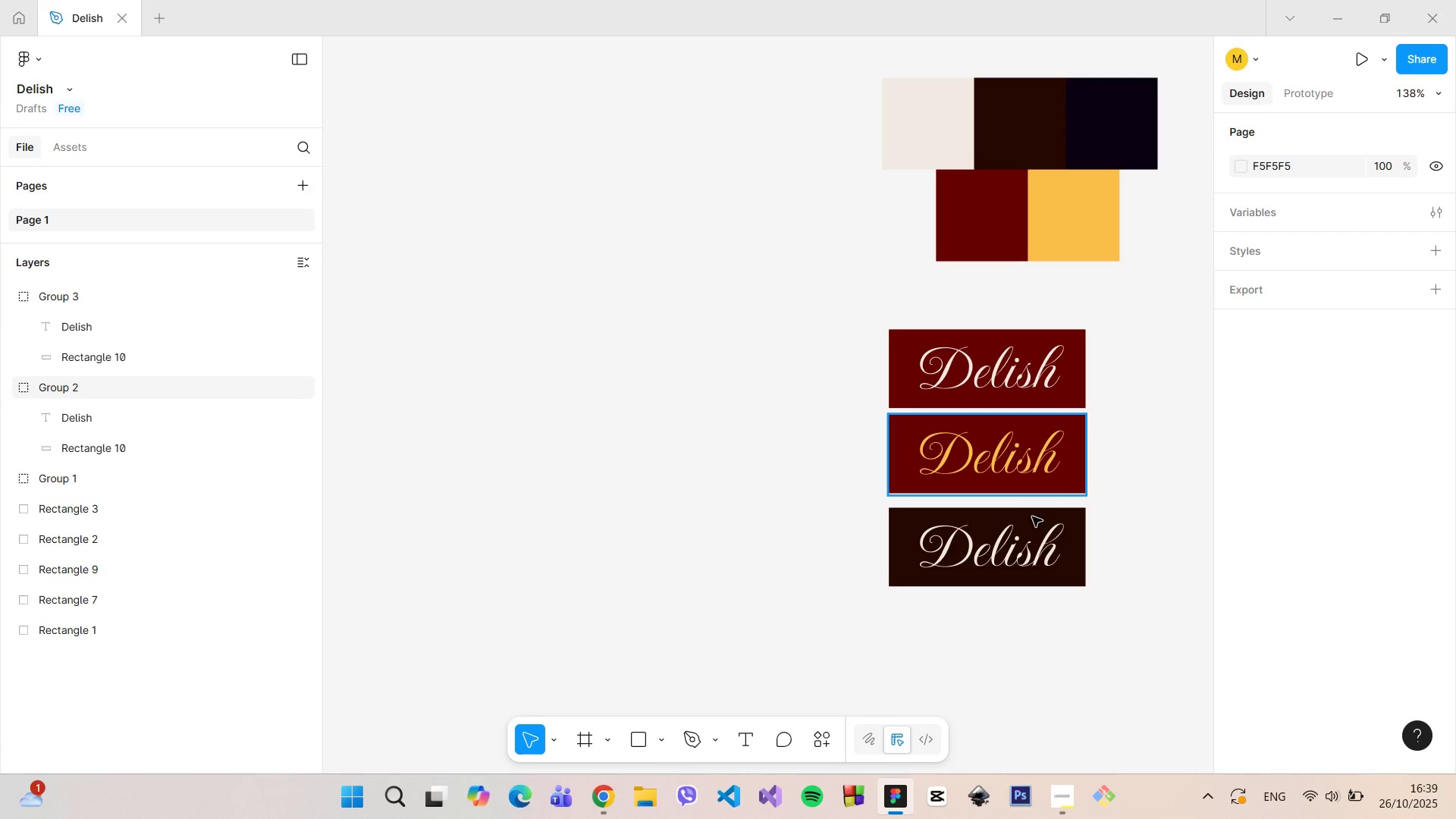 
left_click_drag(start_coordinate=[1033, 531], to_coordinate=[1033, 595])
 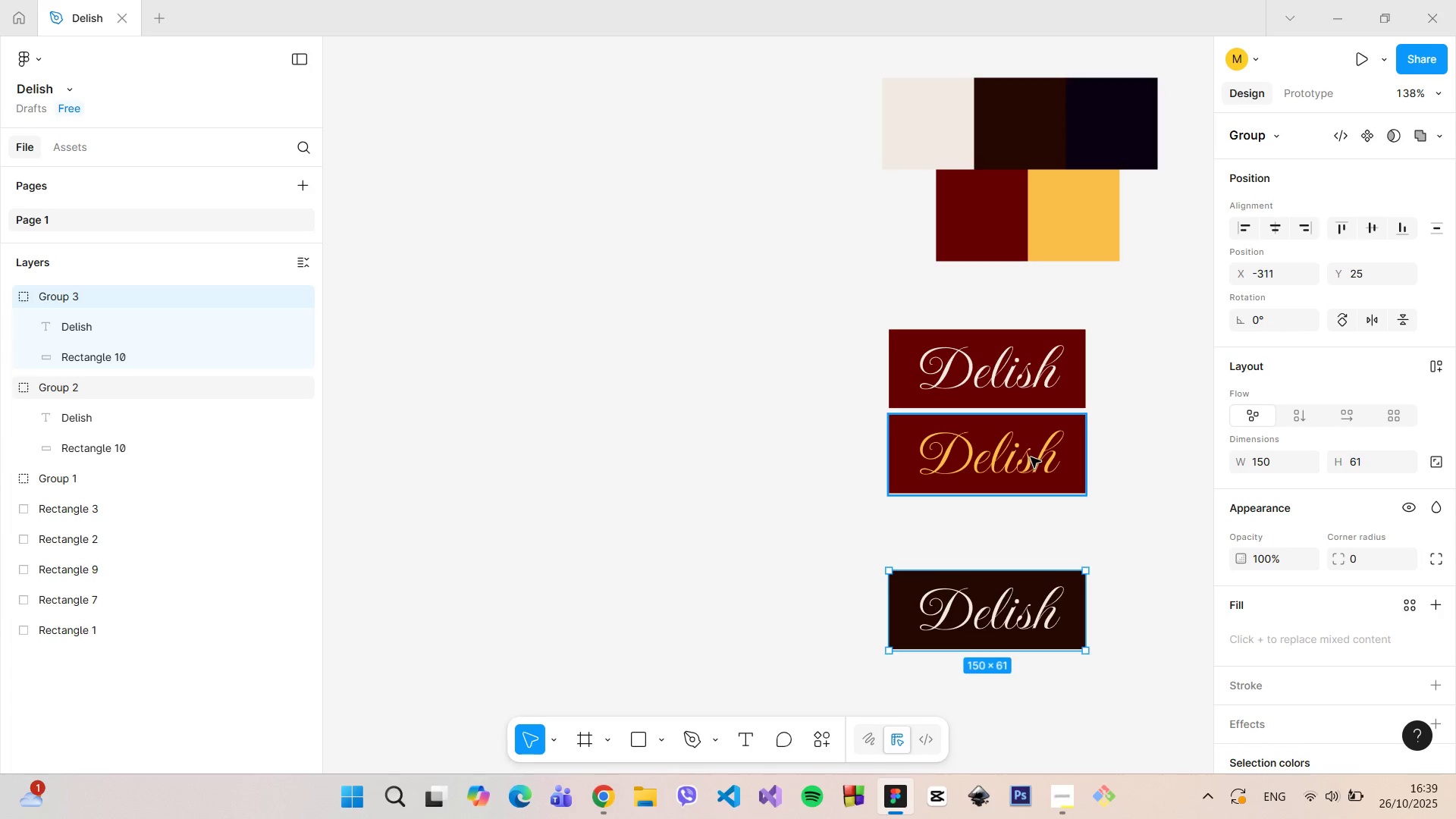 
left_click([1031, 457])
 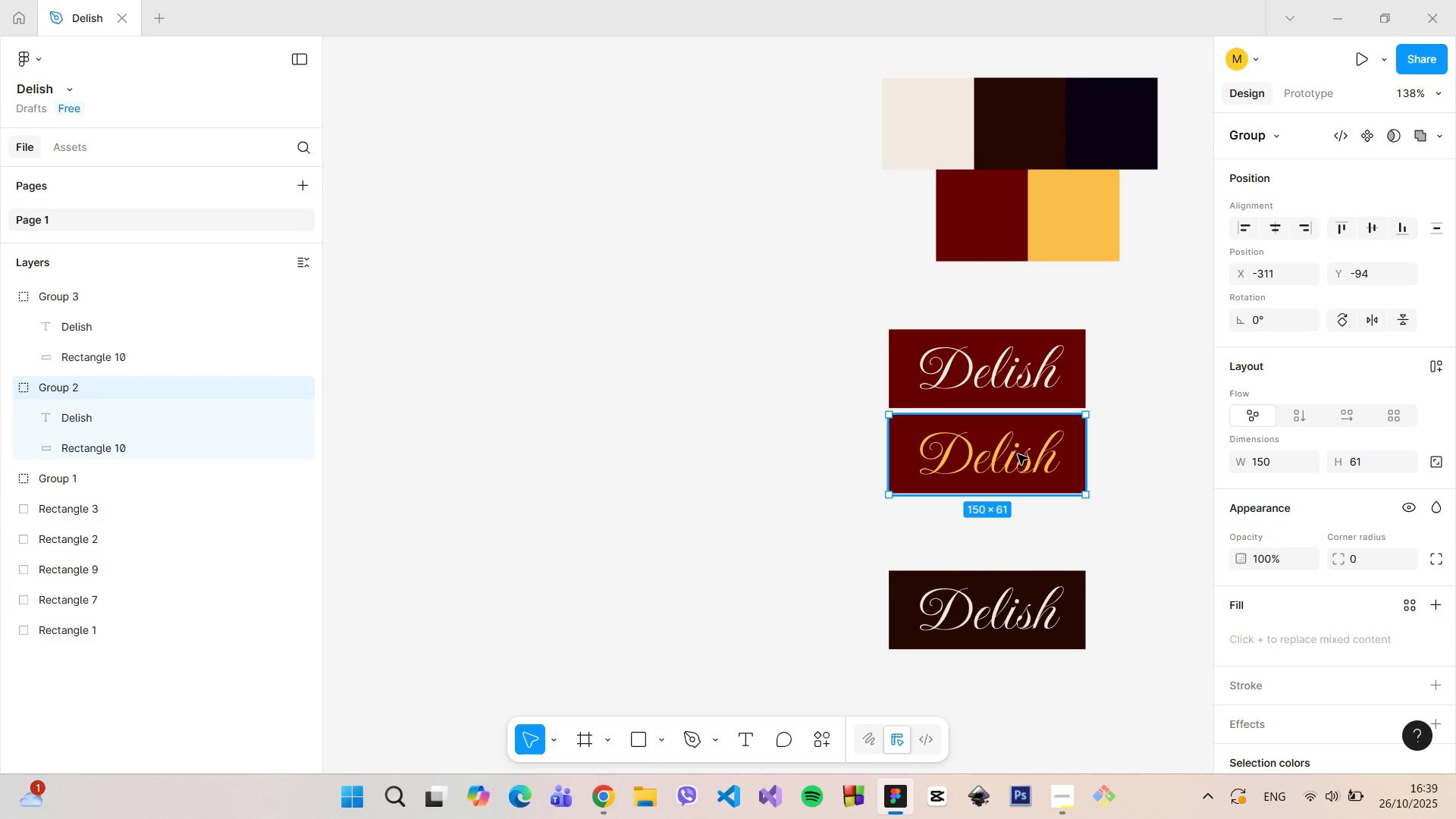 
hold_key(key=AltLeft, duration=1.09)
left_click_drag(start_coordinate=[1018, 454], to_coordinate=[1020, 521])
 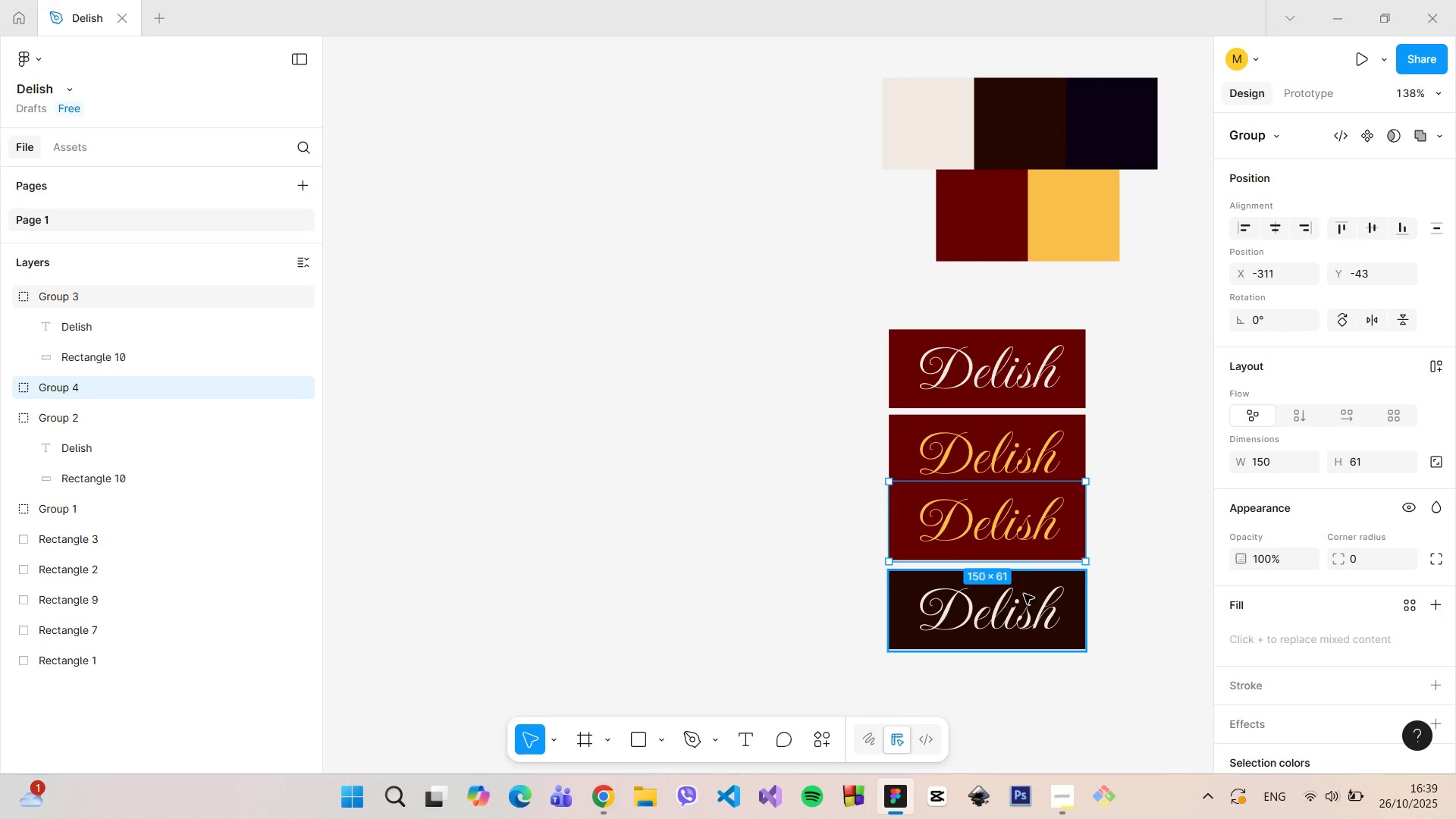 
left_click_drag(start_coordinate=[1024, 595], to_coordinate=[1025, 623])
 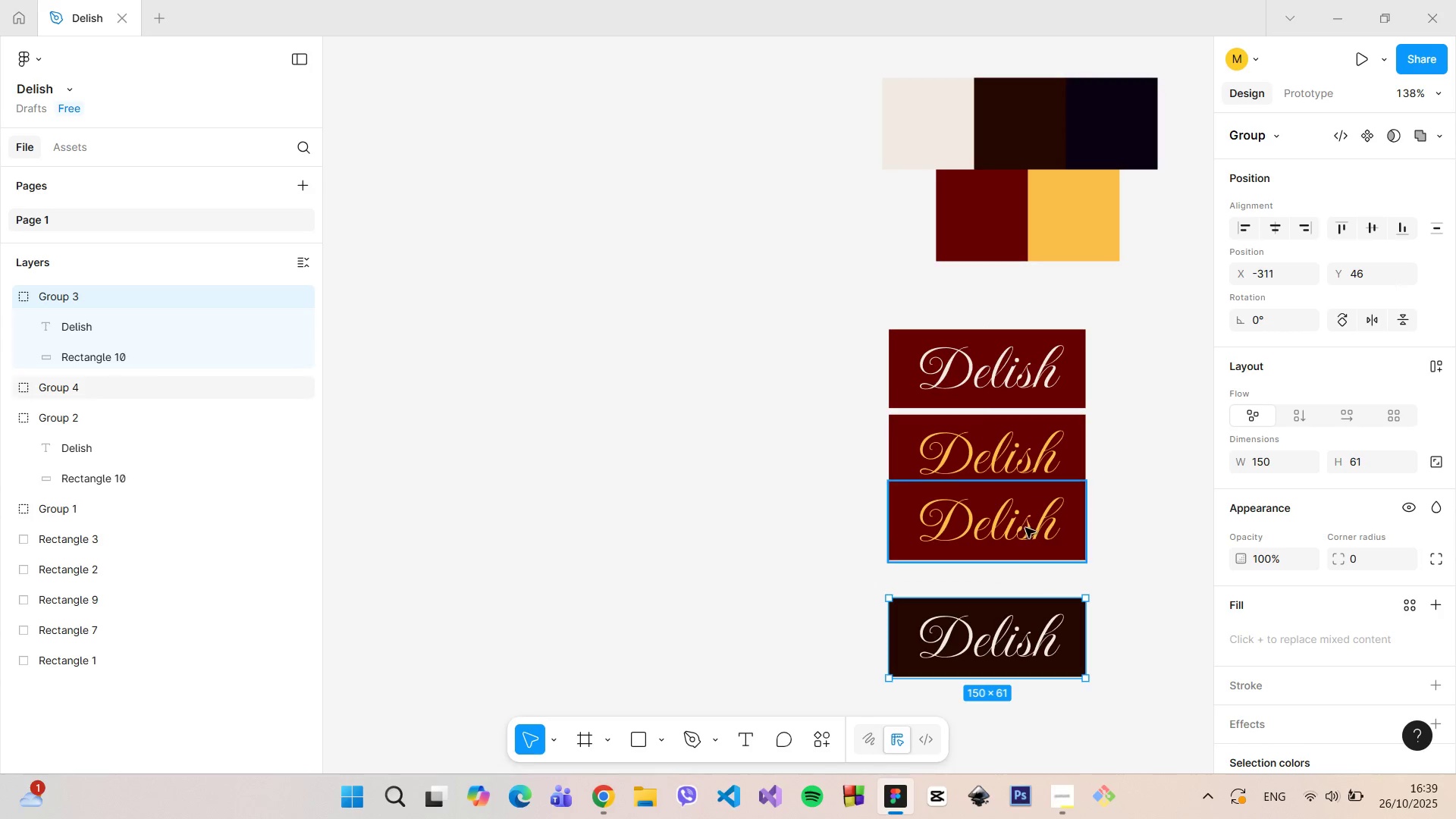 
left_click_drag(start_coordinate=[1025, 528], to_coordinate=[1025, 557])
 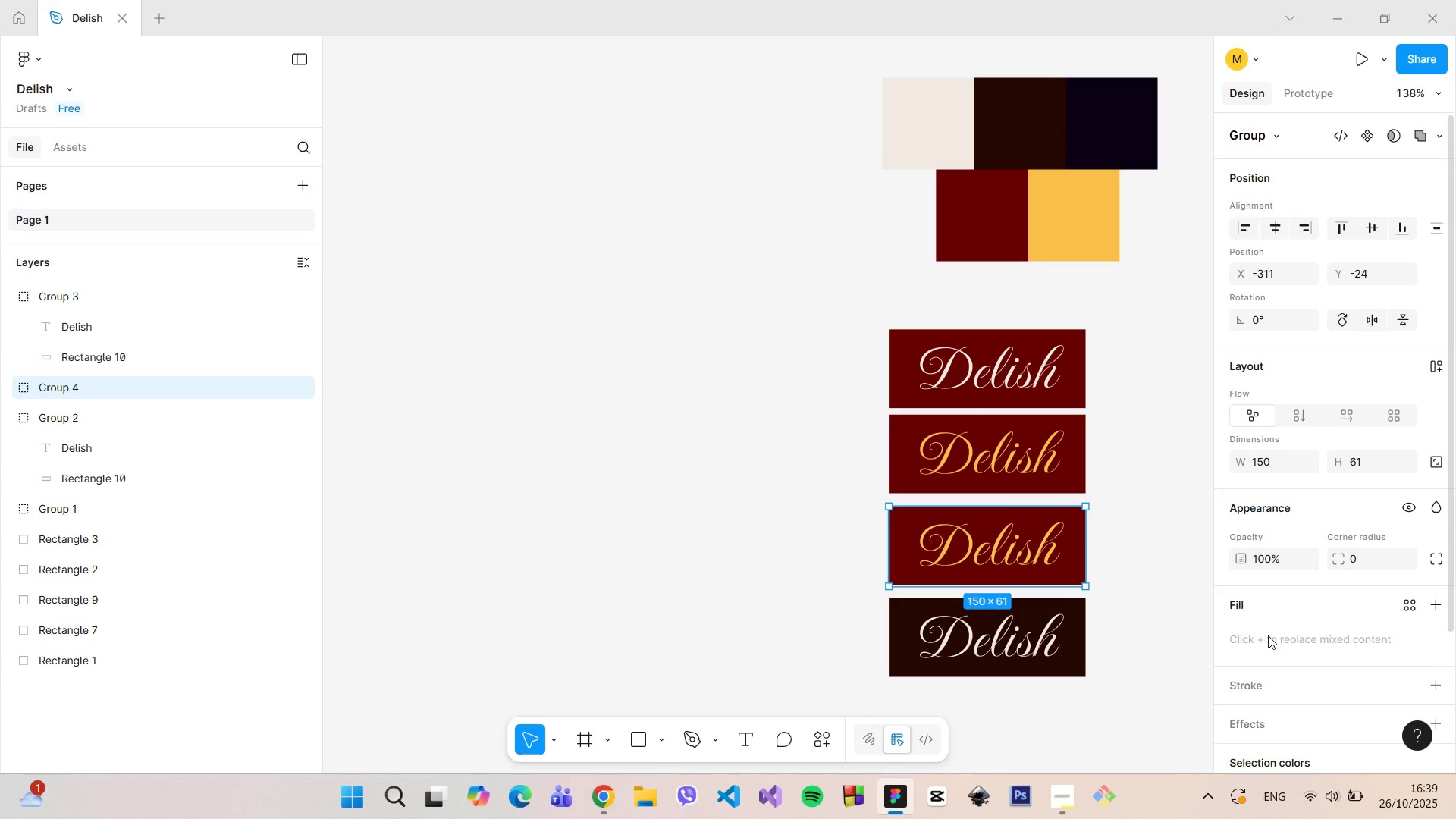 
scroll: coordinate [1271, 637], scroll_direction: down, amount: 4.0
 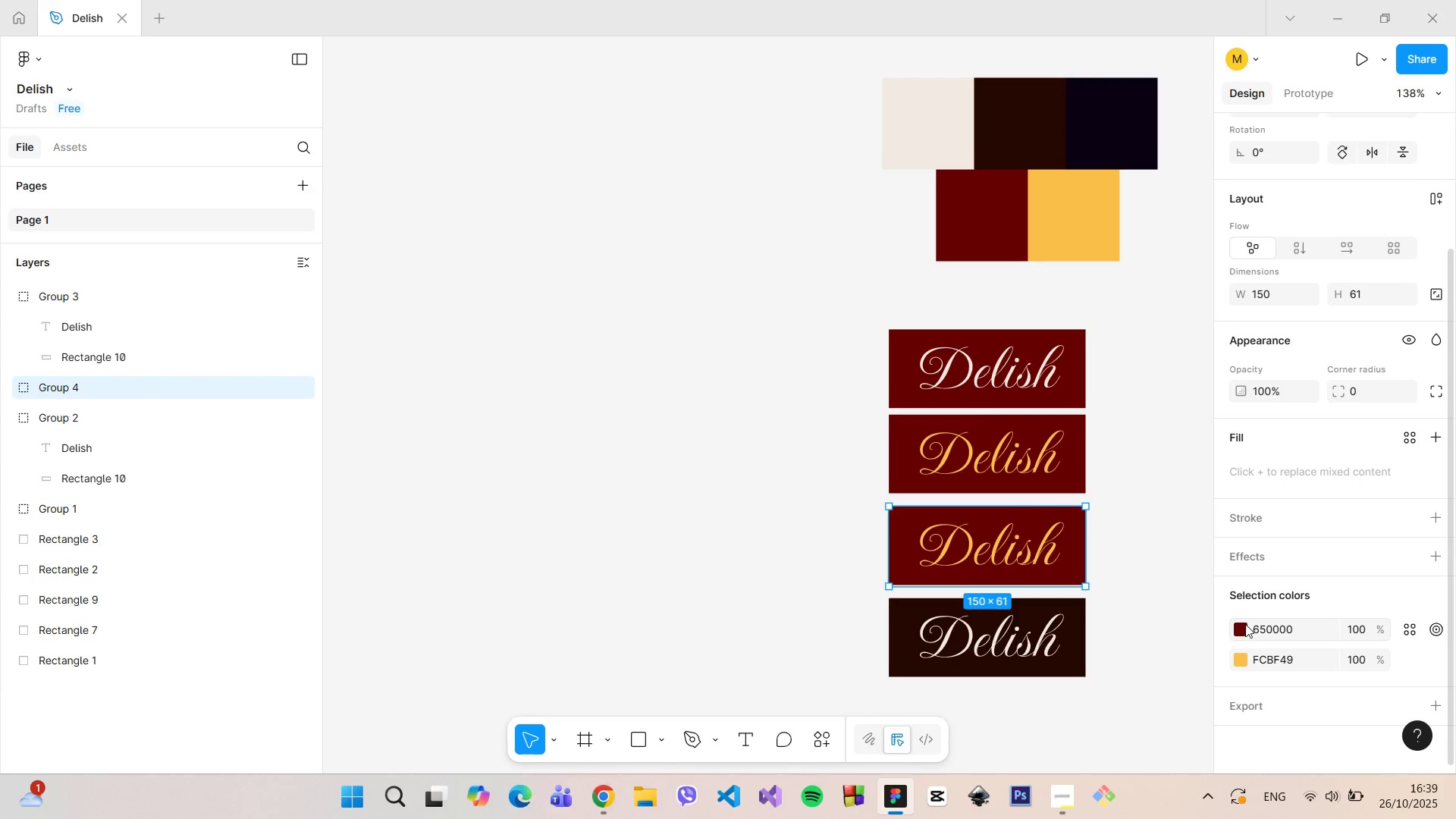 
left_click([1244, 624])
 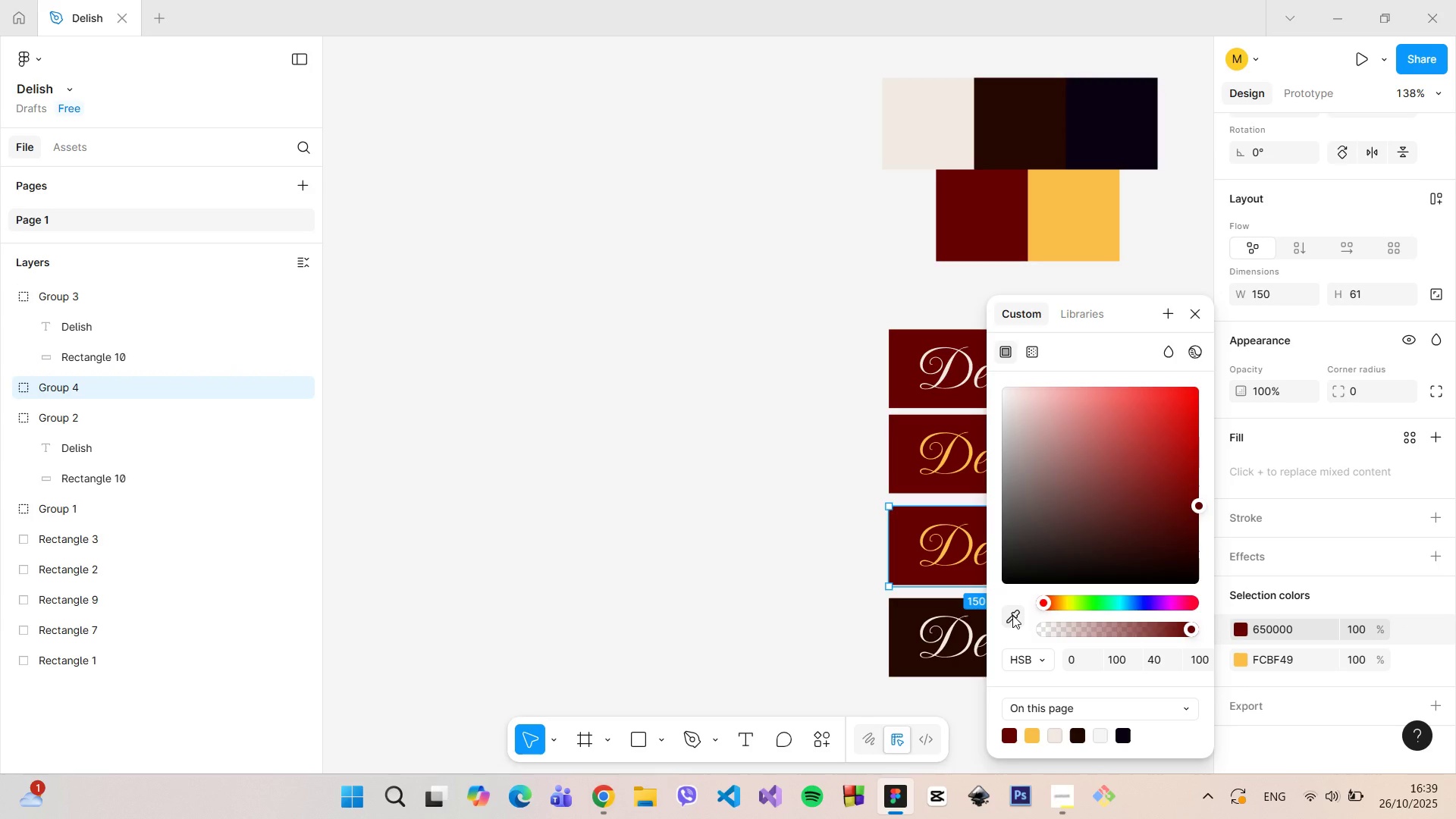 
left_click([1012, 615])
 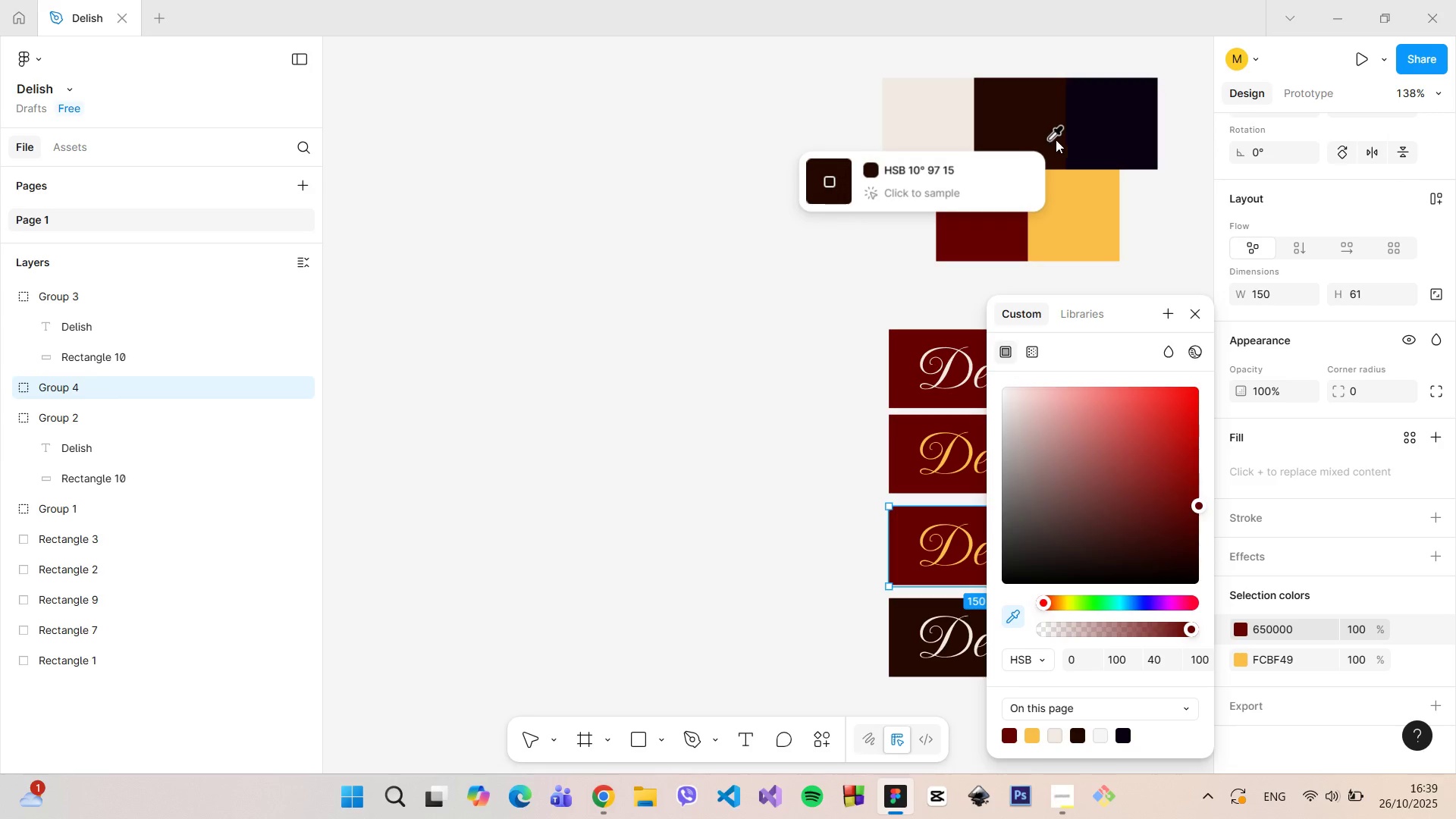 
wait(7.98)
 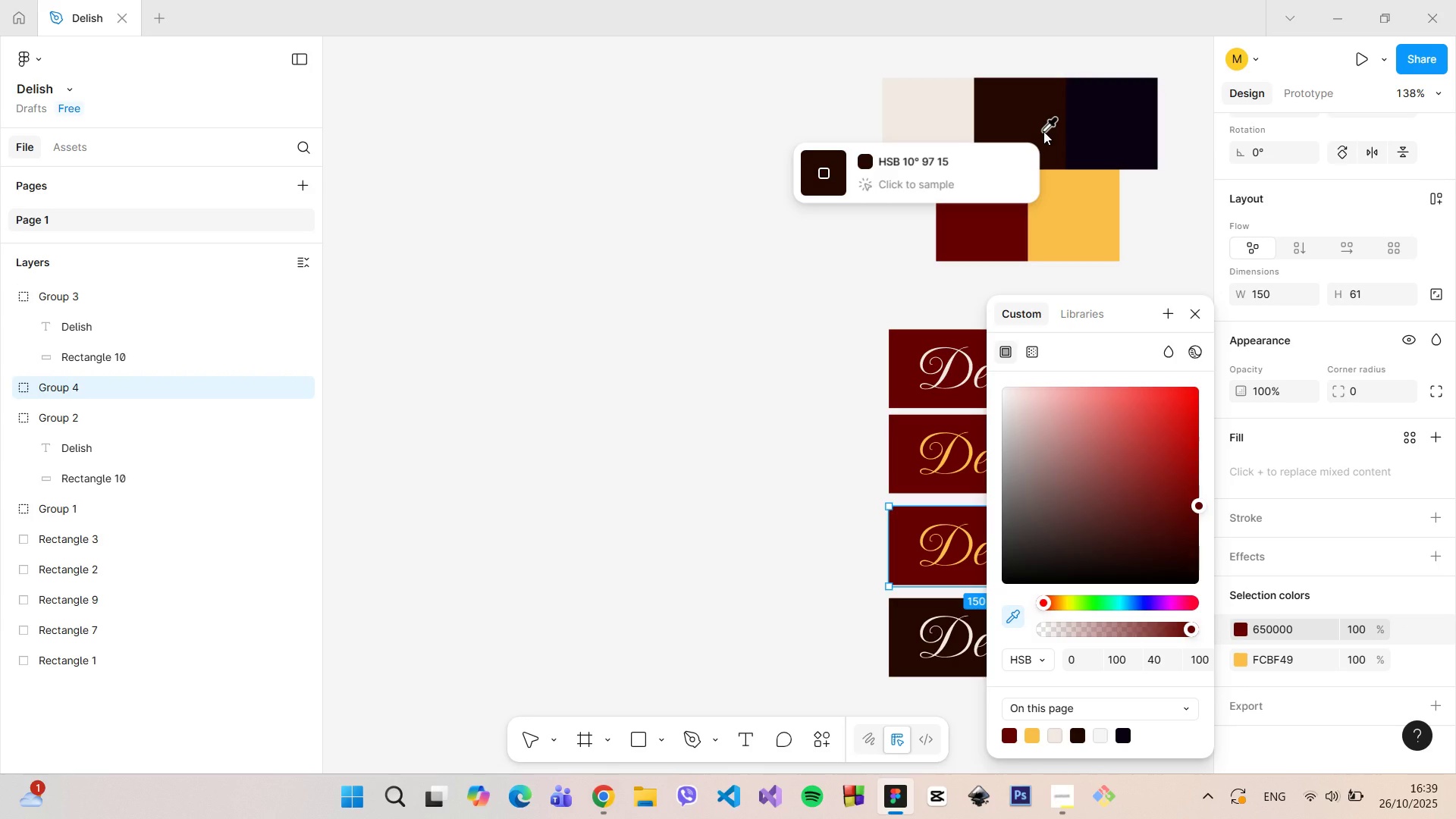 
left_click([1058, 133])
 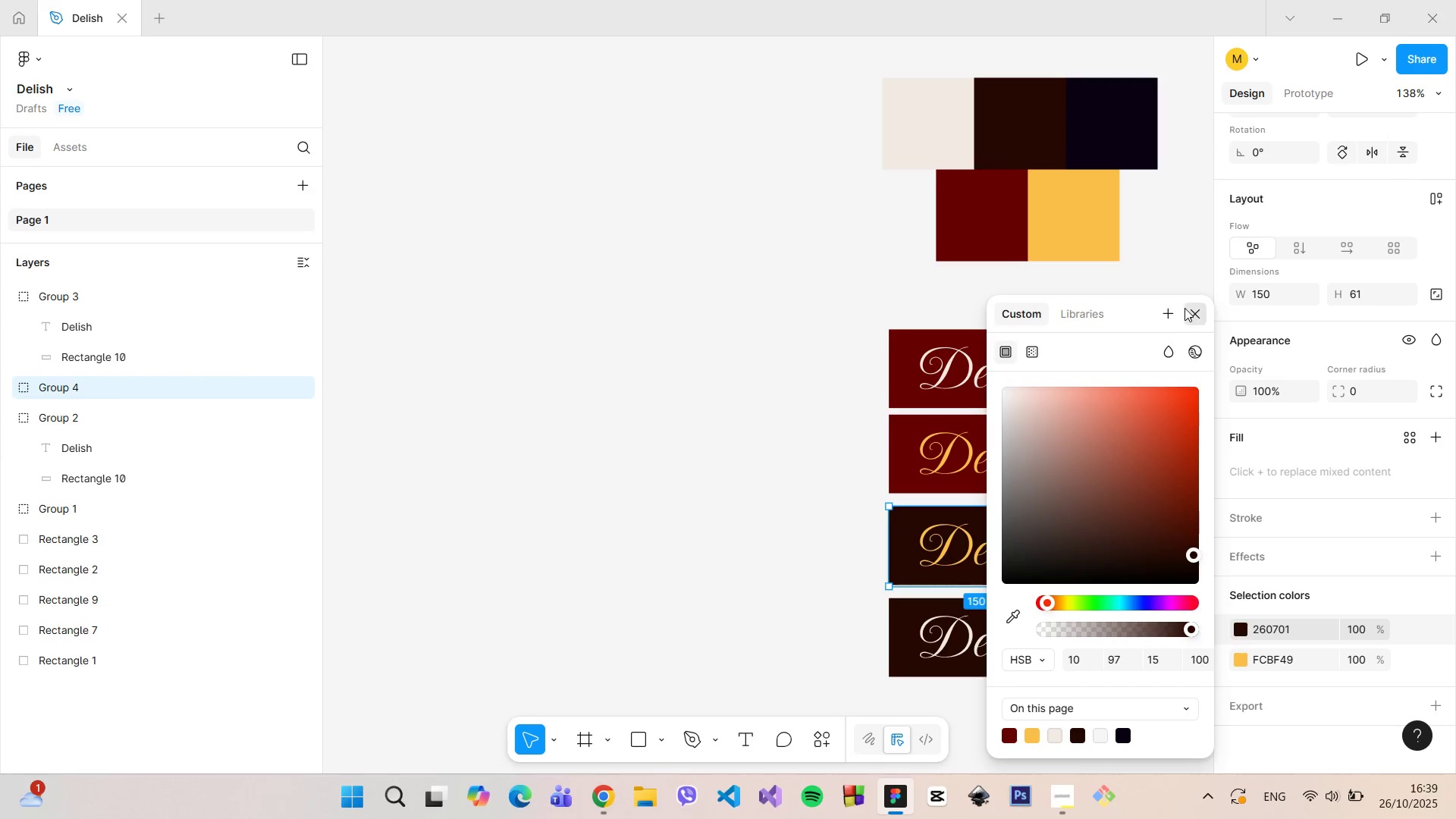 
scroll: coordinate [1024, 599], scroll_direction: up, amount: 9.0
 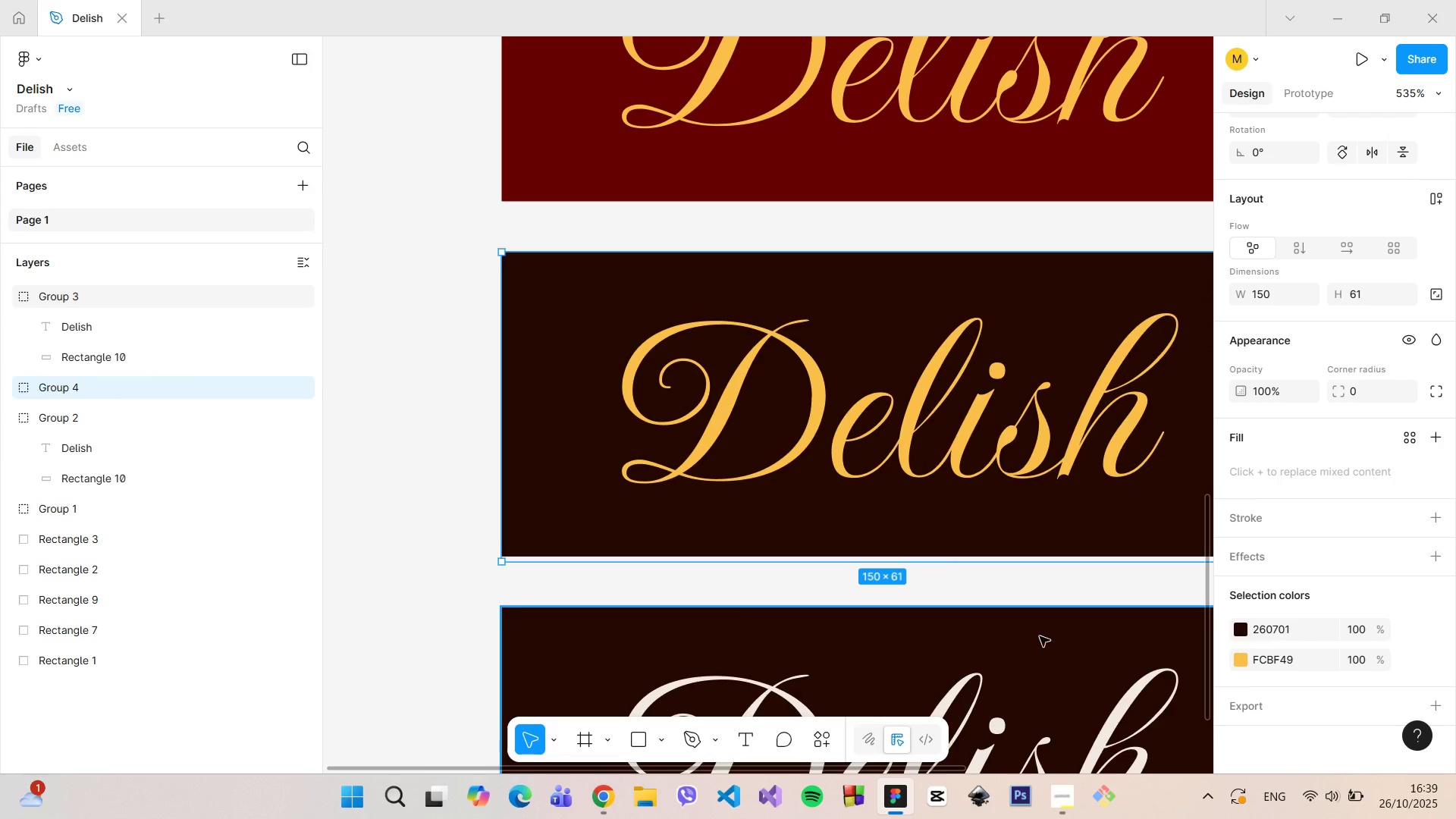 
left_click([1040, 636])
 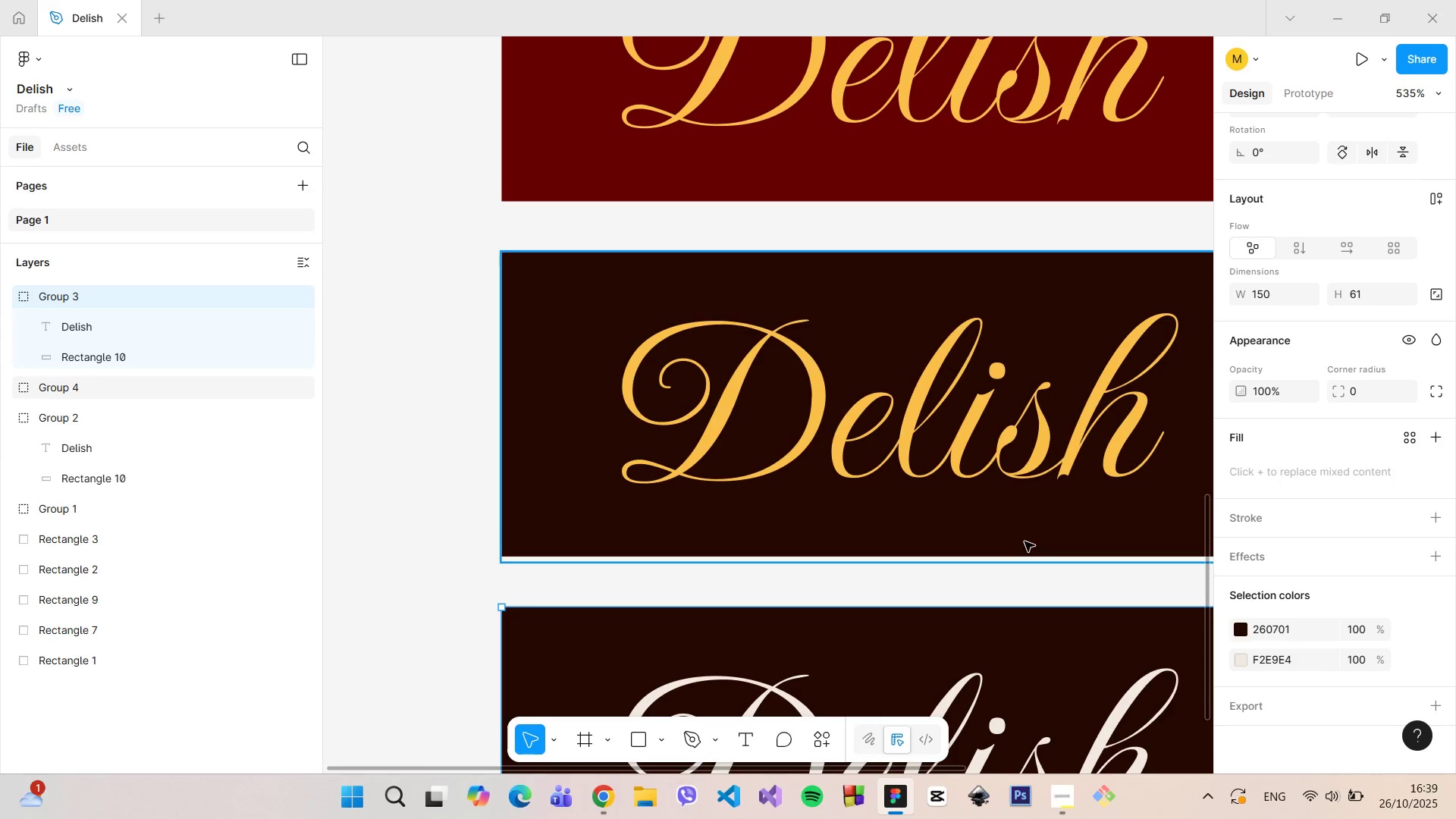 
left_click([1059, 648])
 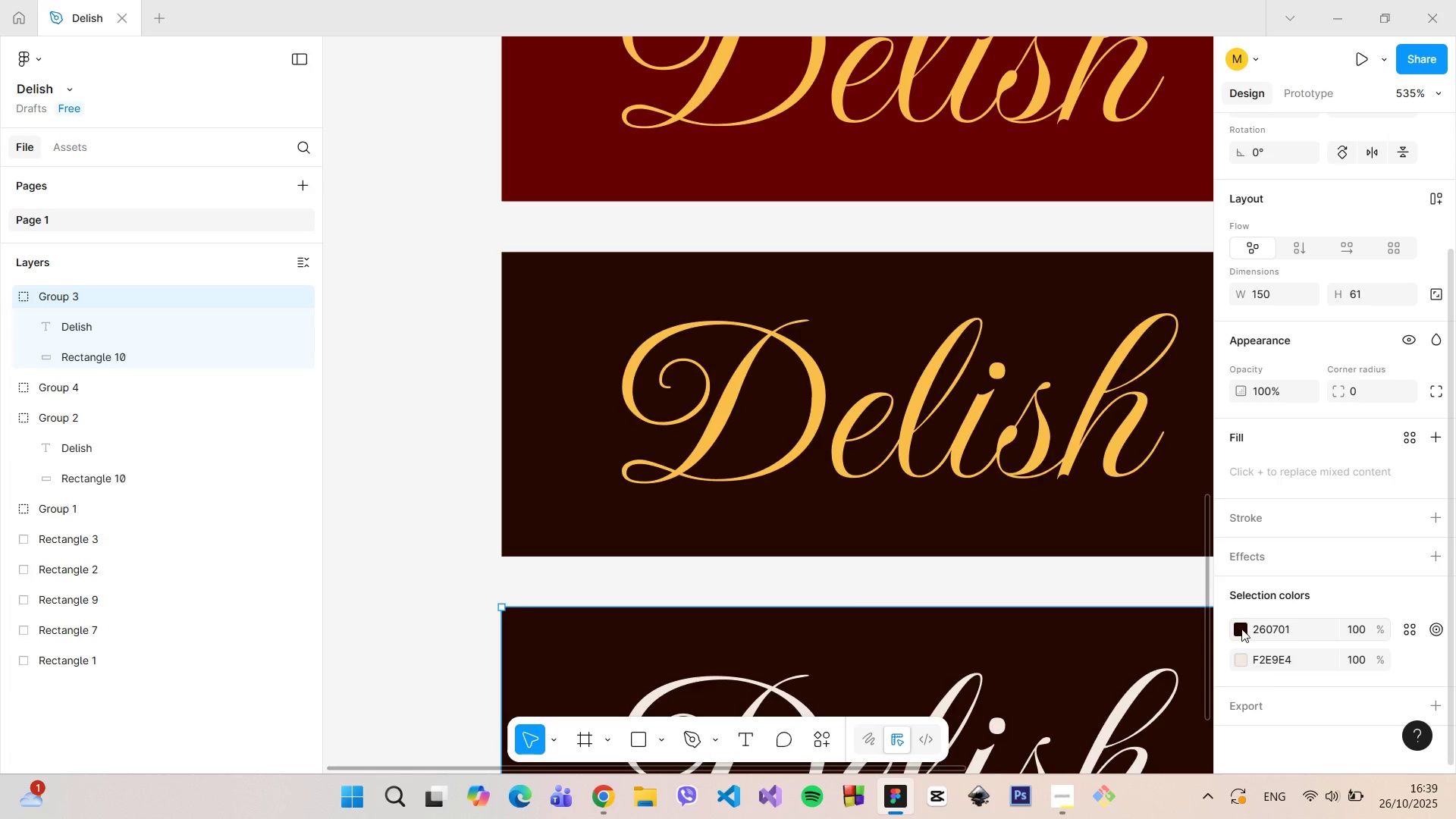 
left_click([1241, 629])
 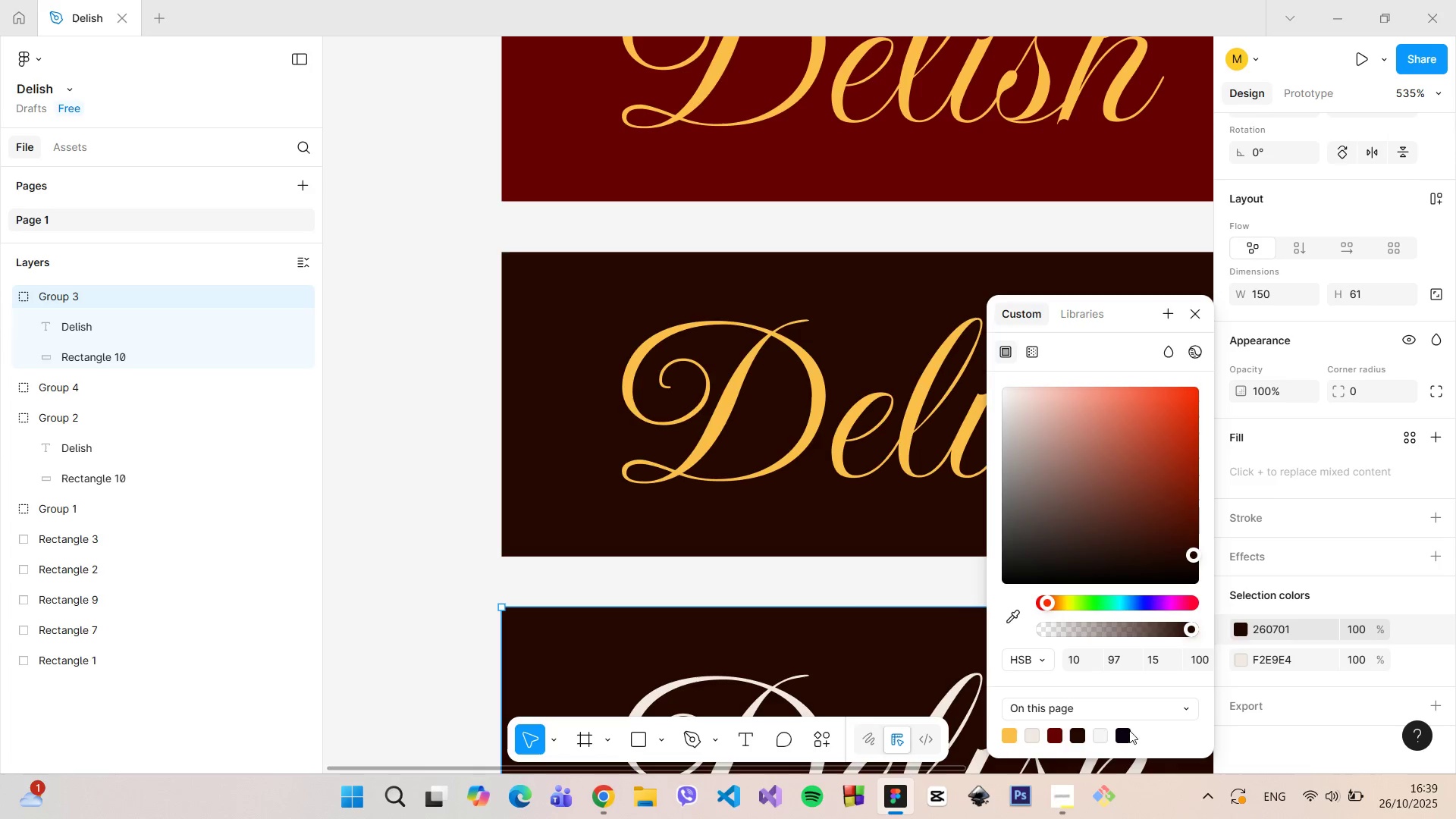 
left_click([1123, 730])
 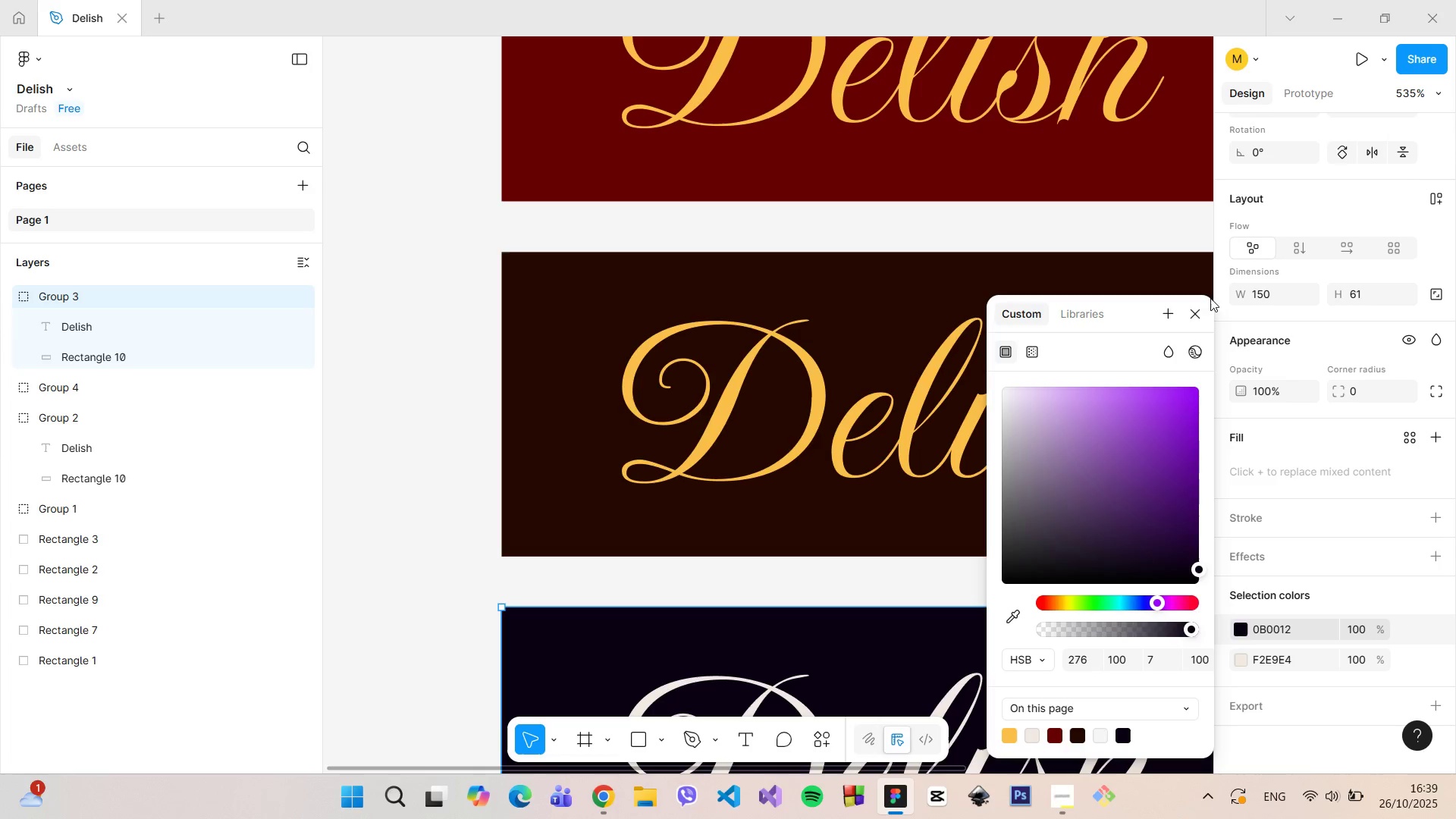 
left_click([1201, 312])
 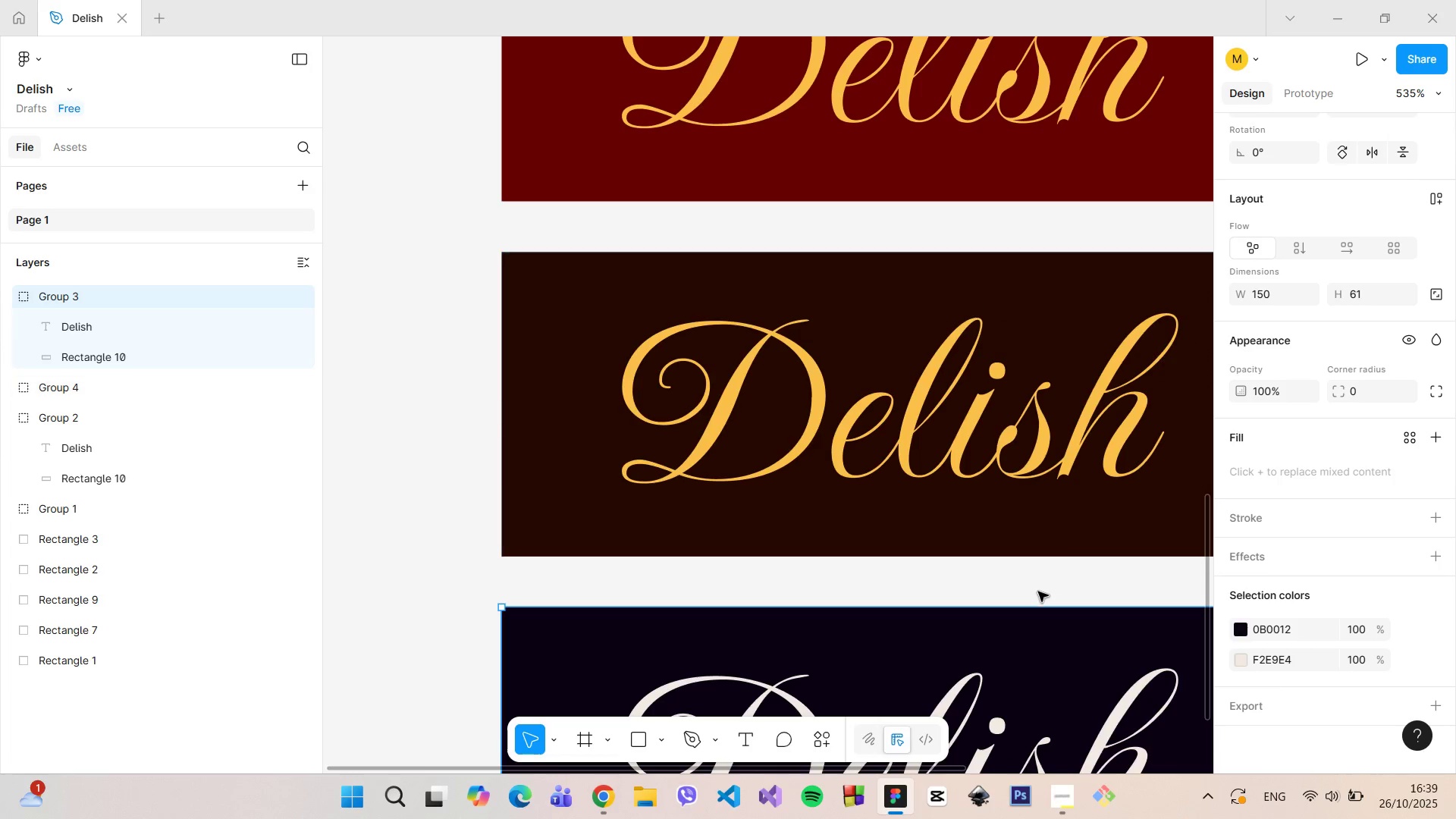 
left_click([1038, 593])
 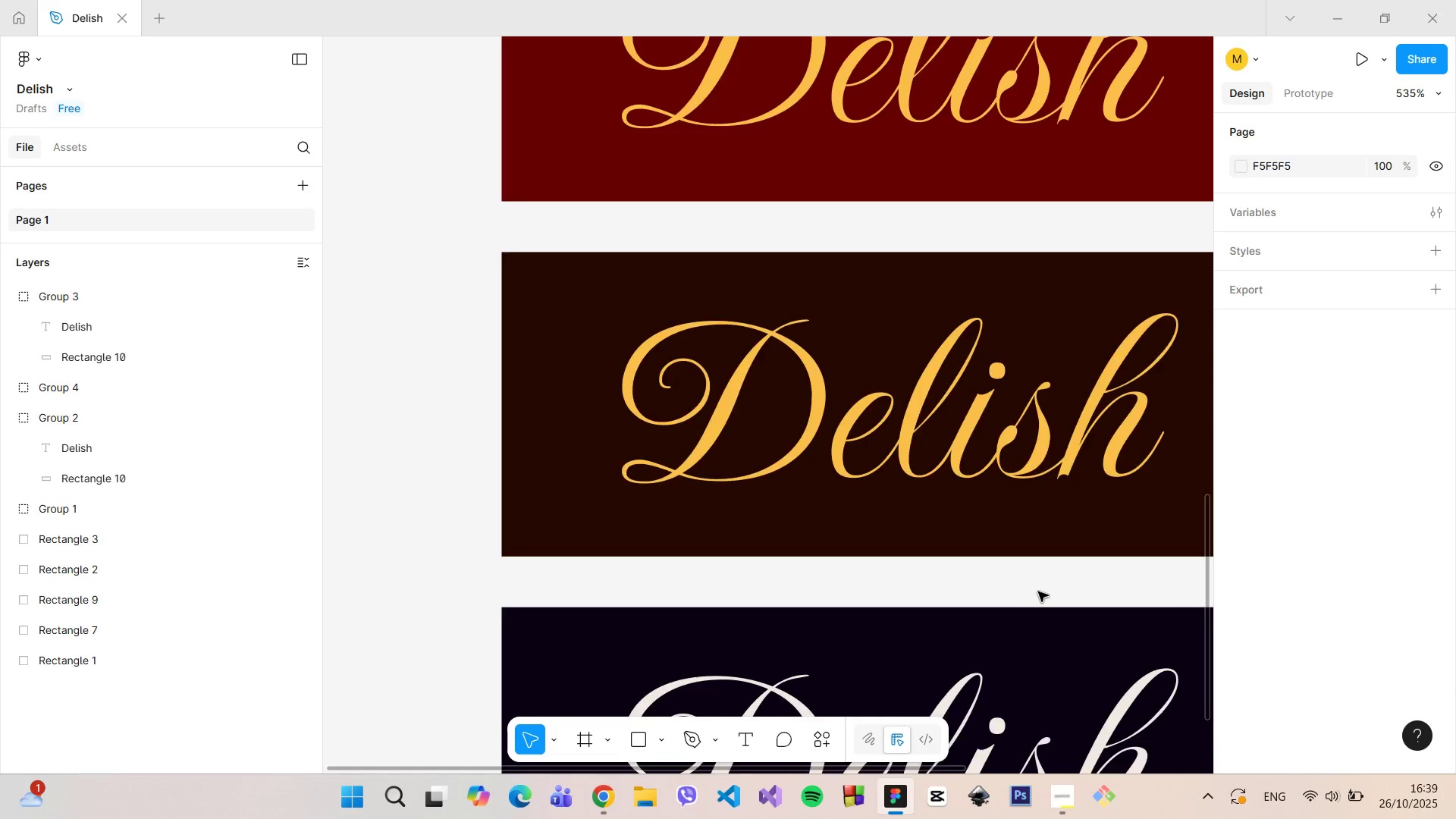 
scroll: coordinate [1072, 597], scroll_direction: down, amount: 11.0
 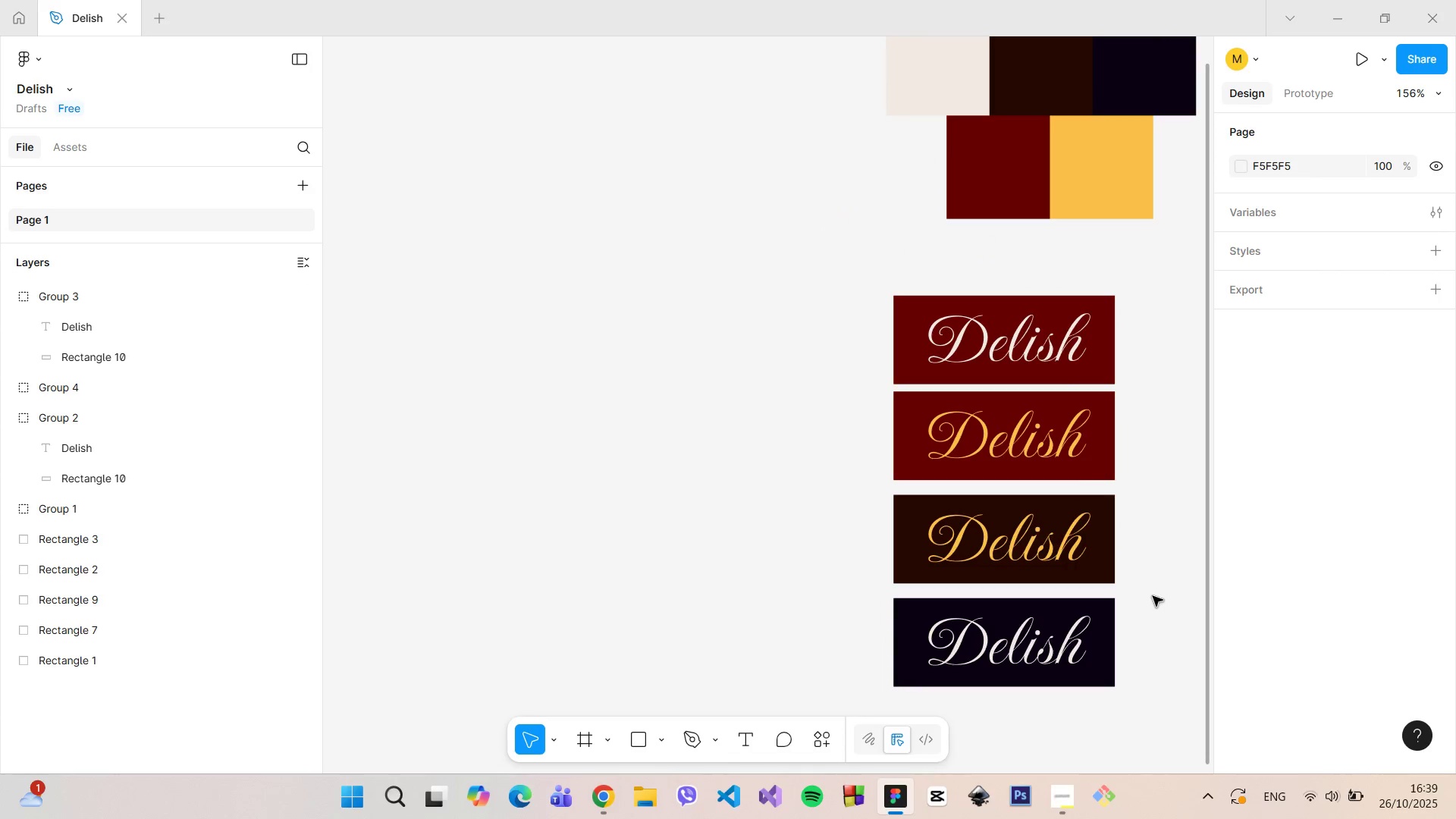 
scroll: coordinate [1153, 596], scroll_direction: up, amount: 4.0
 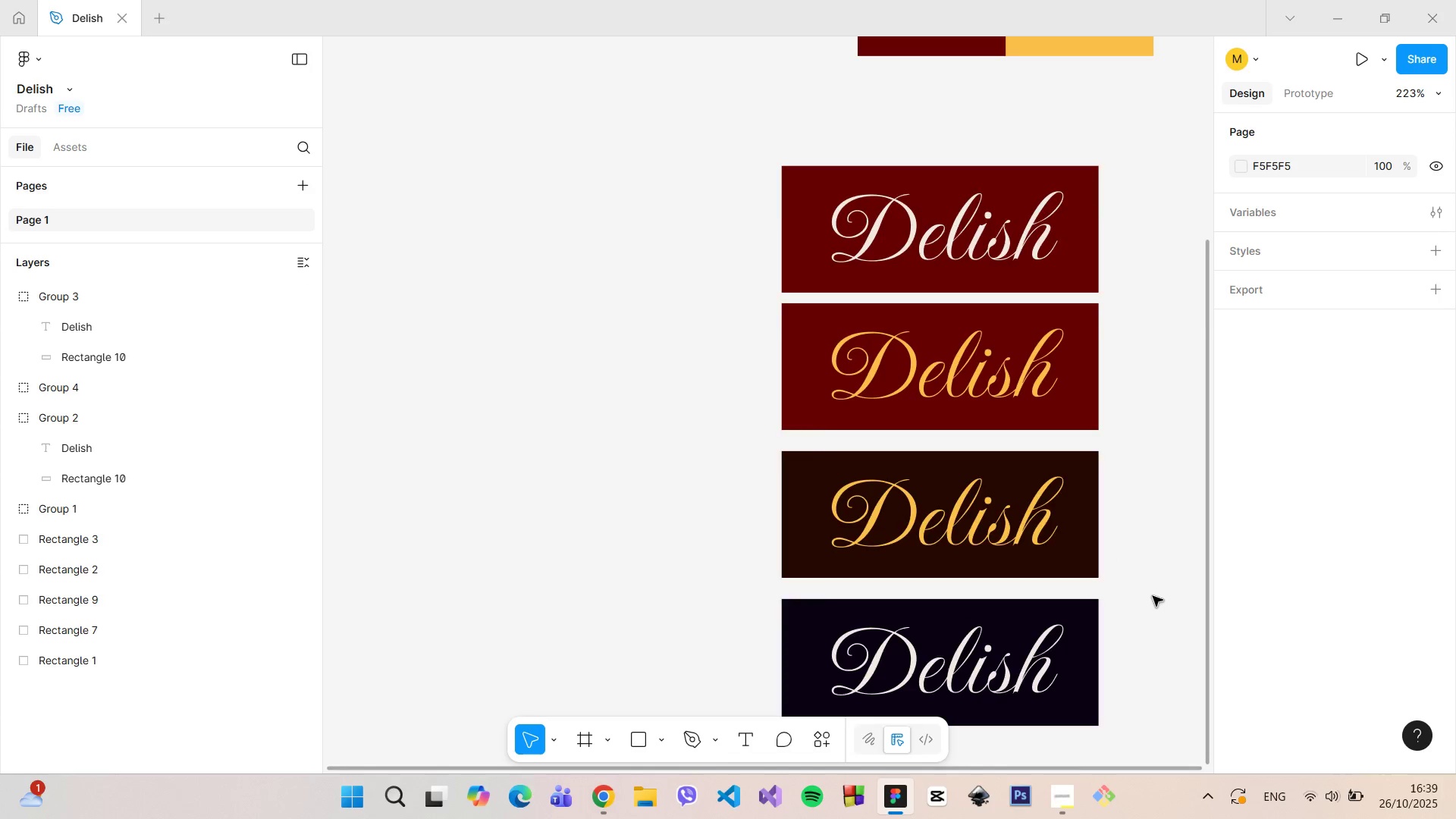 
scroll: coordinate [1153, 596], scroll_direction: down, amount: 3.0
 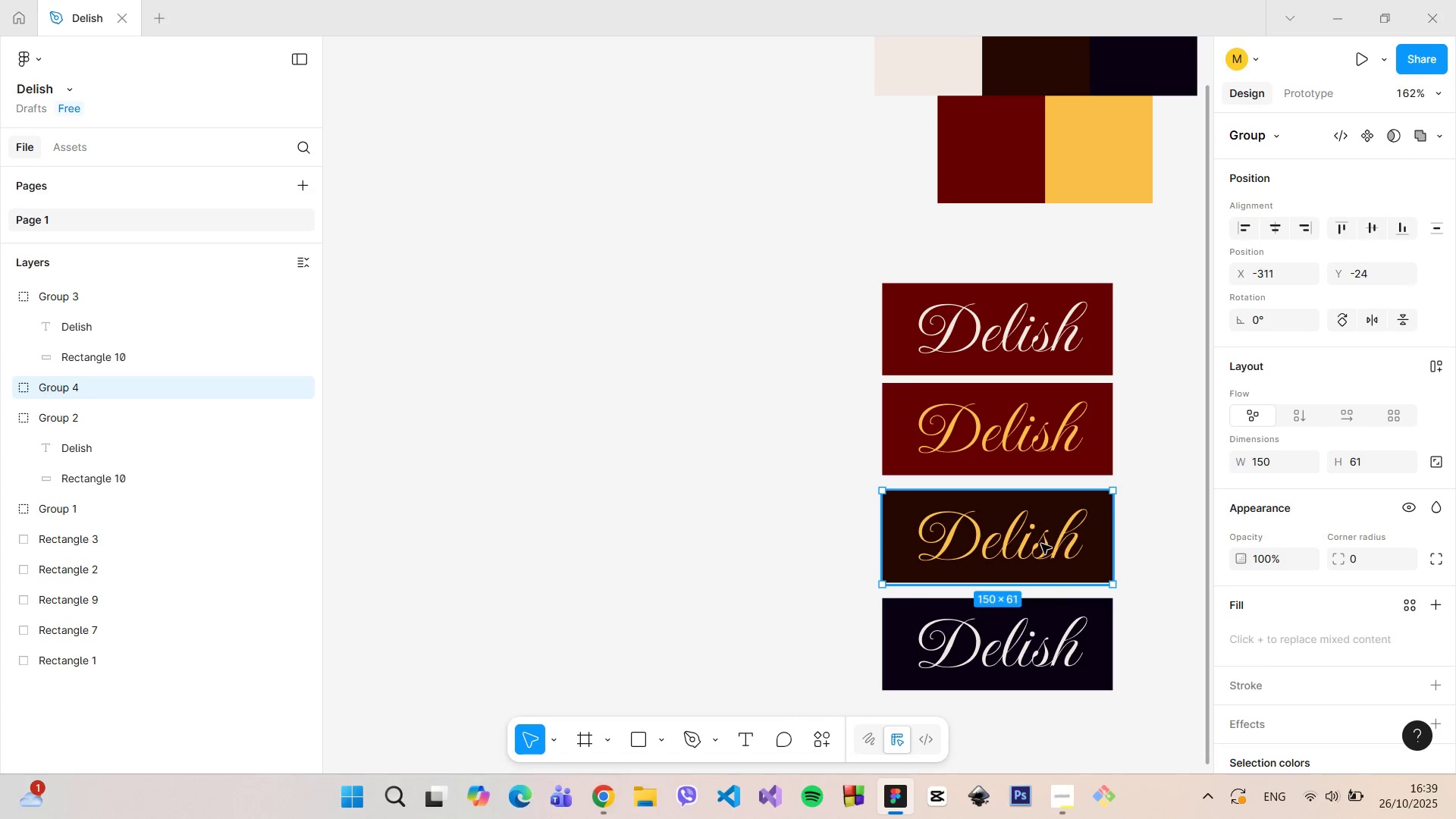 
double_click([1041, 544])
 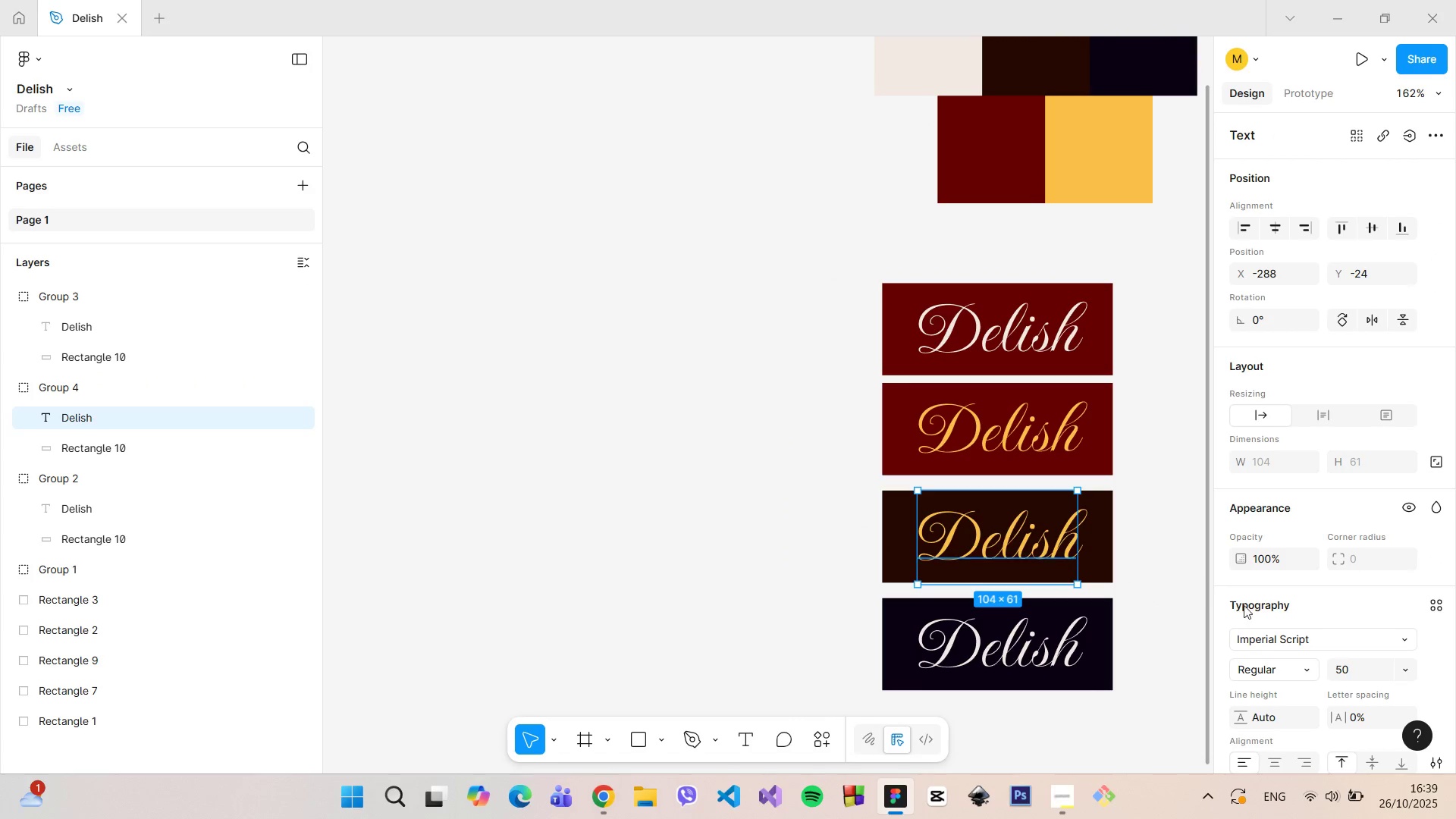 
scroll: coordinate [1260, 617], scroll_direction: down, amount: 4.0
 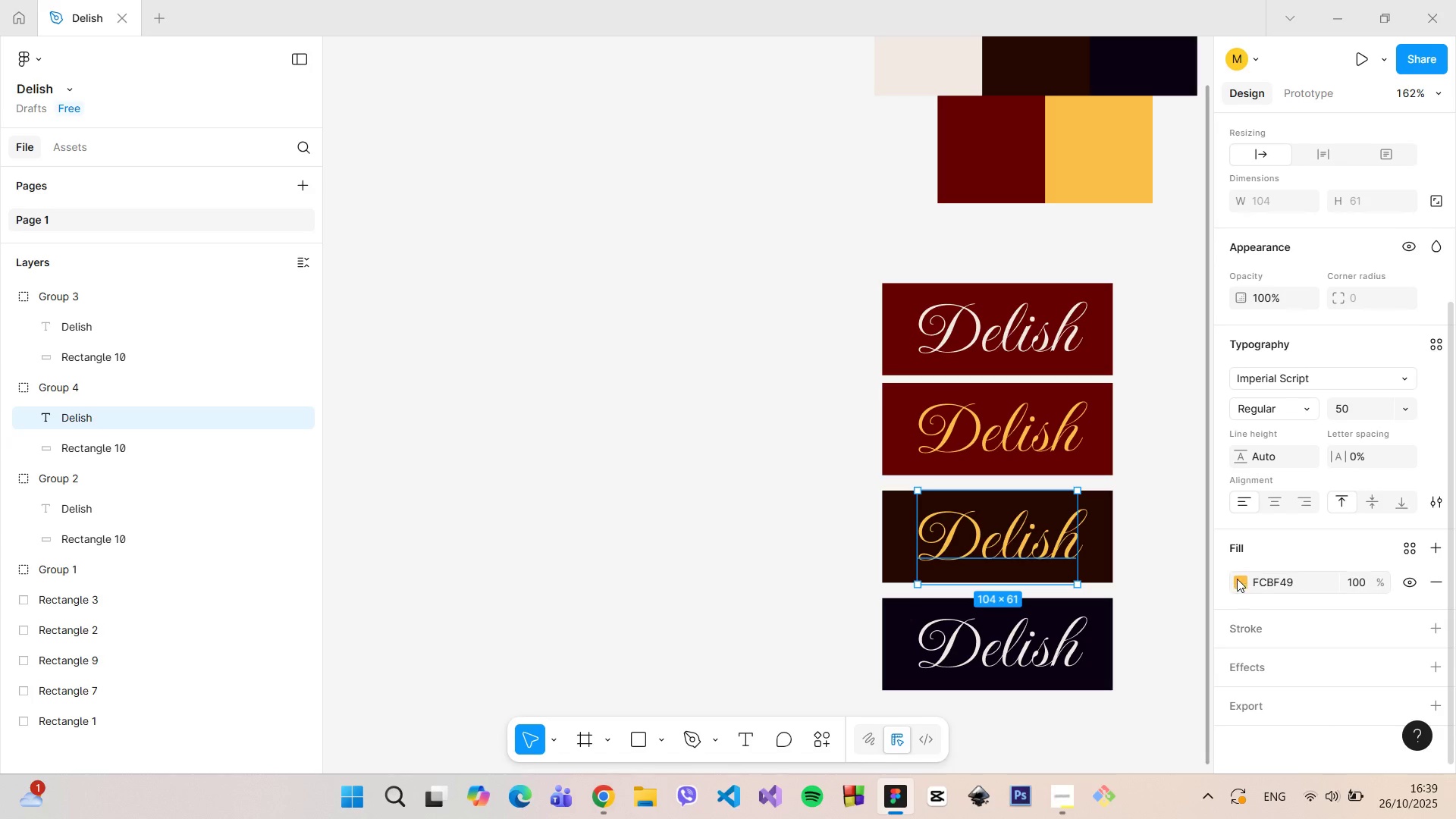 
left_click([1237, 579])
 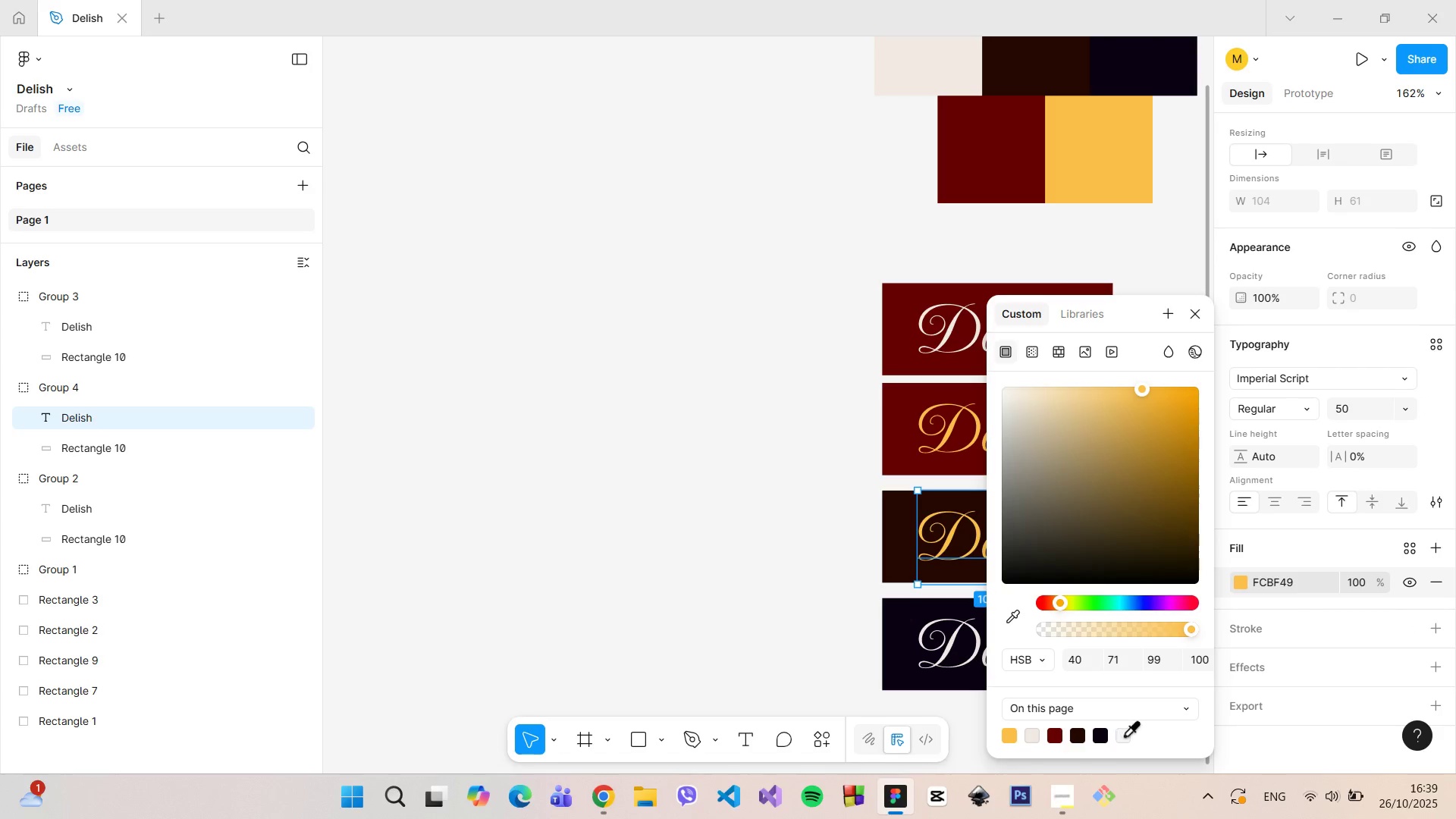 
left_click([1124, 735])
 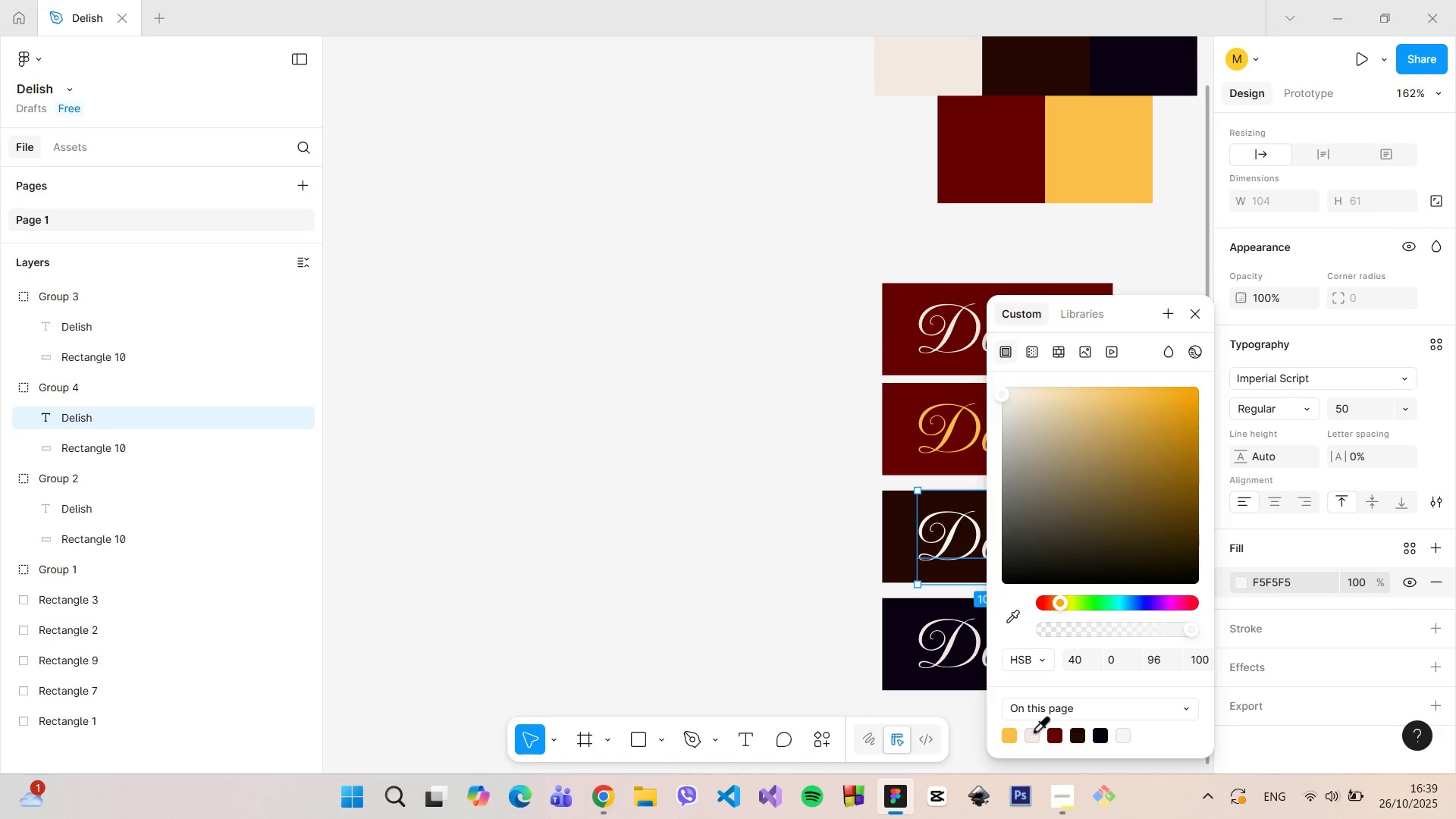 
left_click([1034, 731])
 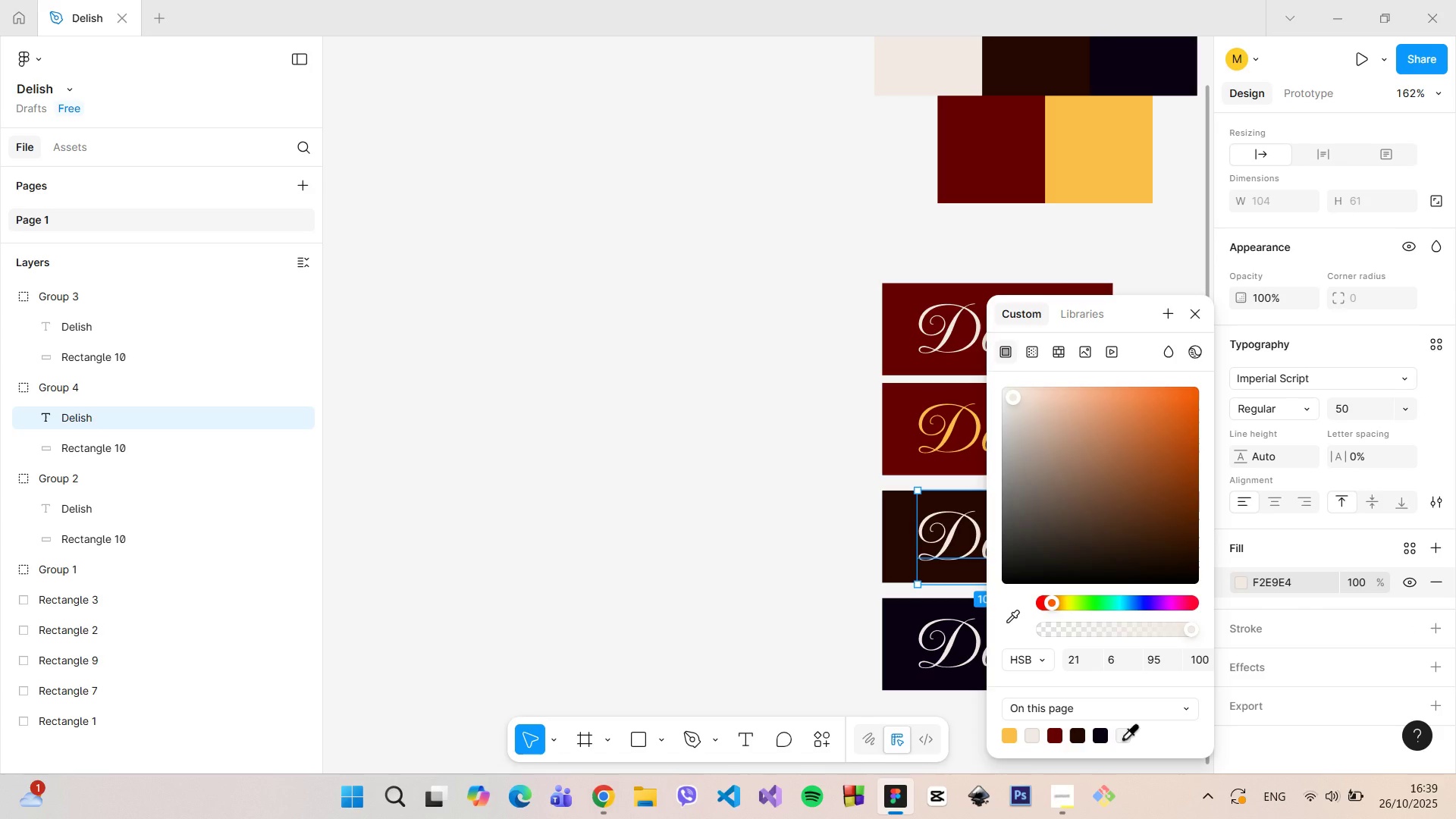 
right_click([1122, 738])
 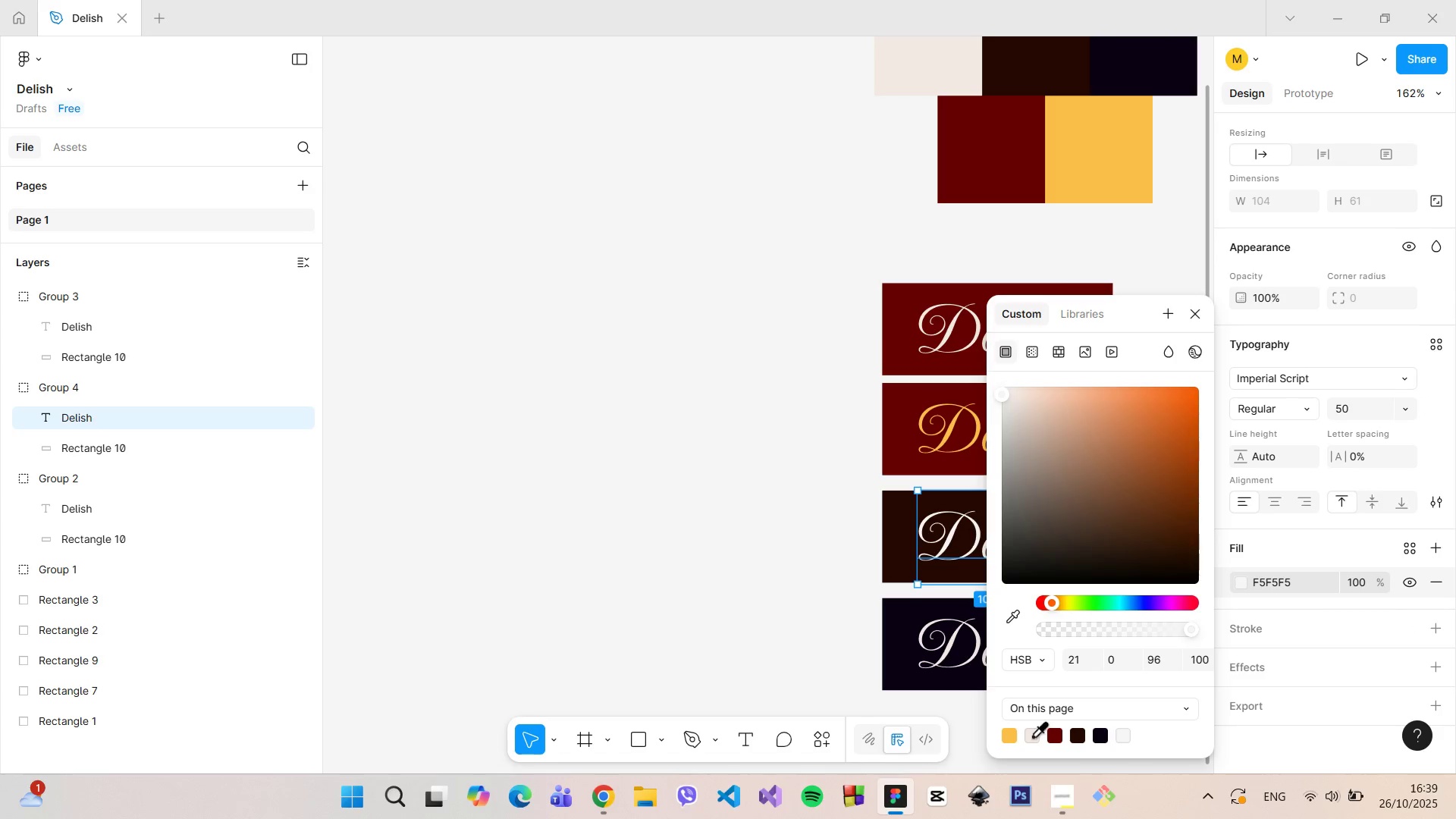 
left_click([1031, 736])
 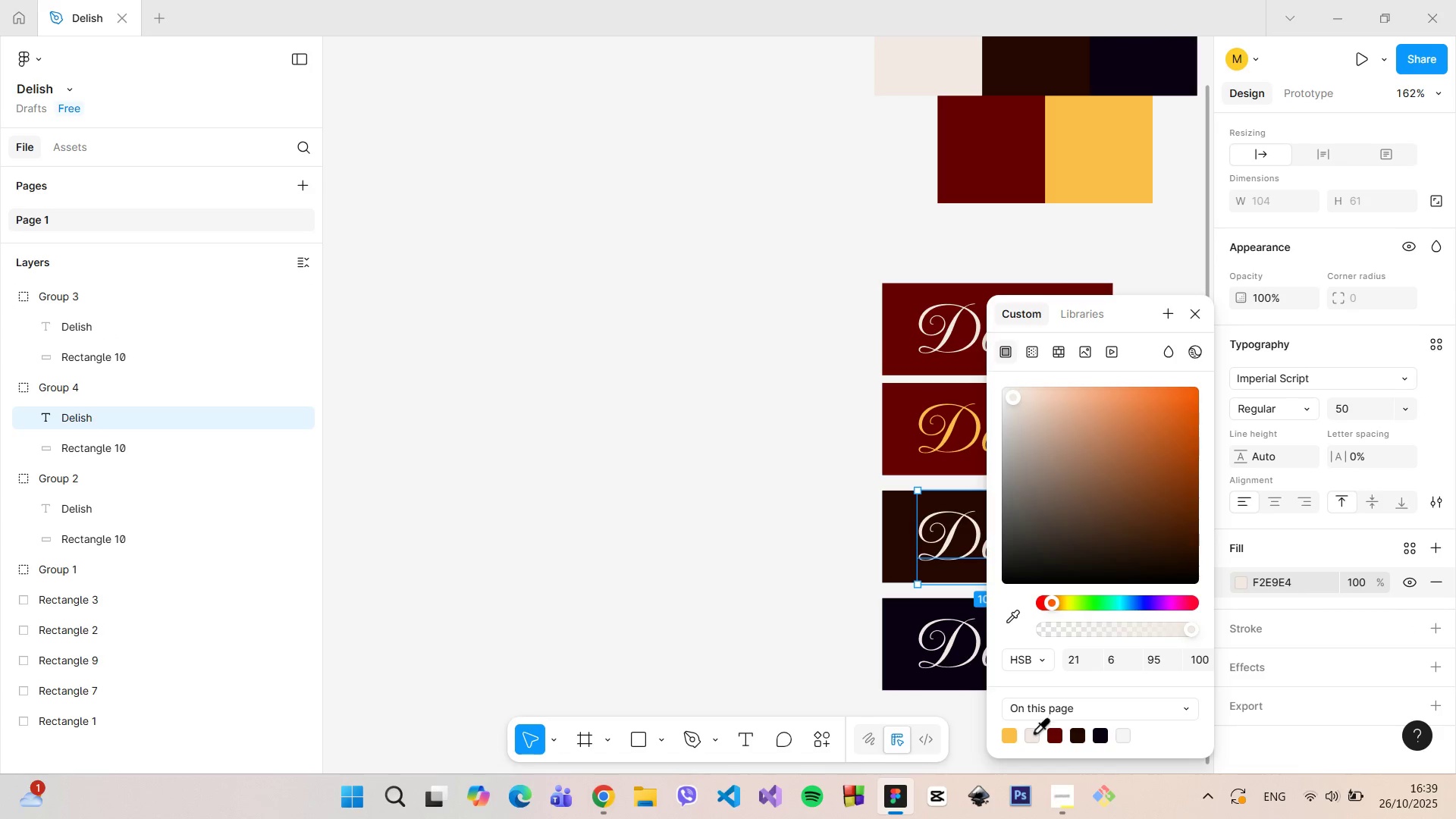 
left_click([858, 667])
 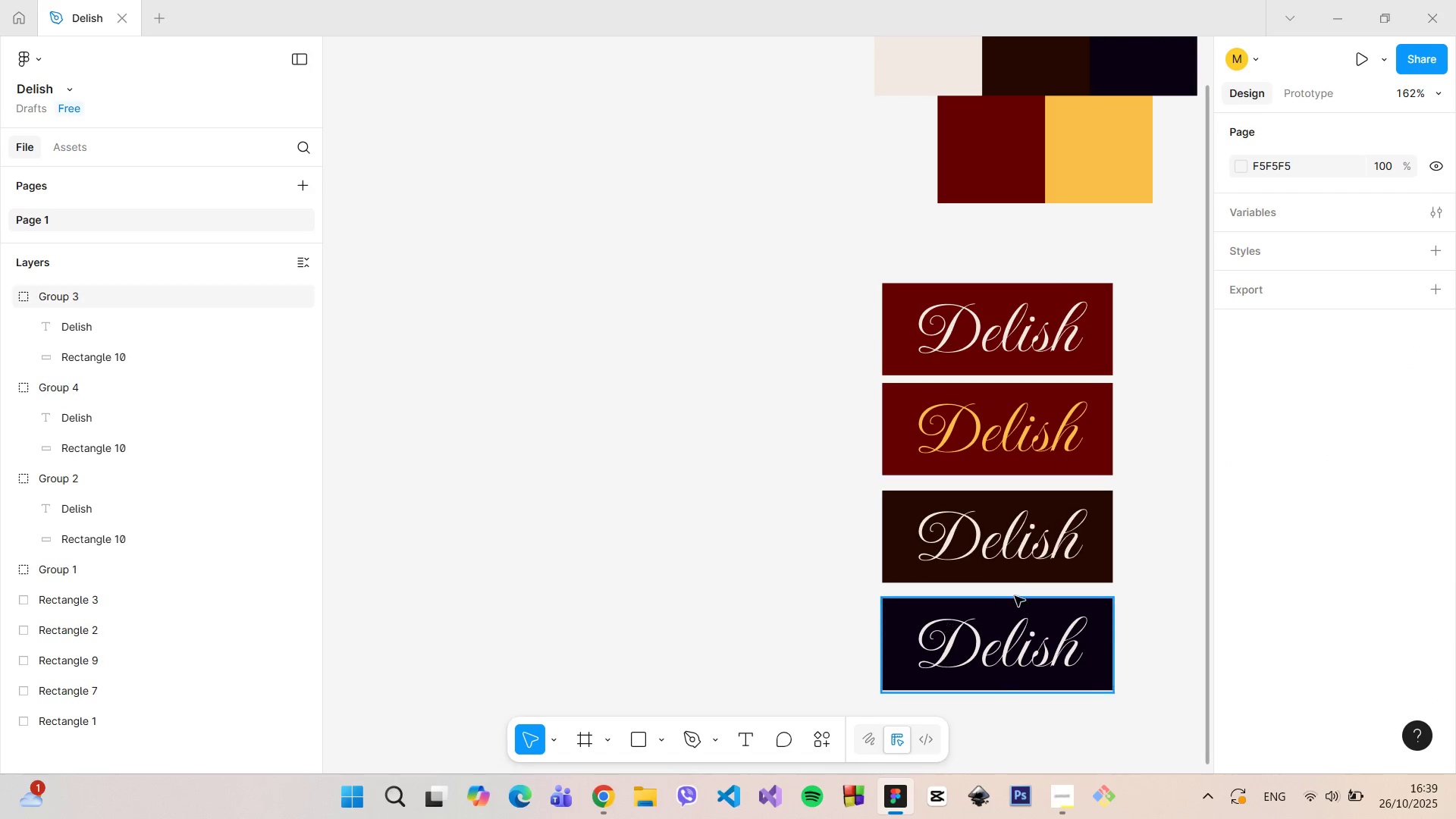 
scroll: coordinate [1083, 584], scroll_direction: up, amount: 6.0
 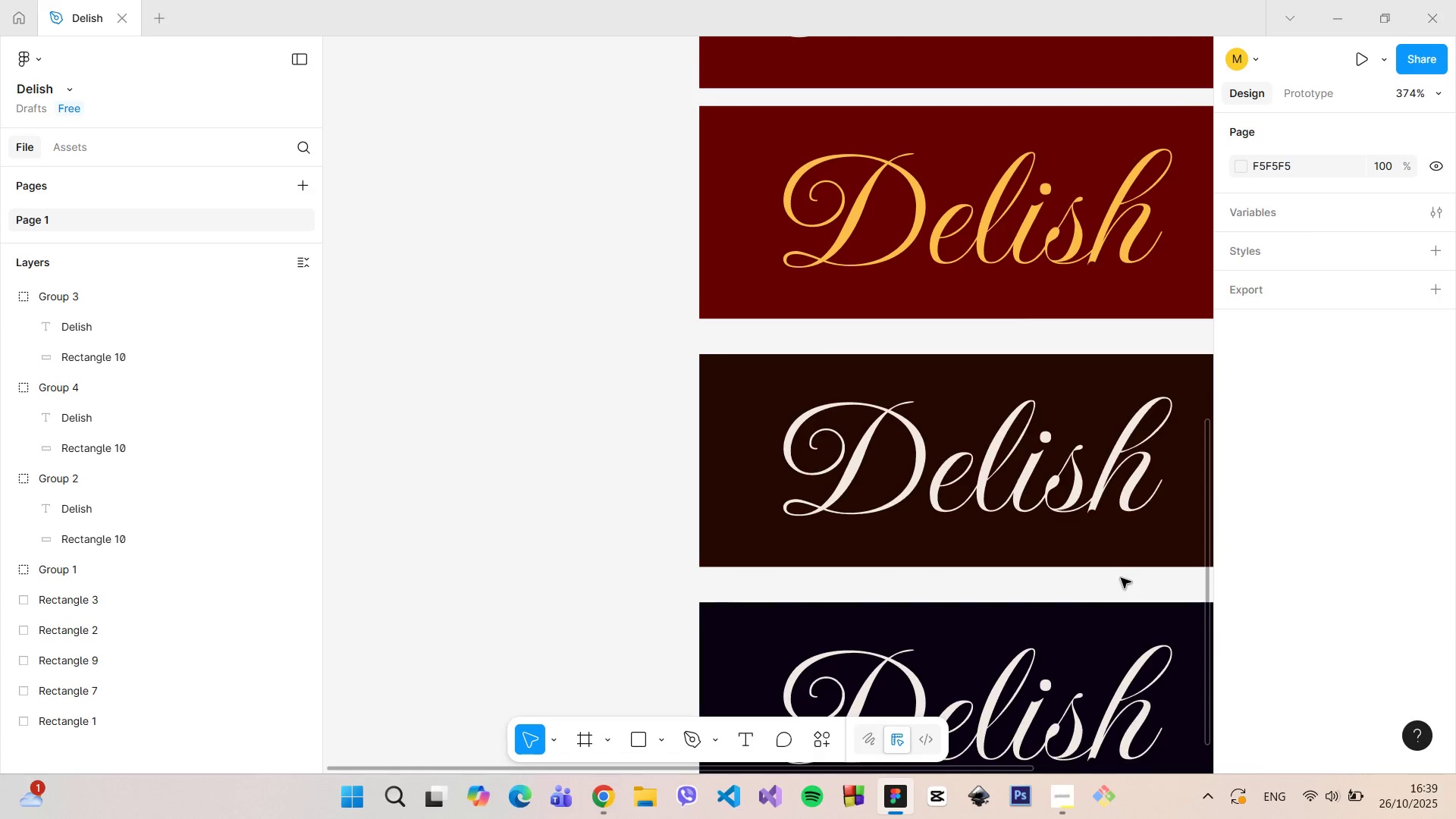 
scroll: coordinate [1123, 611], scroll_direction: down, amount: 7.0
 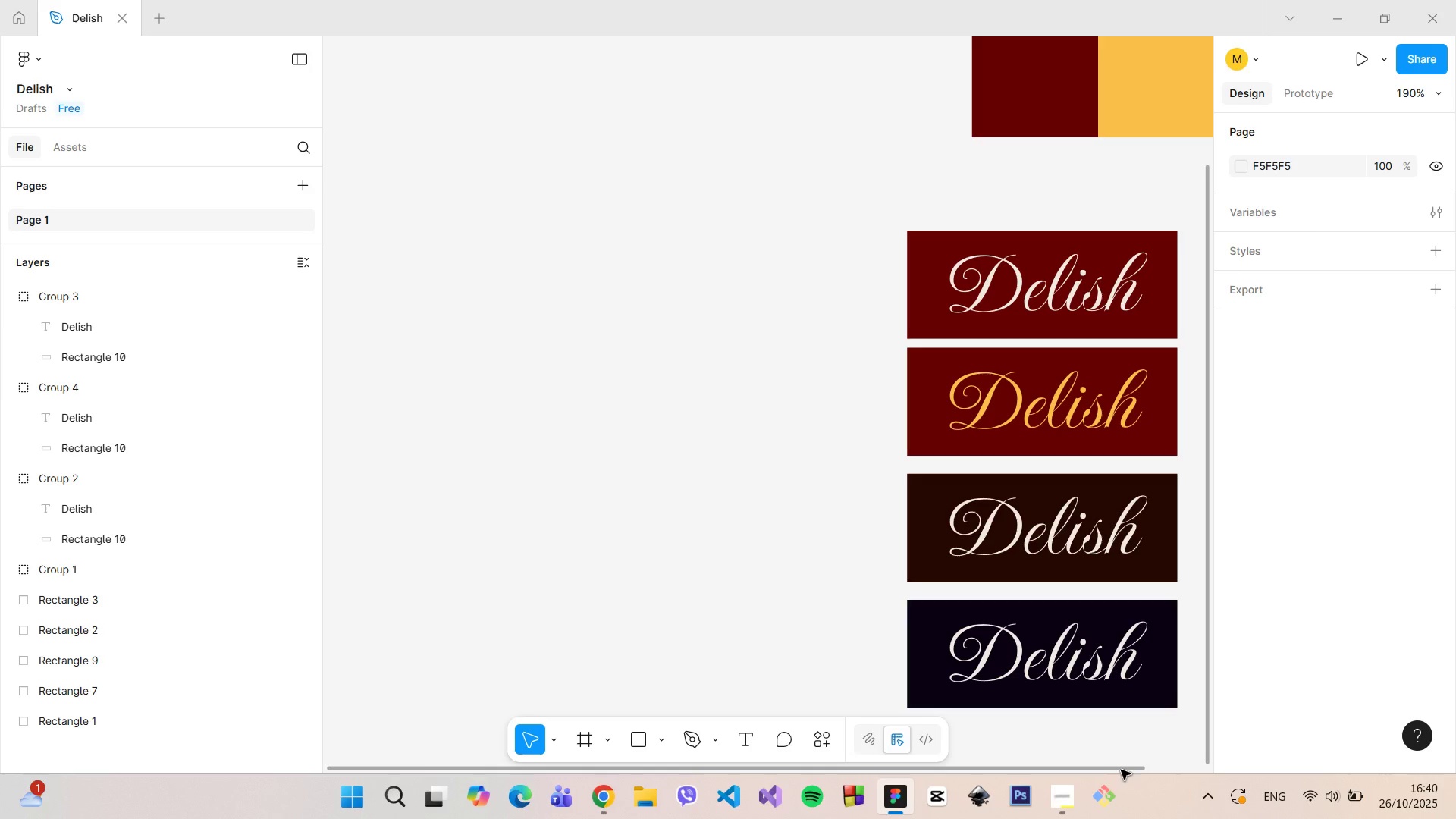 
left_click_drag(start_coordinate=[1124, 770], to_coordinate=[1355, 760])
 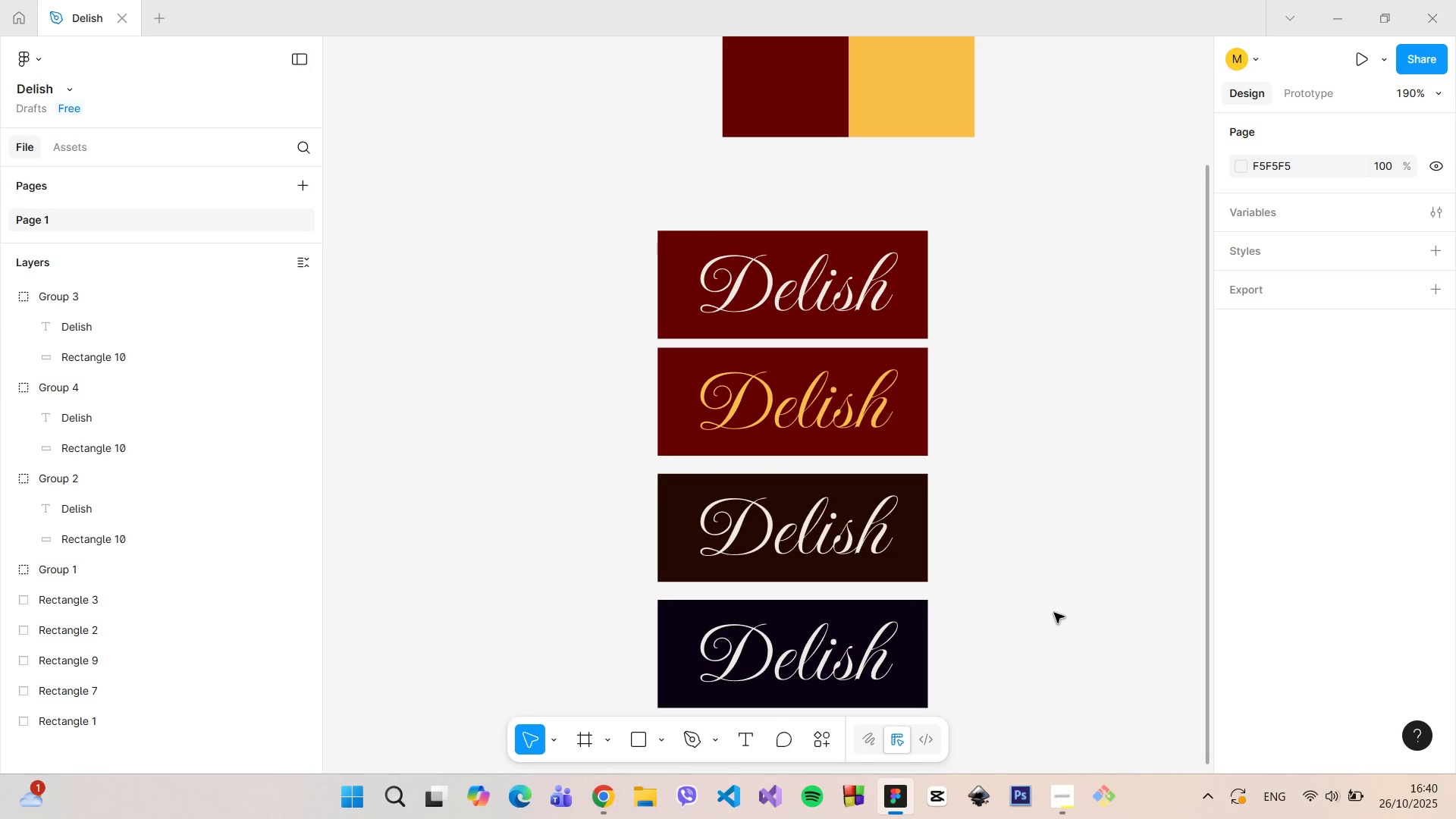 
scroll: coordinate [1054, 613], scroll_direction: down, amount: 5.0
 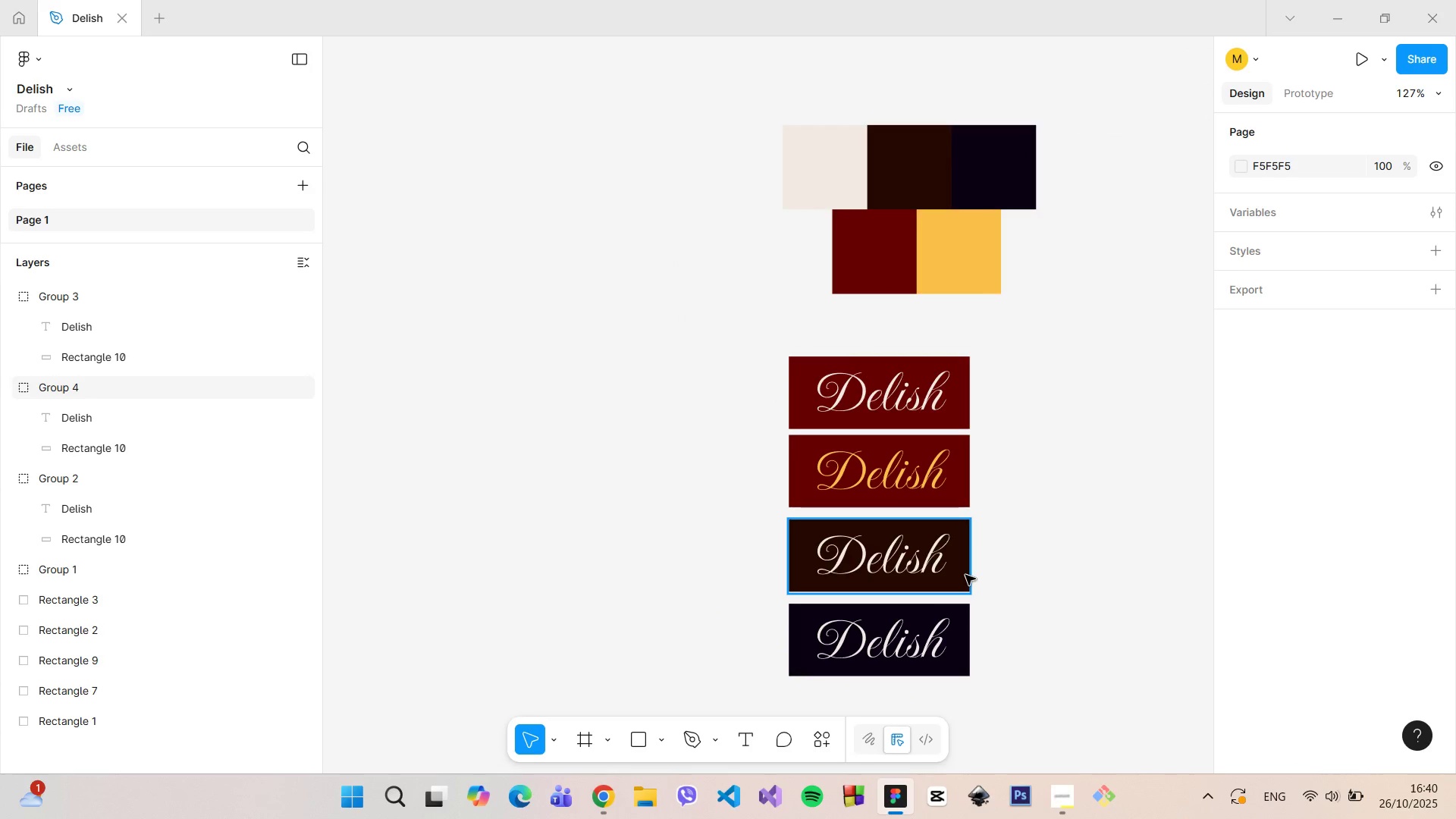 
left_click([965, 575])
 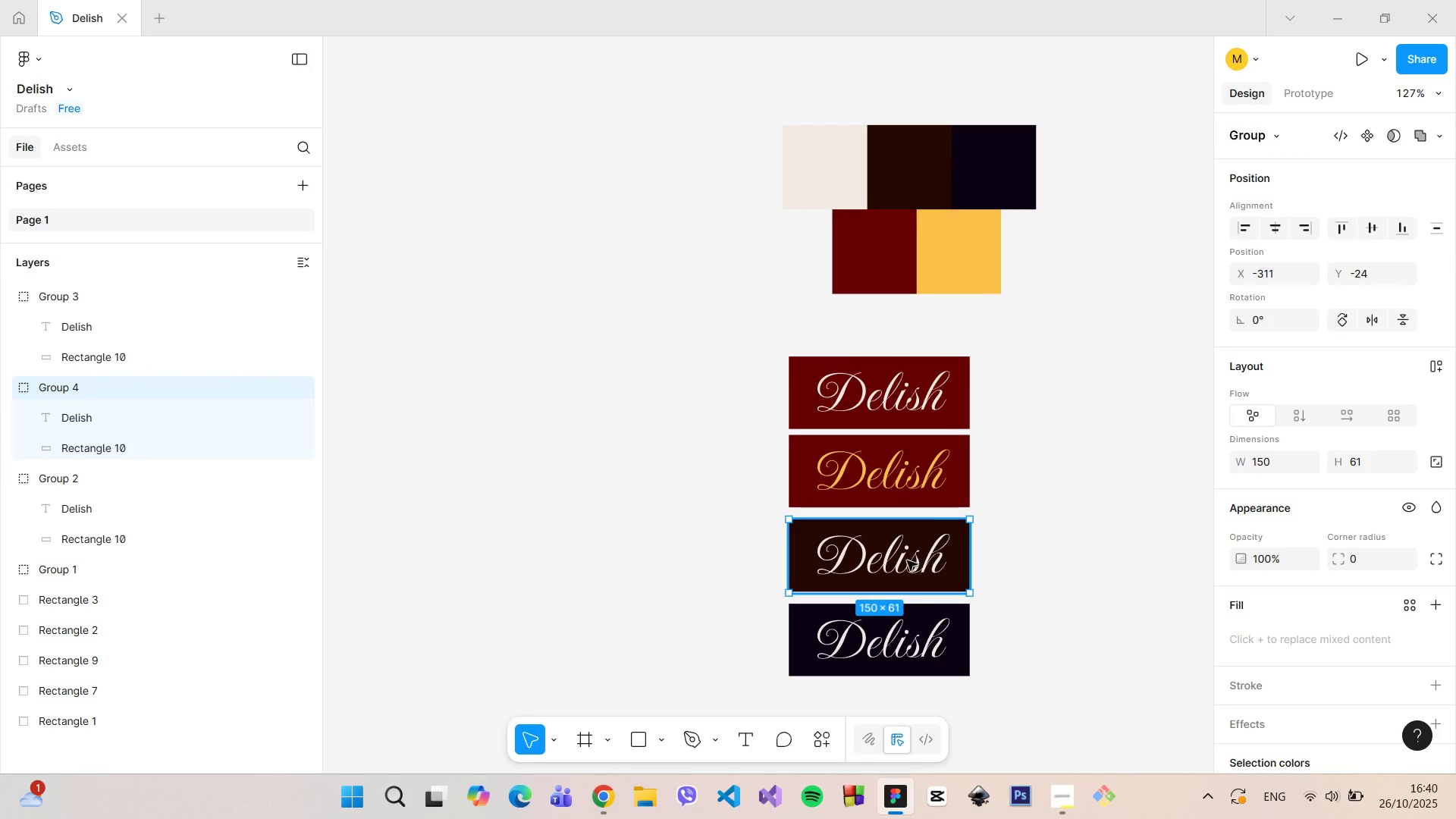 
hold_key(key=AltLeft, duration=1.13)
left_click_drag(start_coordinate=[906, 560], to_coordinate=[1113, 562])
 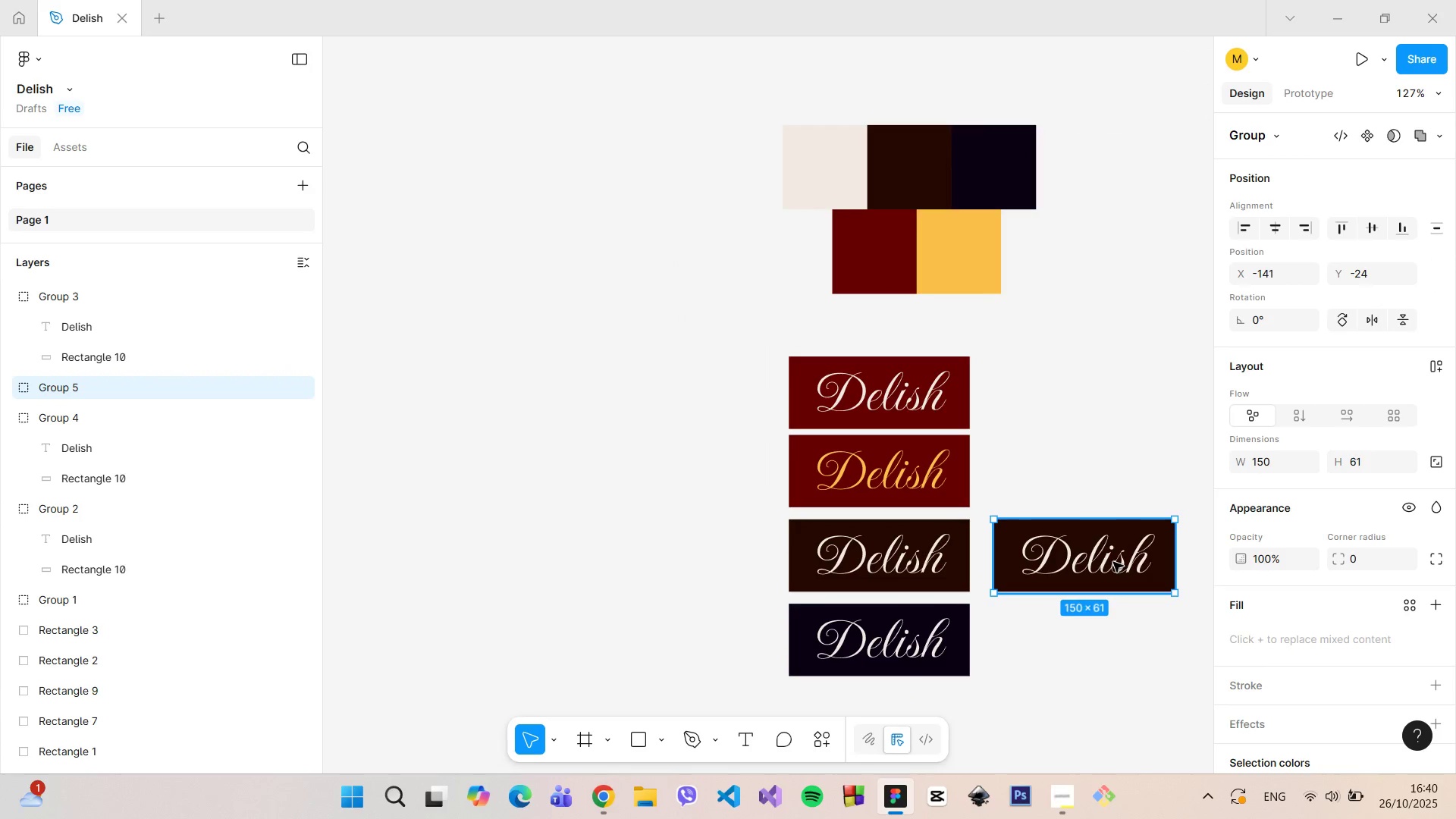 
double_click([1113, 562])
 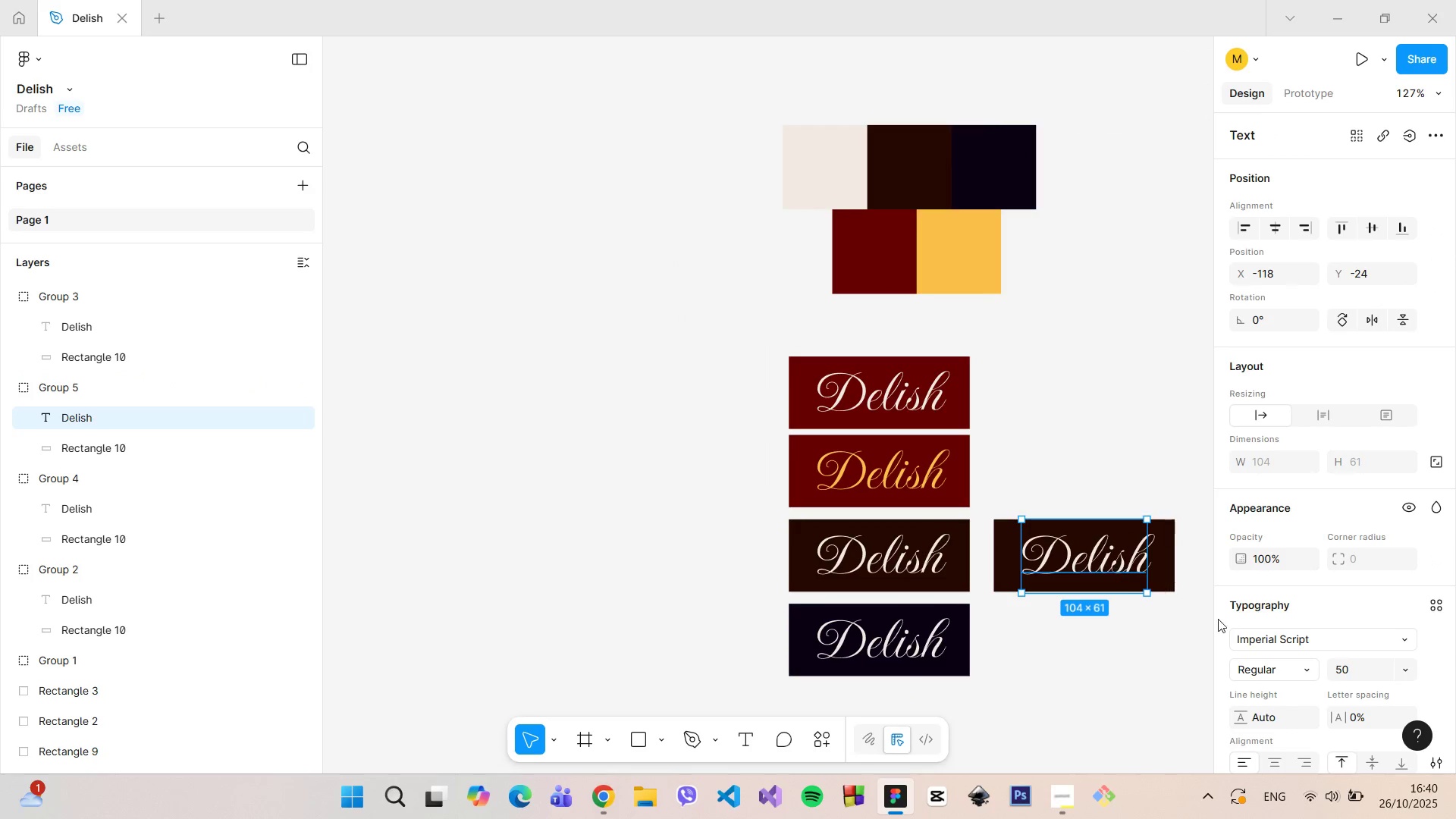 
scroll: coordinate [1235, 625], scroll_direction: down, amount: 4.0
 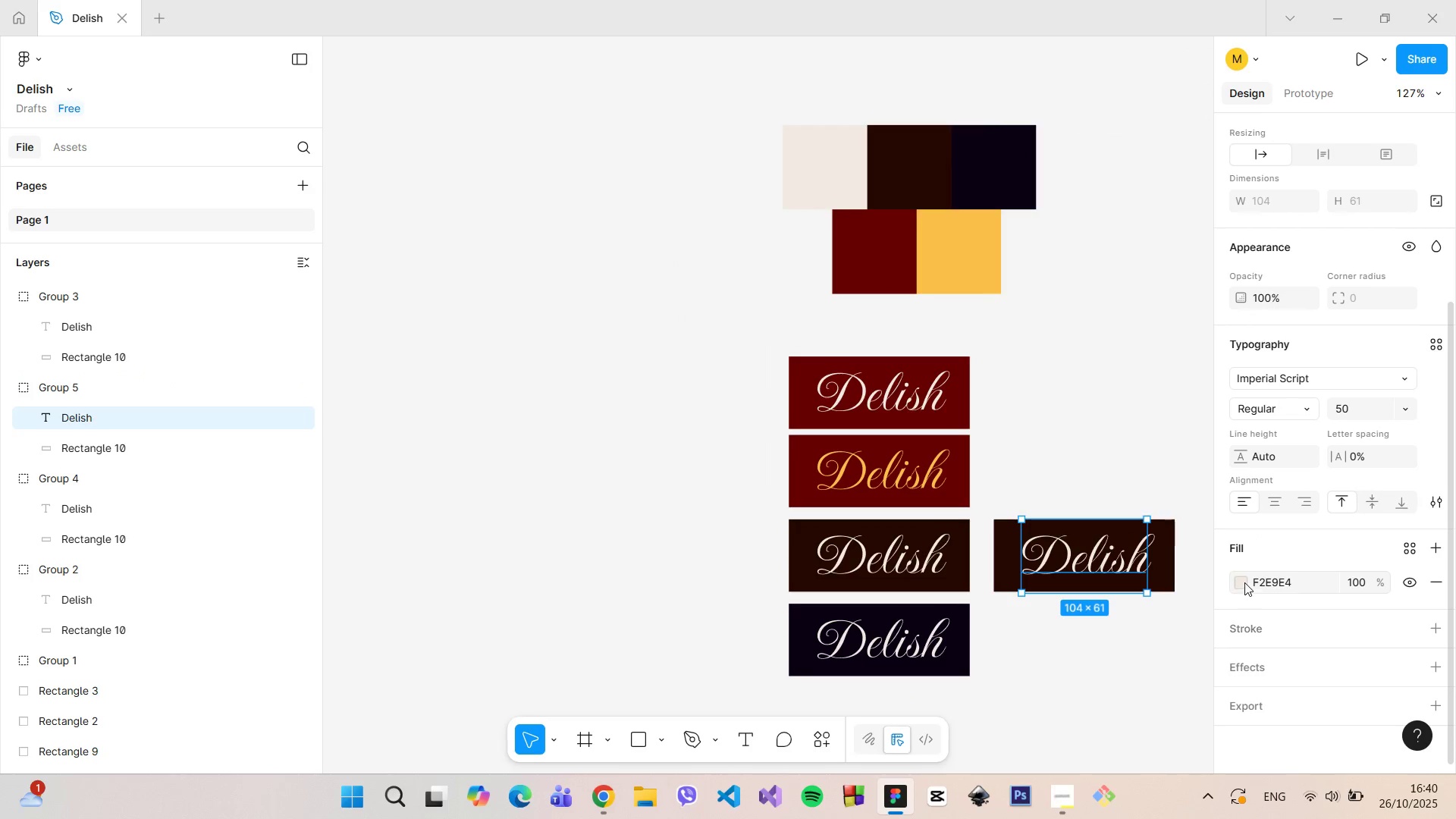 
left_click([1244, 582])
 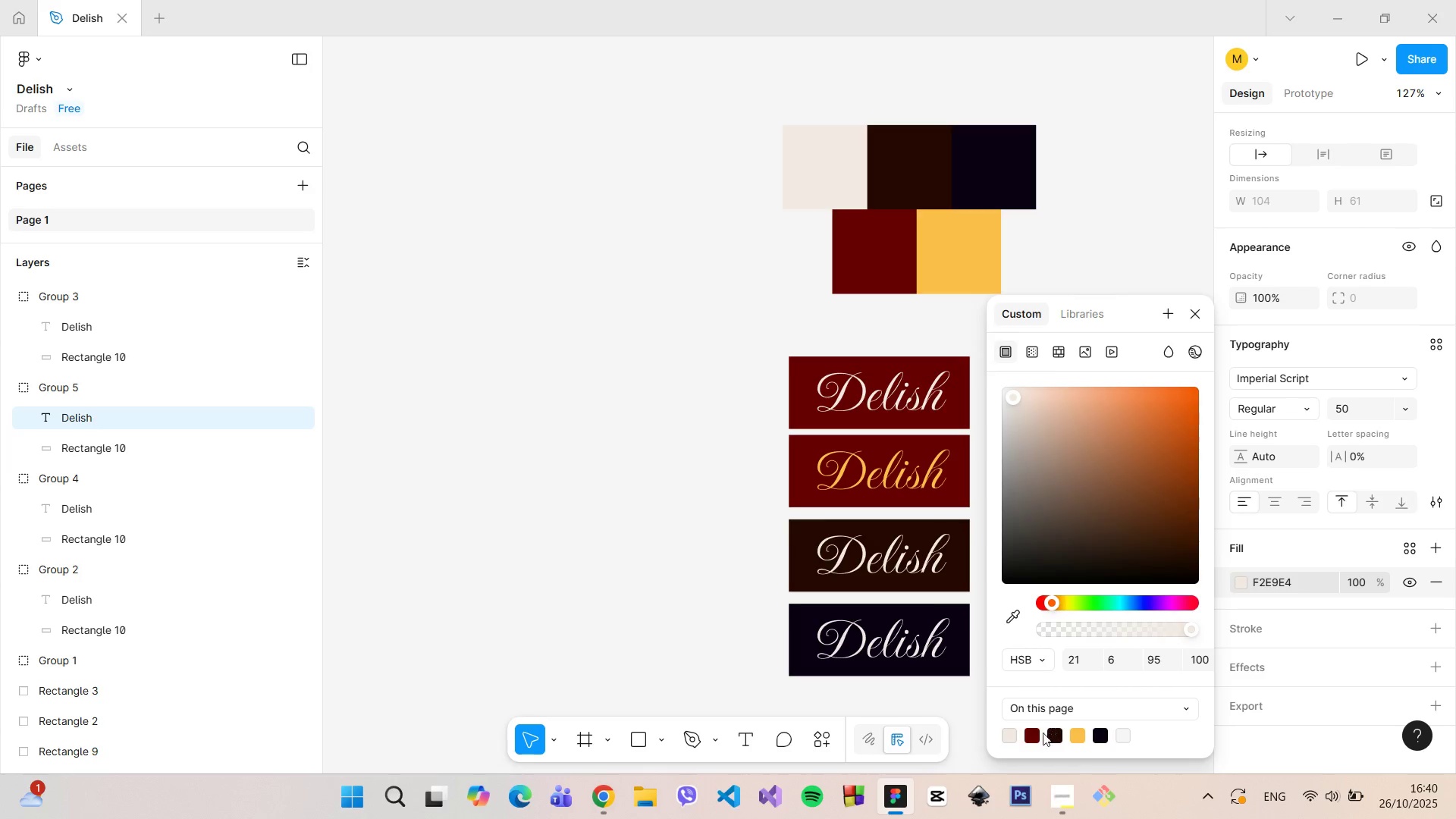 
left_click([1035, 734])
 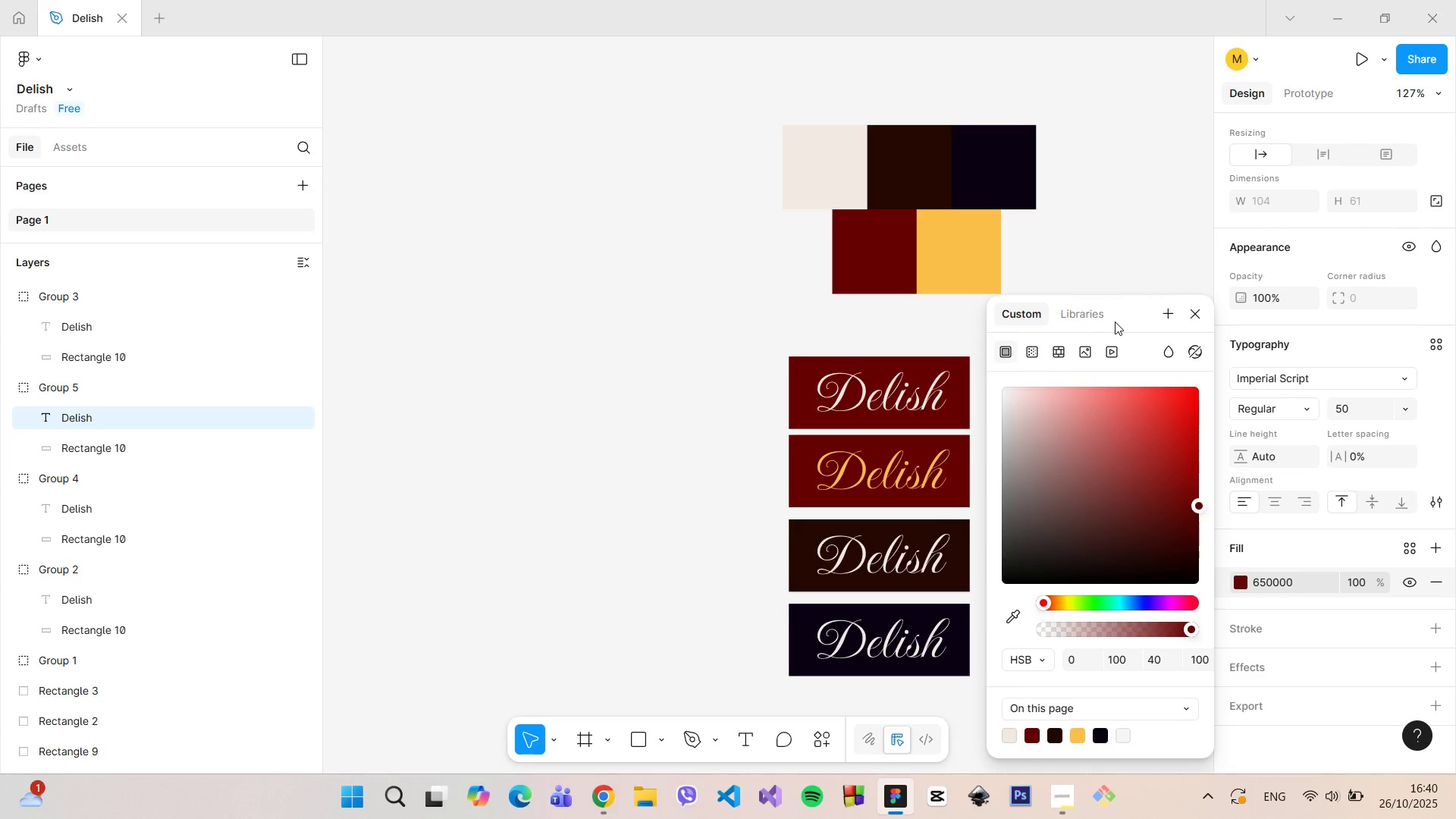 
left_click_drag(start_coordinate=[1119, 321], to_coordinate=[667, 359])
 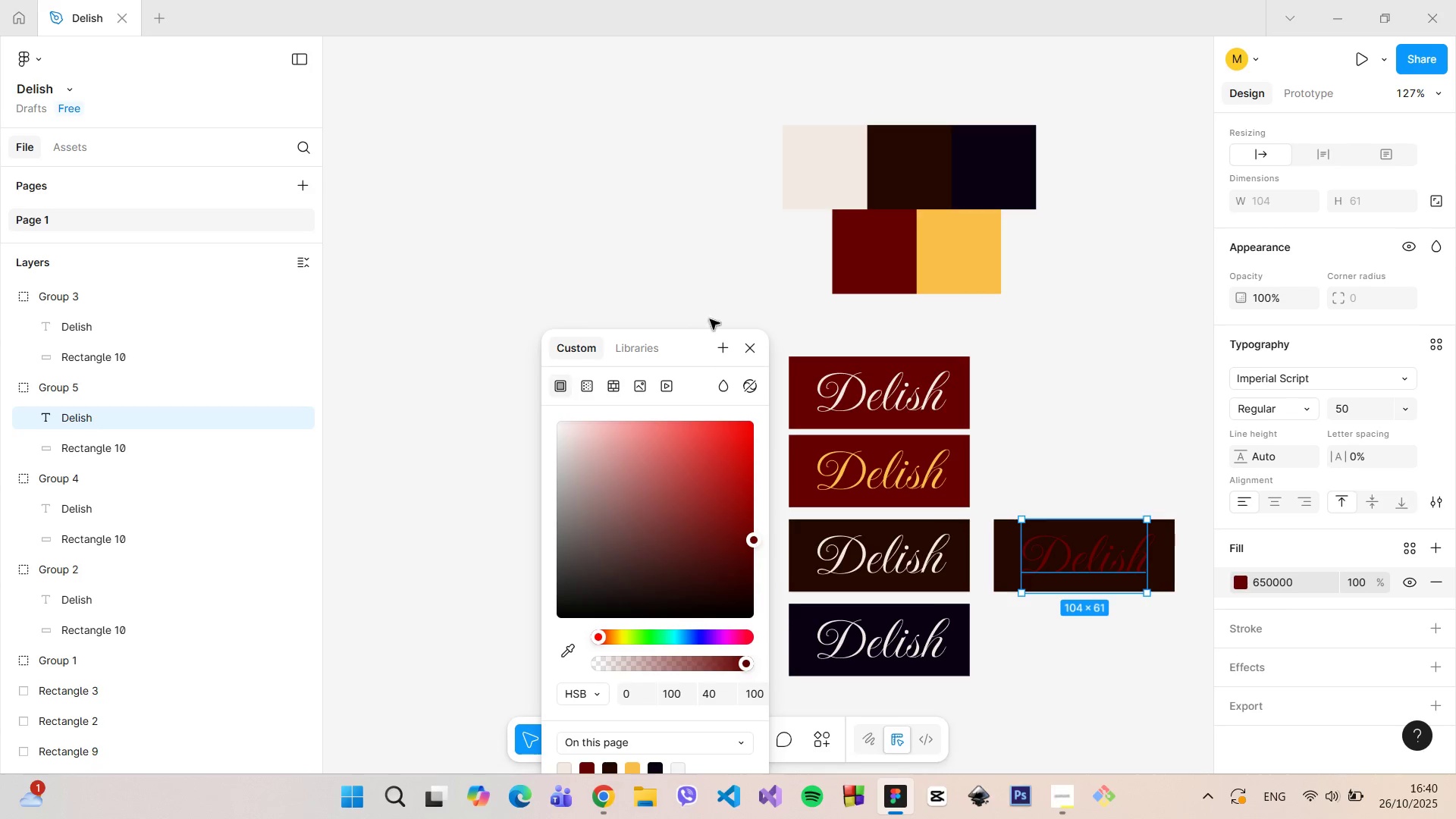 
left_click_drag(start_coordinate=[685, 343], to_coordinate=[632, 186])
 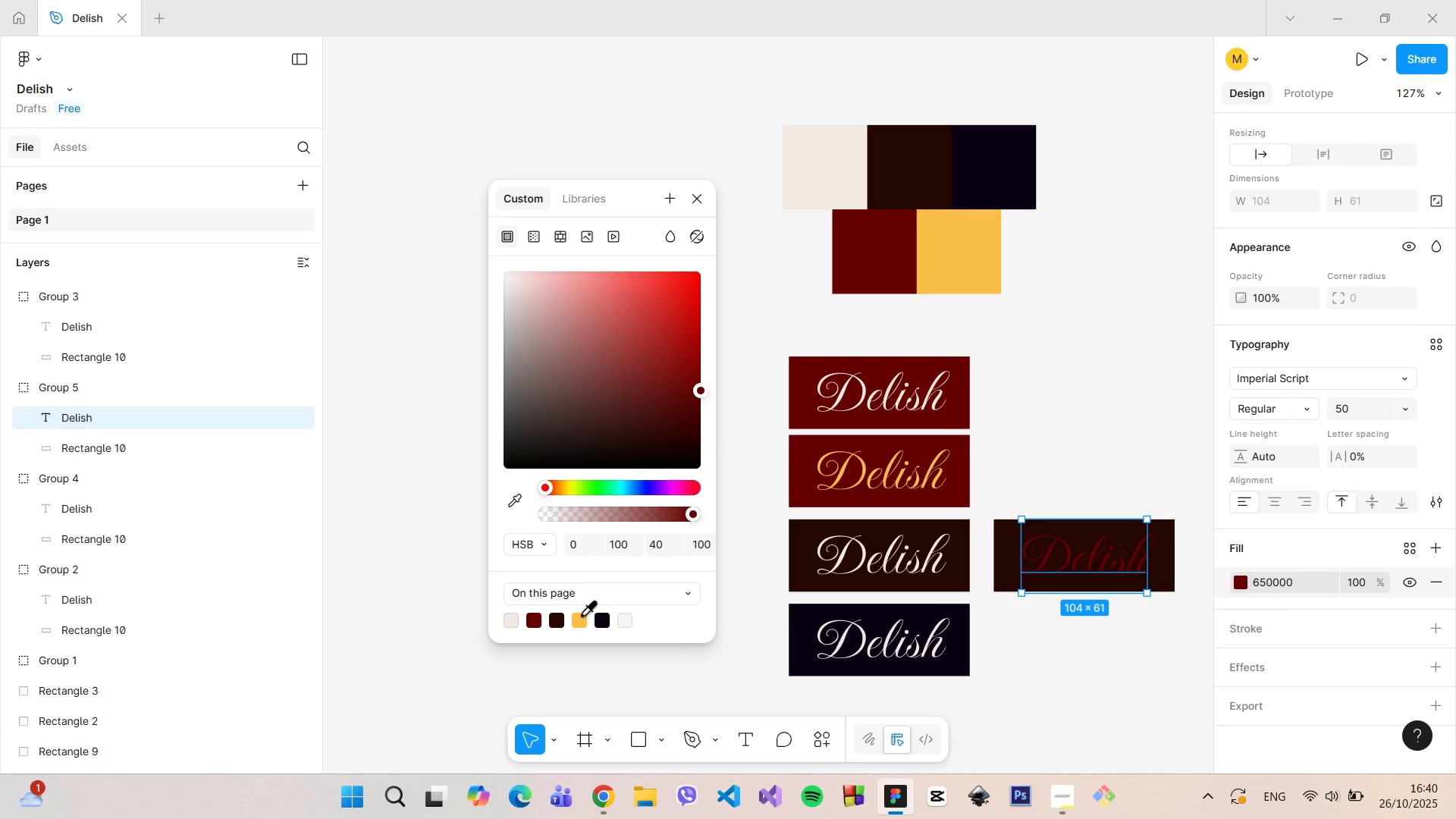 
left_click([574, 617])
 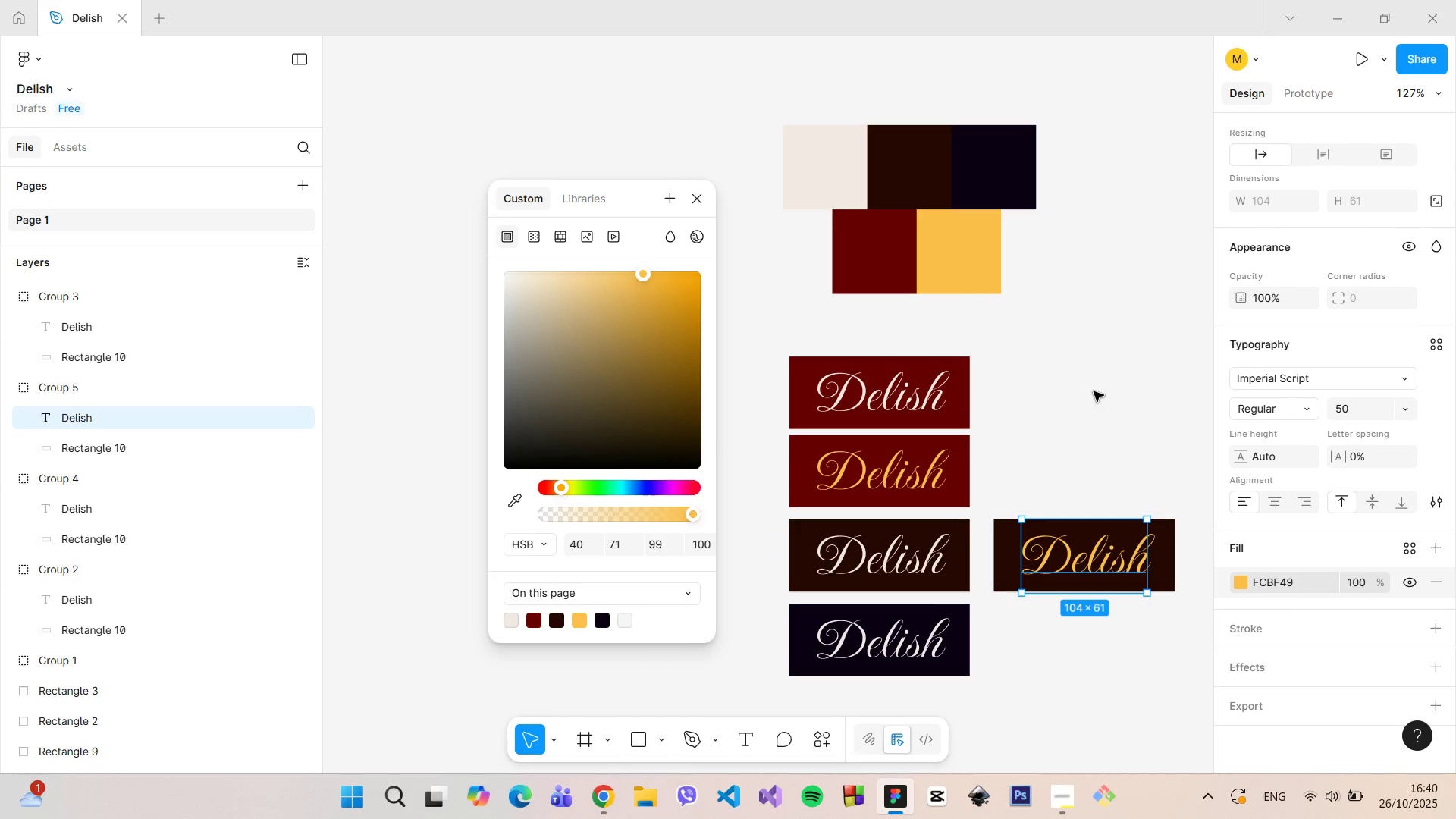 
left_click([1094, 391])
 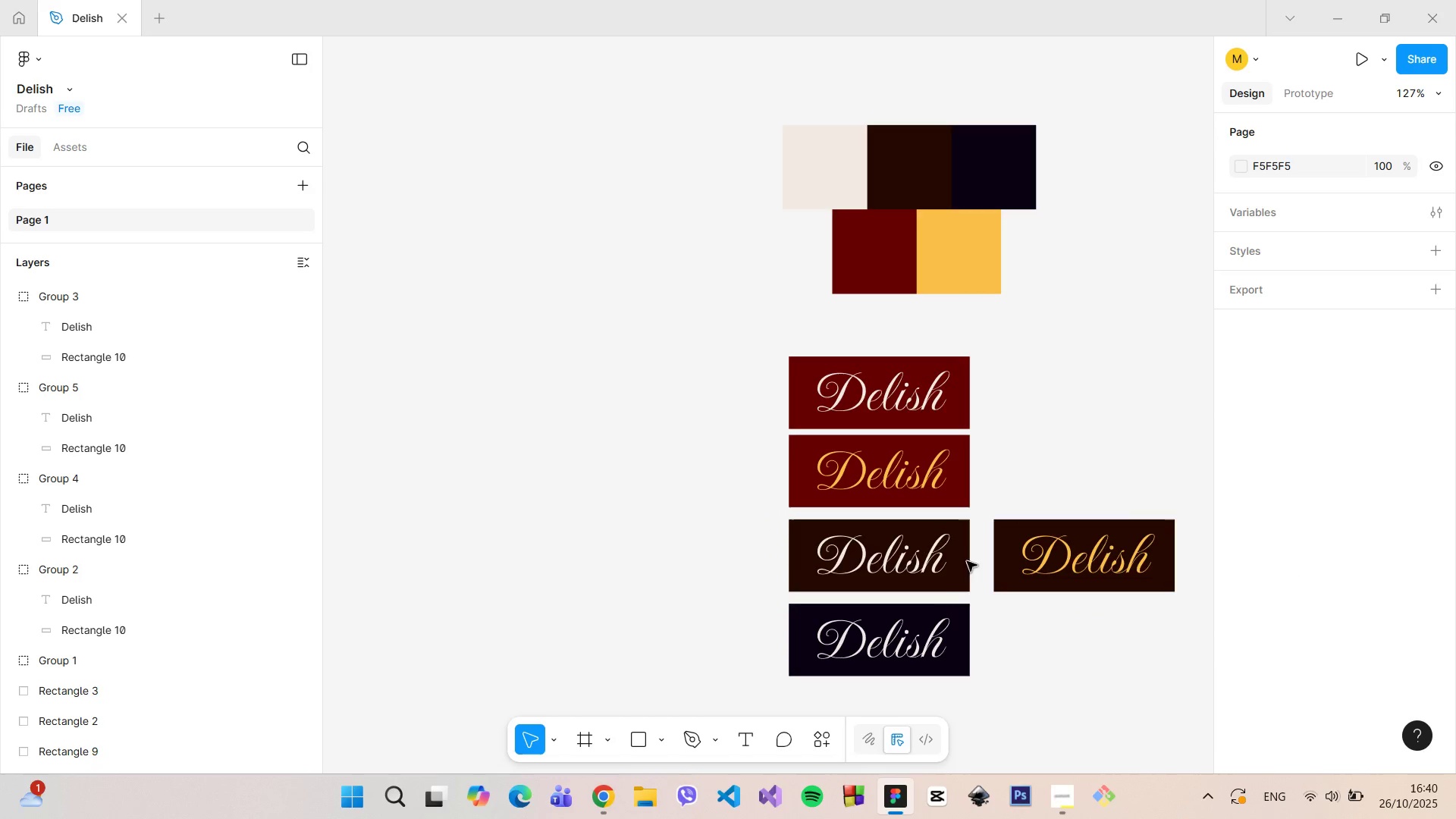 
left_click([916, 636])
 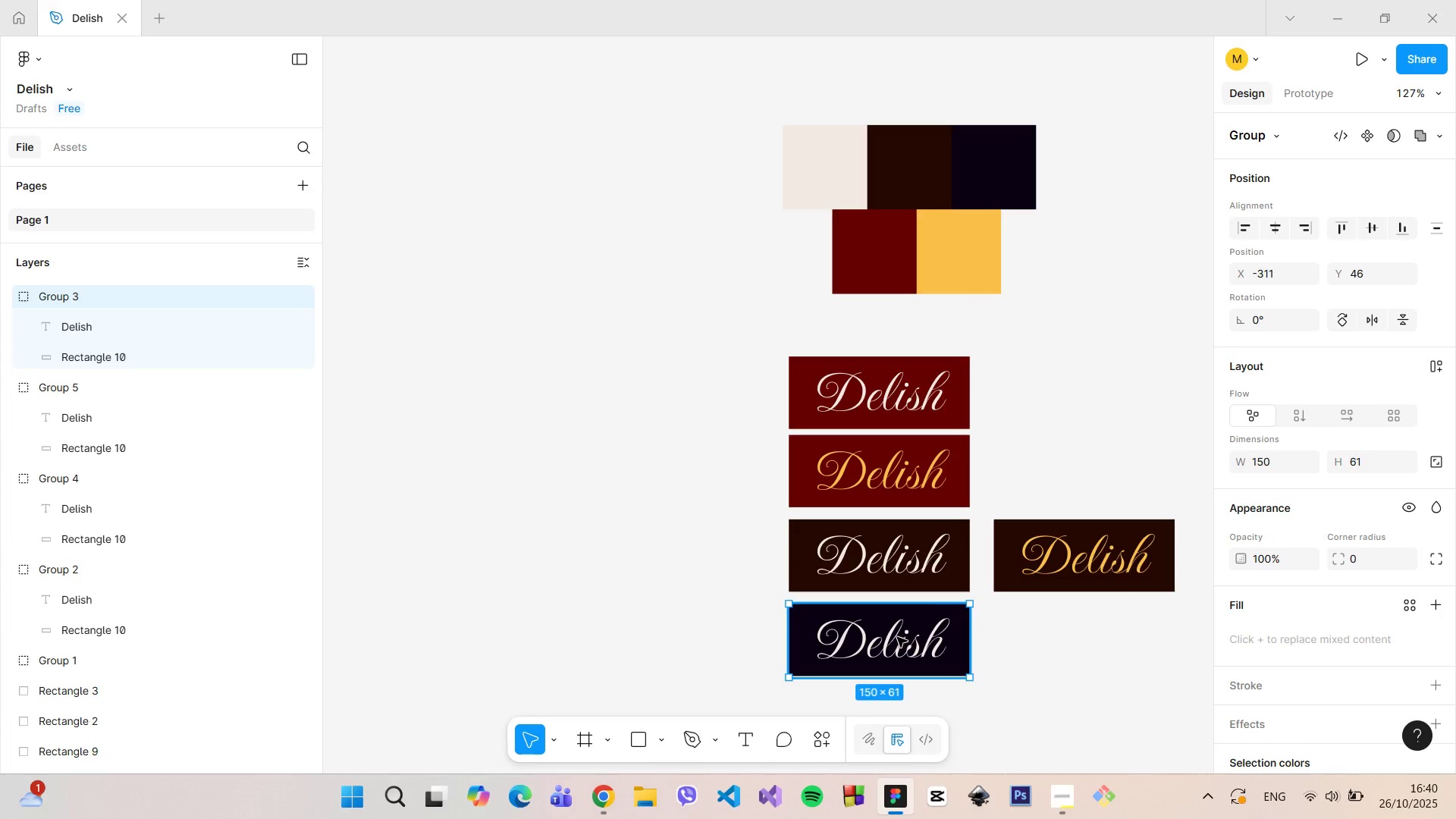 
left_click_drag(start_coordinate=[897, 637], to_coordinate=[1104, 635])
 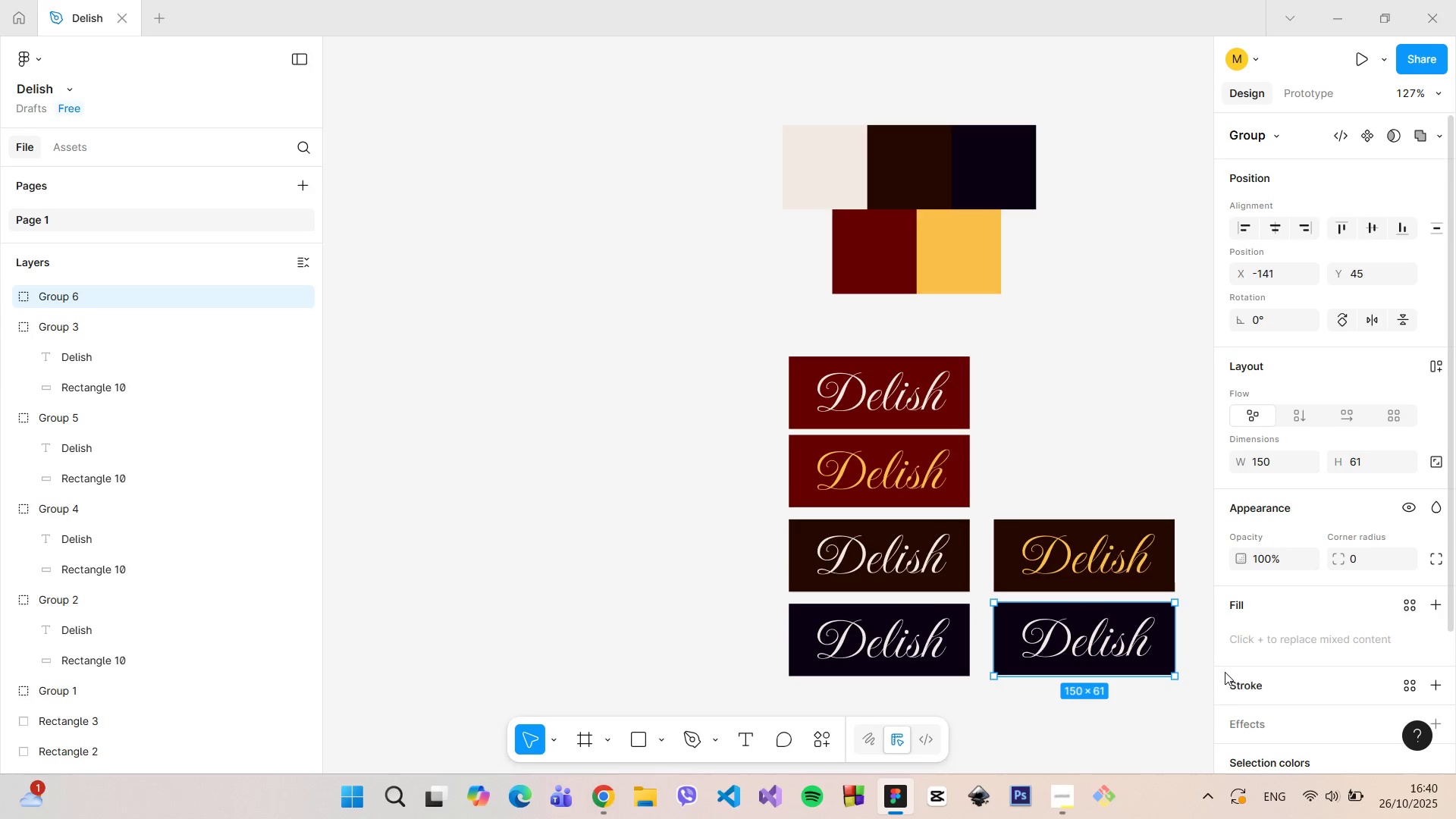 
hold_key(key=AltLeft, duration=1.52)
 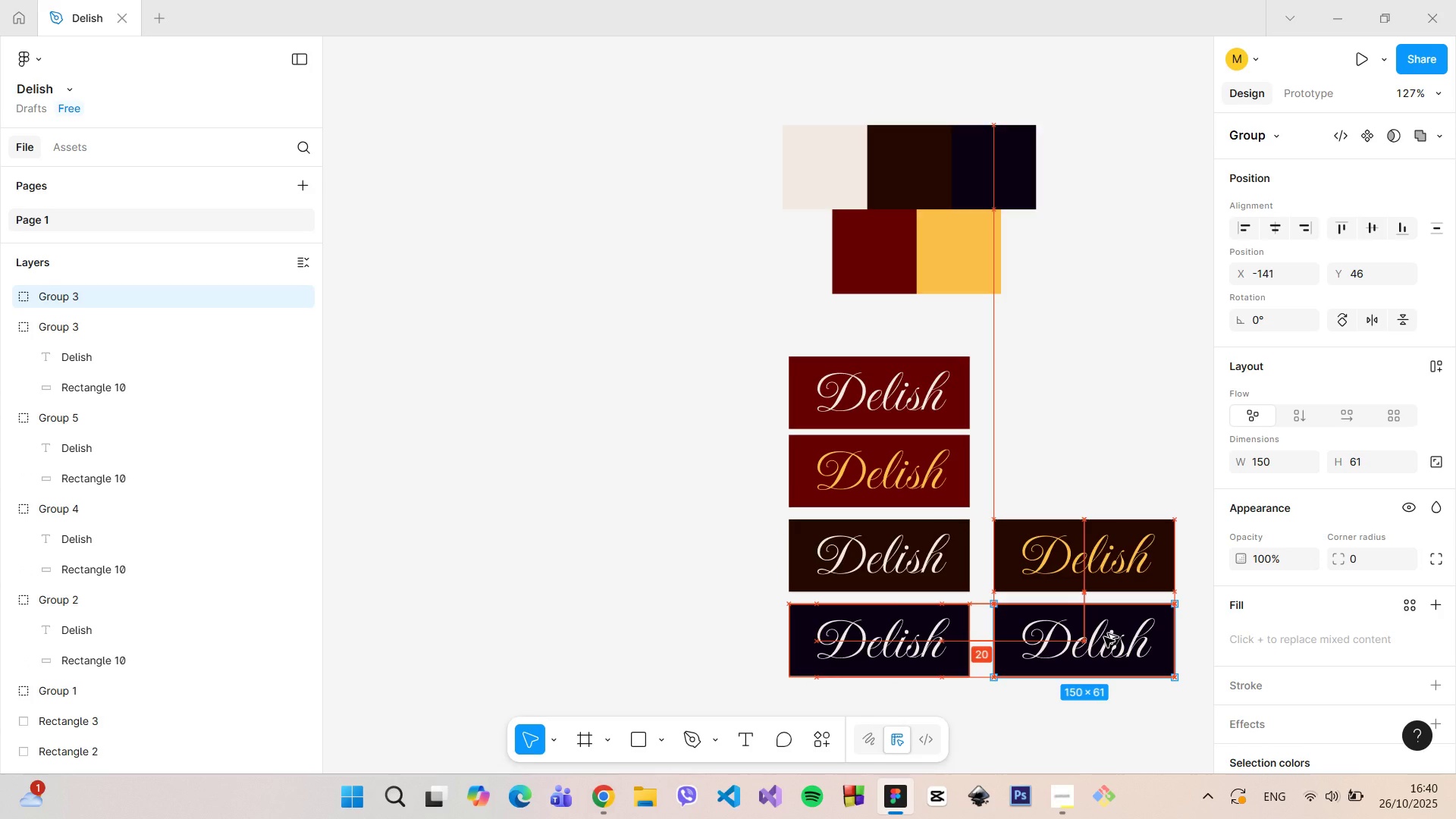 
hold_key(key=AltLeft, duration=1.0)
 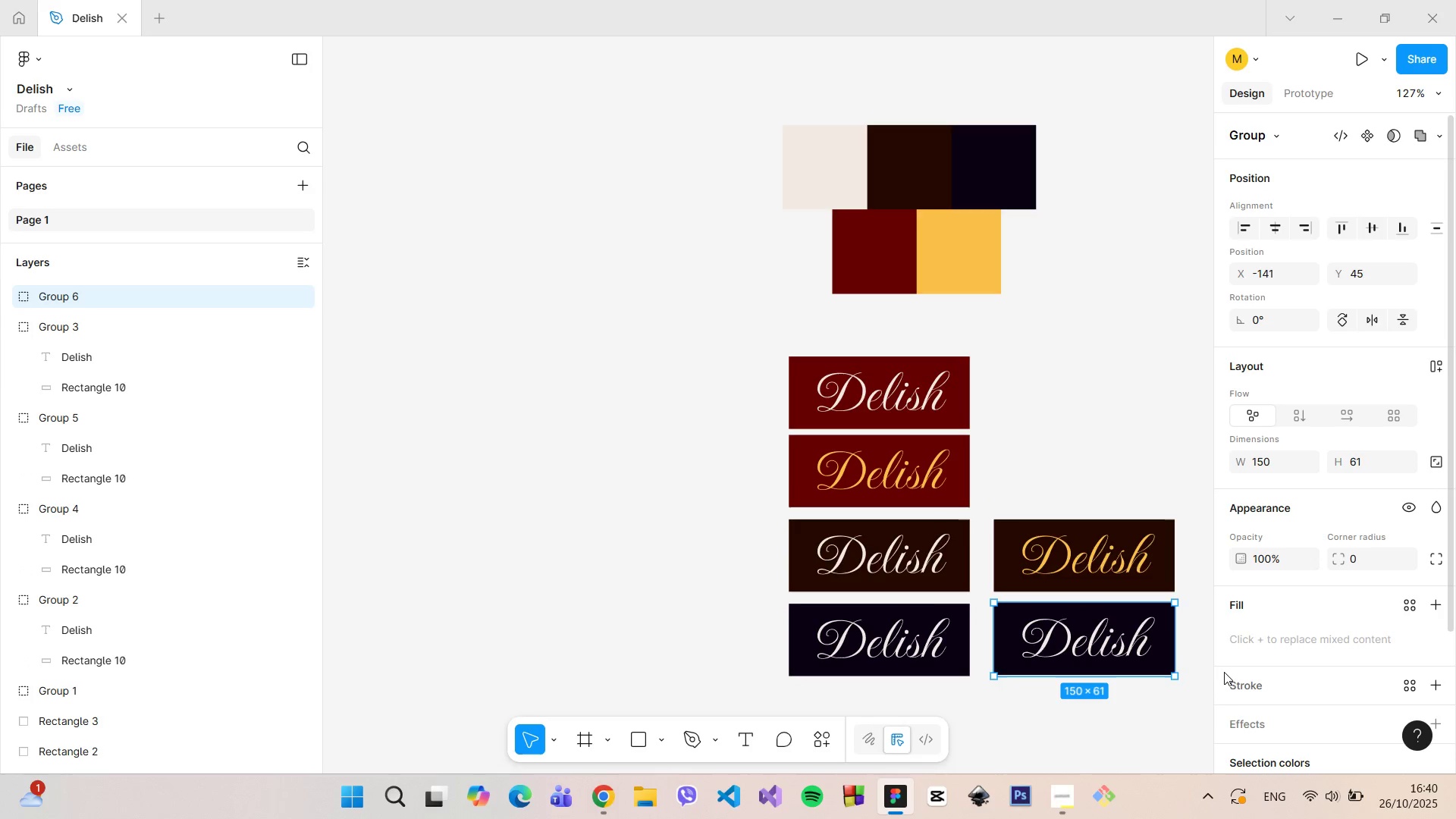 
scroll: coordinate [1225, 672], scroll_direction: down, amount: 3.0
 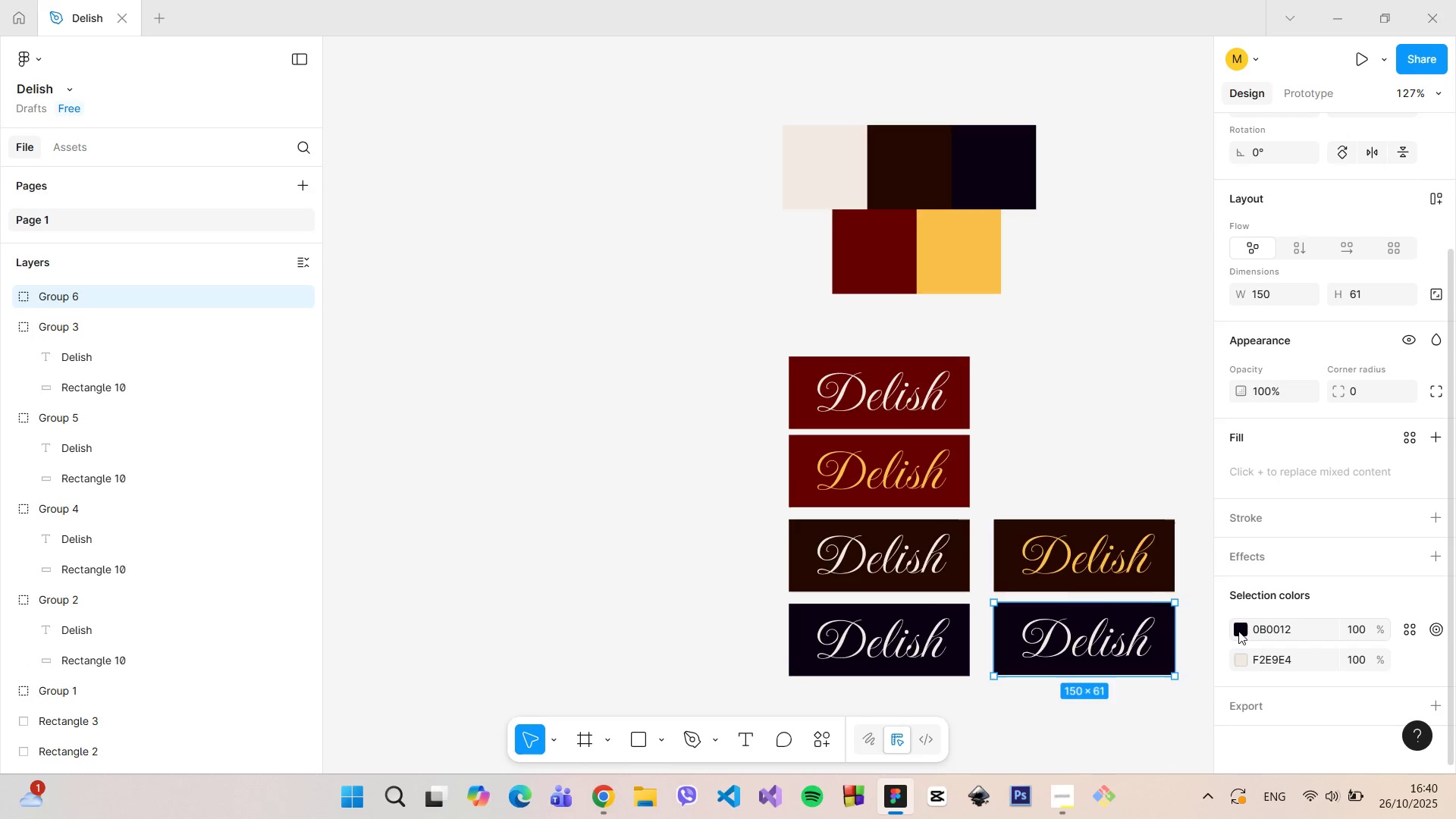 
left_click([1238, 631])
 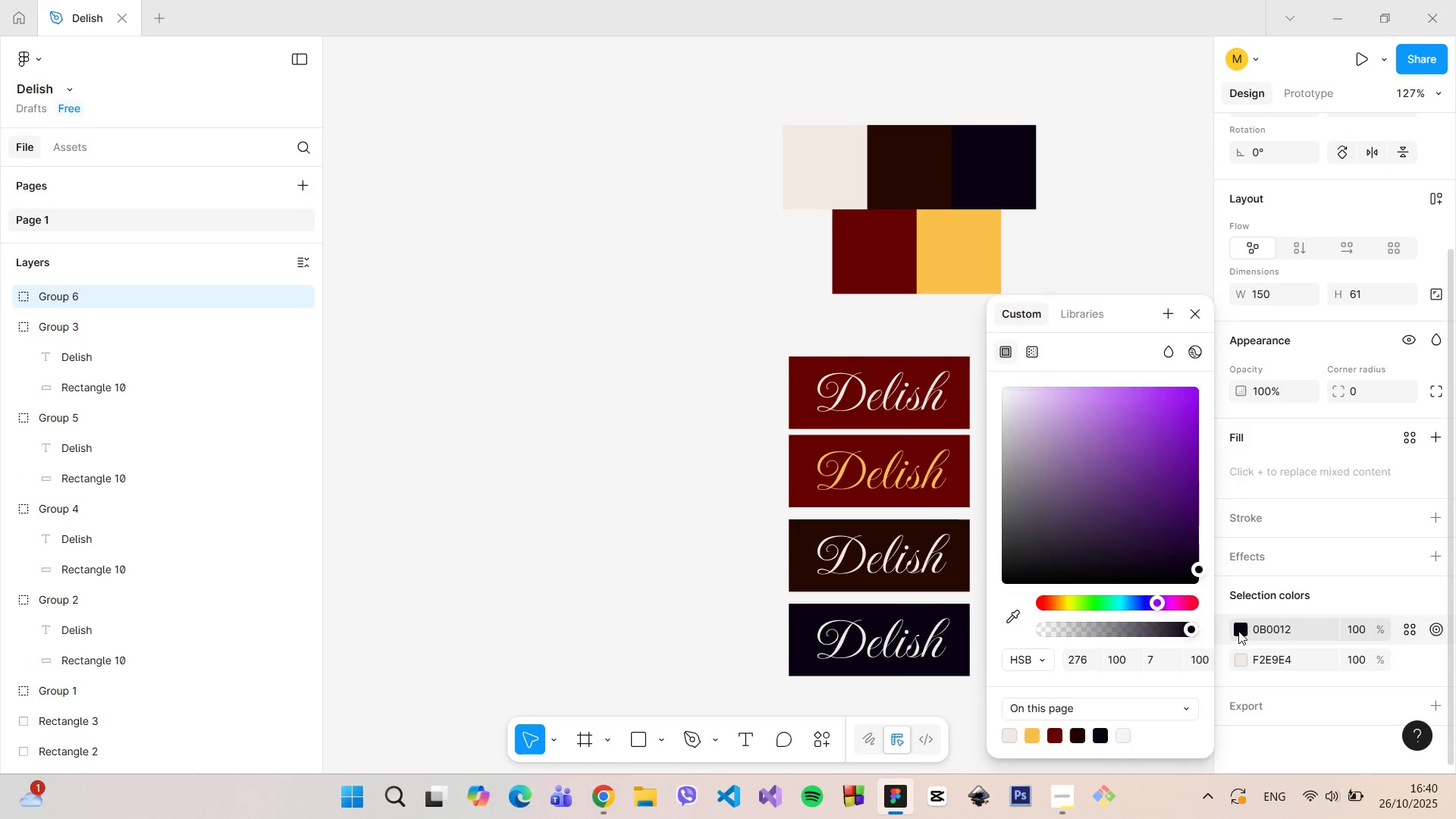 
left_click([1238, 631])
 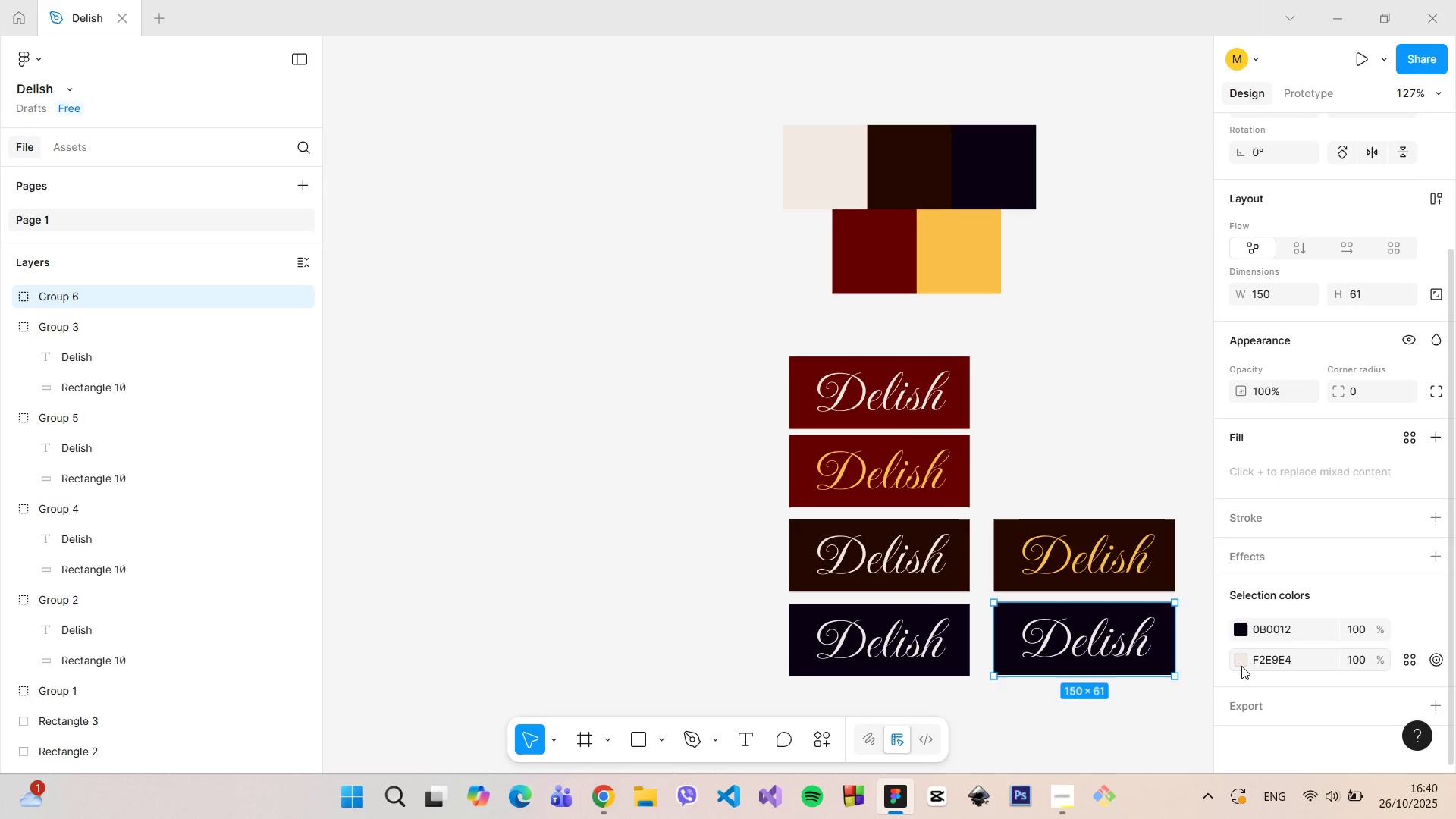 
left_click([1241, 666])
 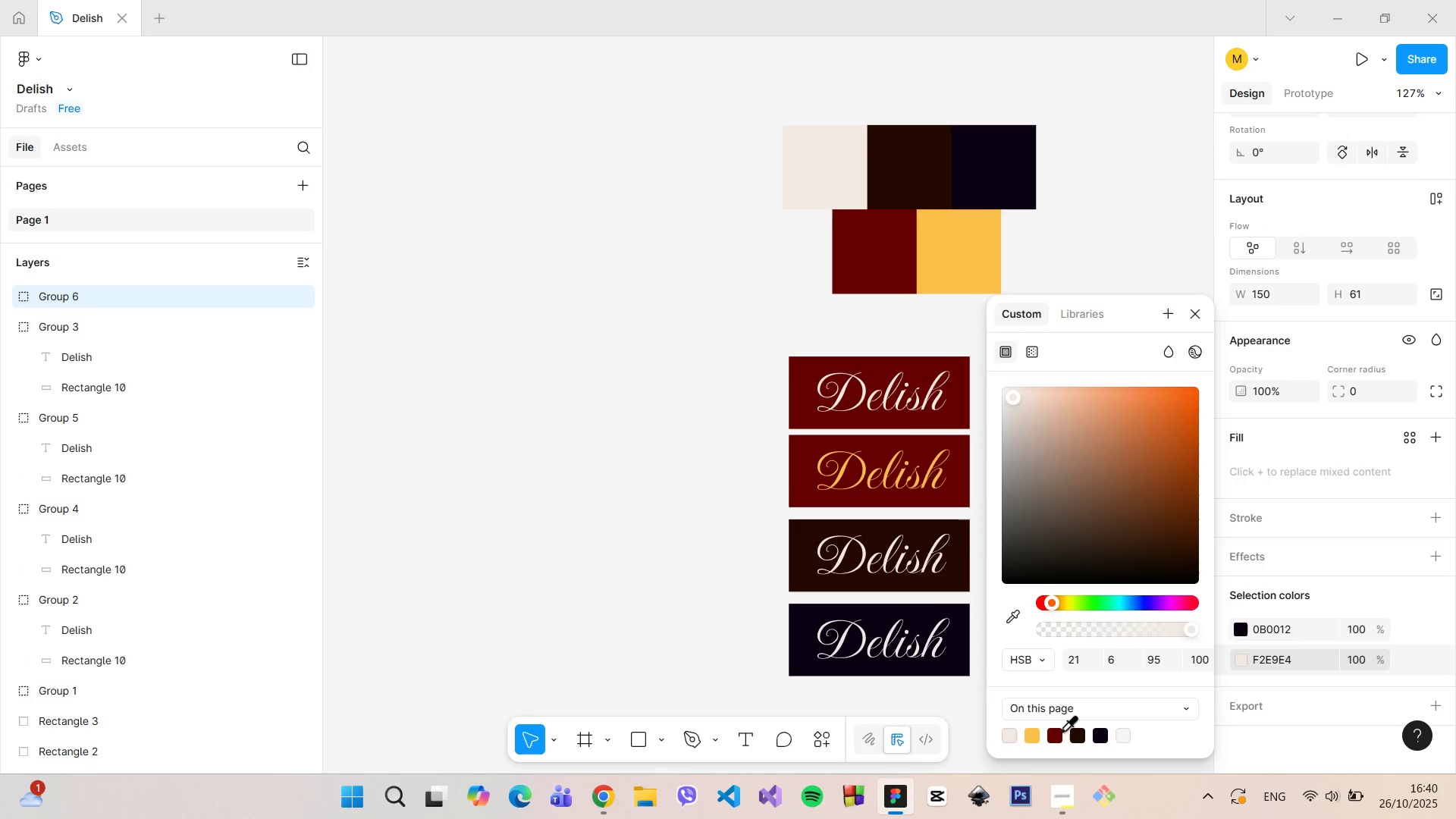 
left_click([1058, 730])
 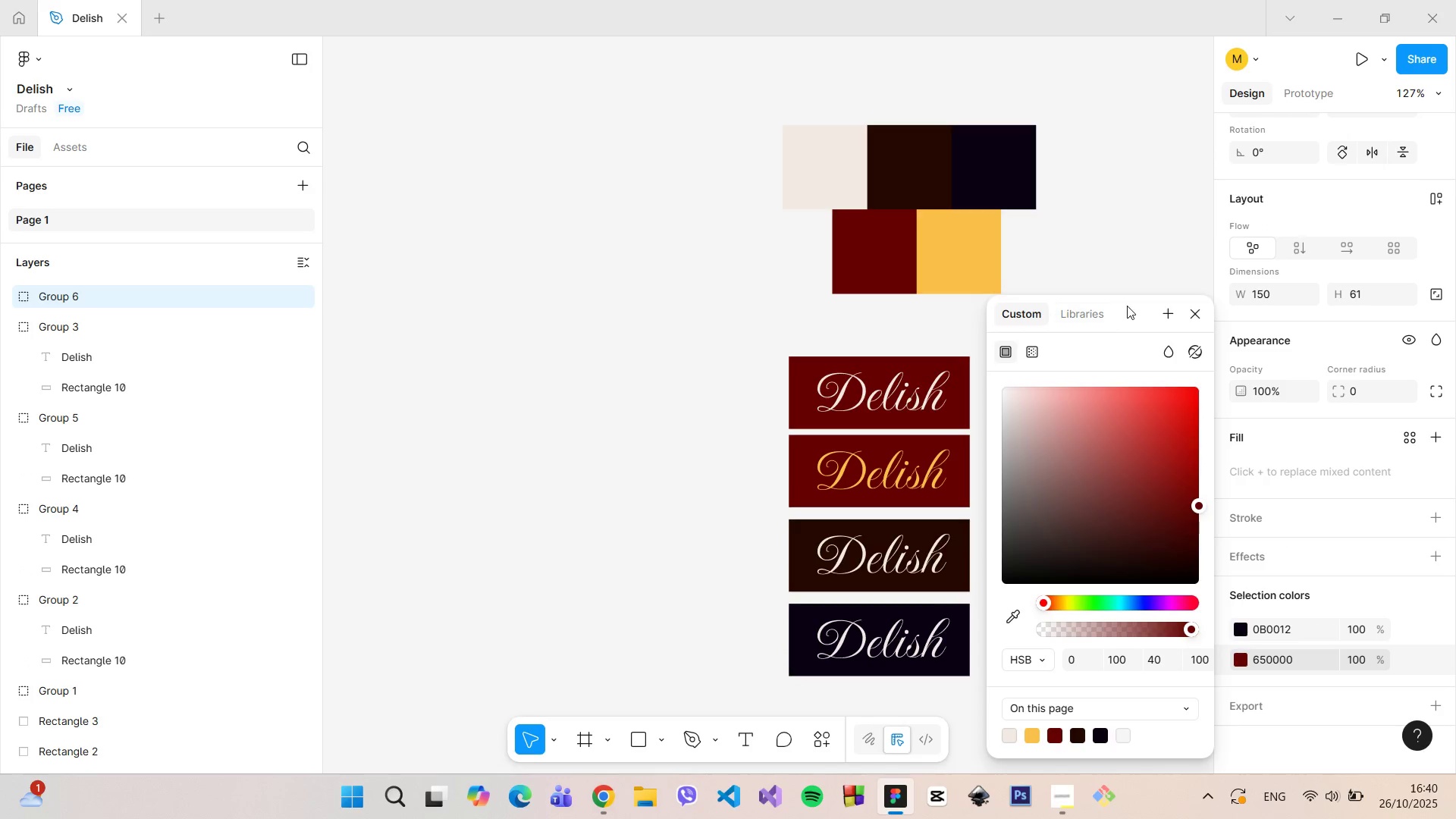 
left_click_drag(start_coordinate=[1128, 305], to_coordinate=[672, 288])
 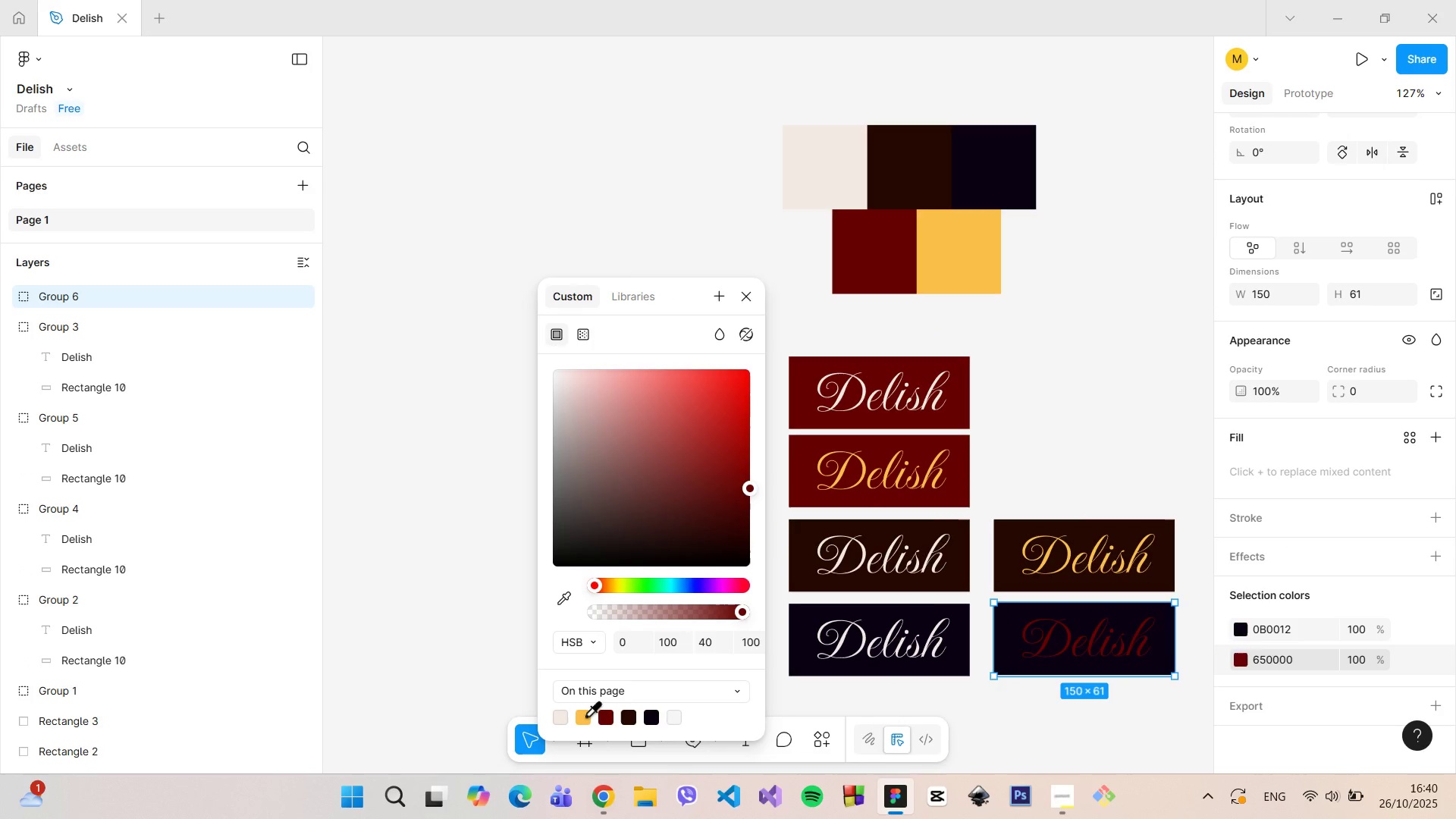 
left_click([585, 715])
 